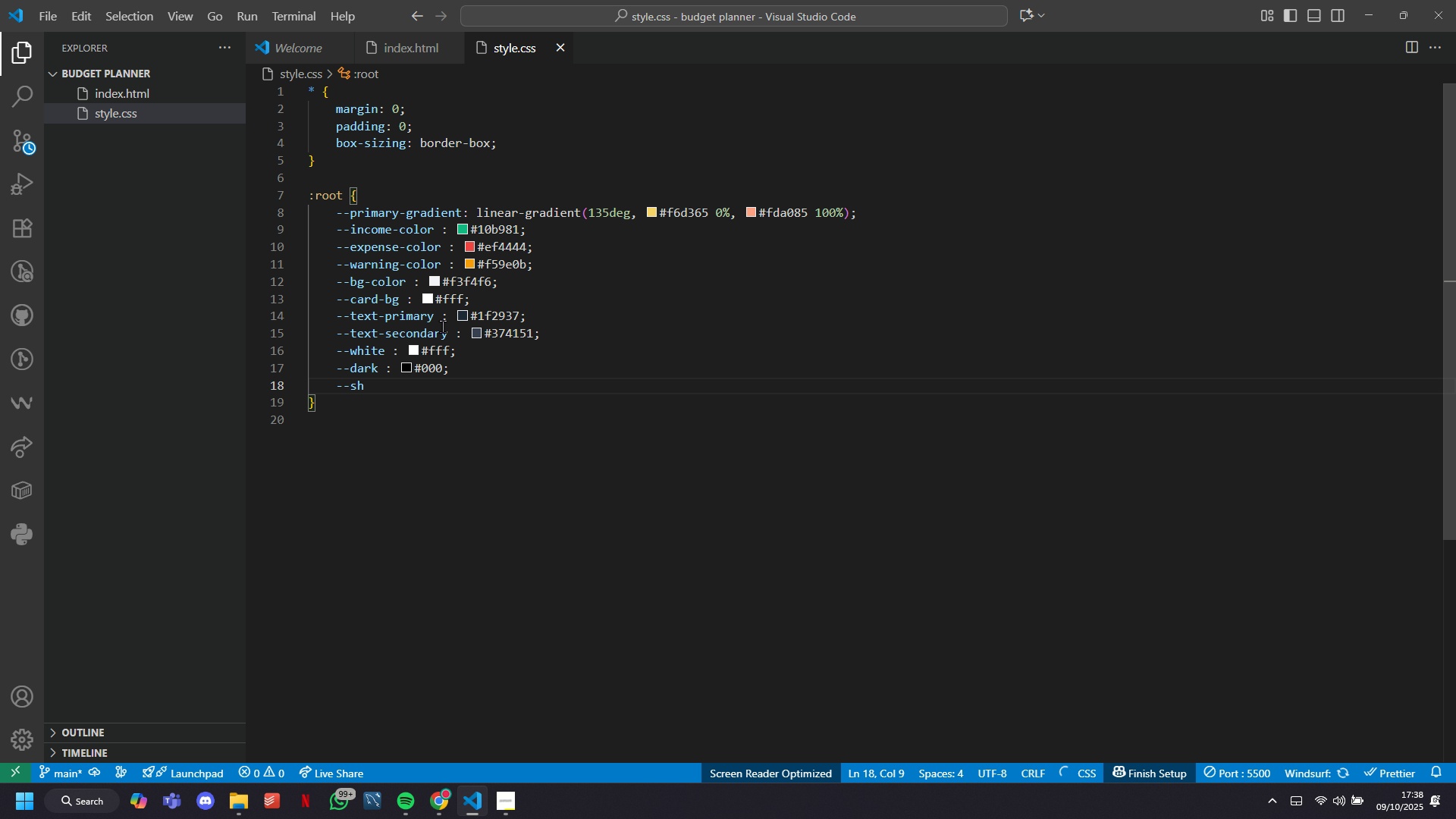 
key(Backspace)
 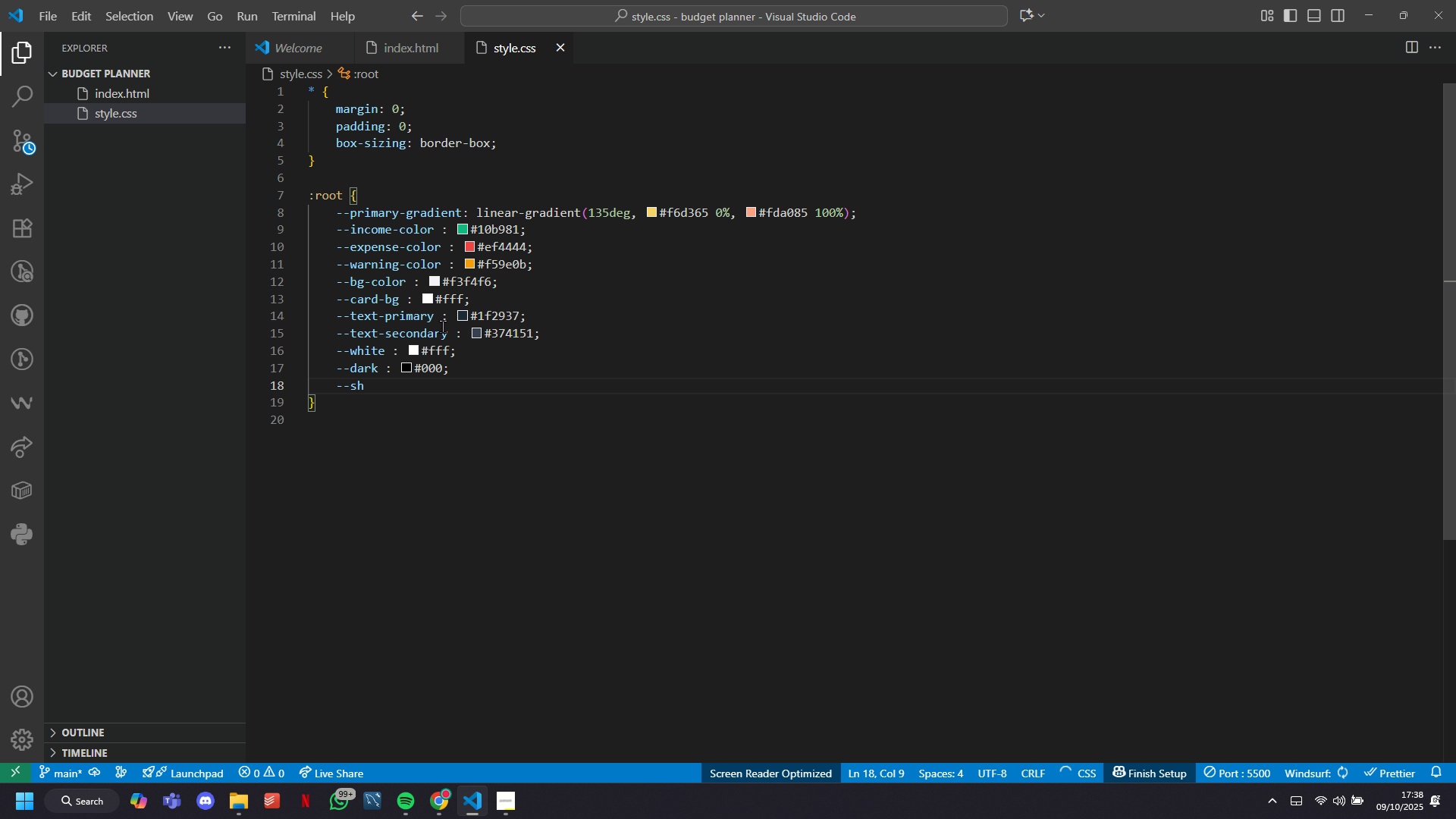 
key(Backspace)
 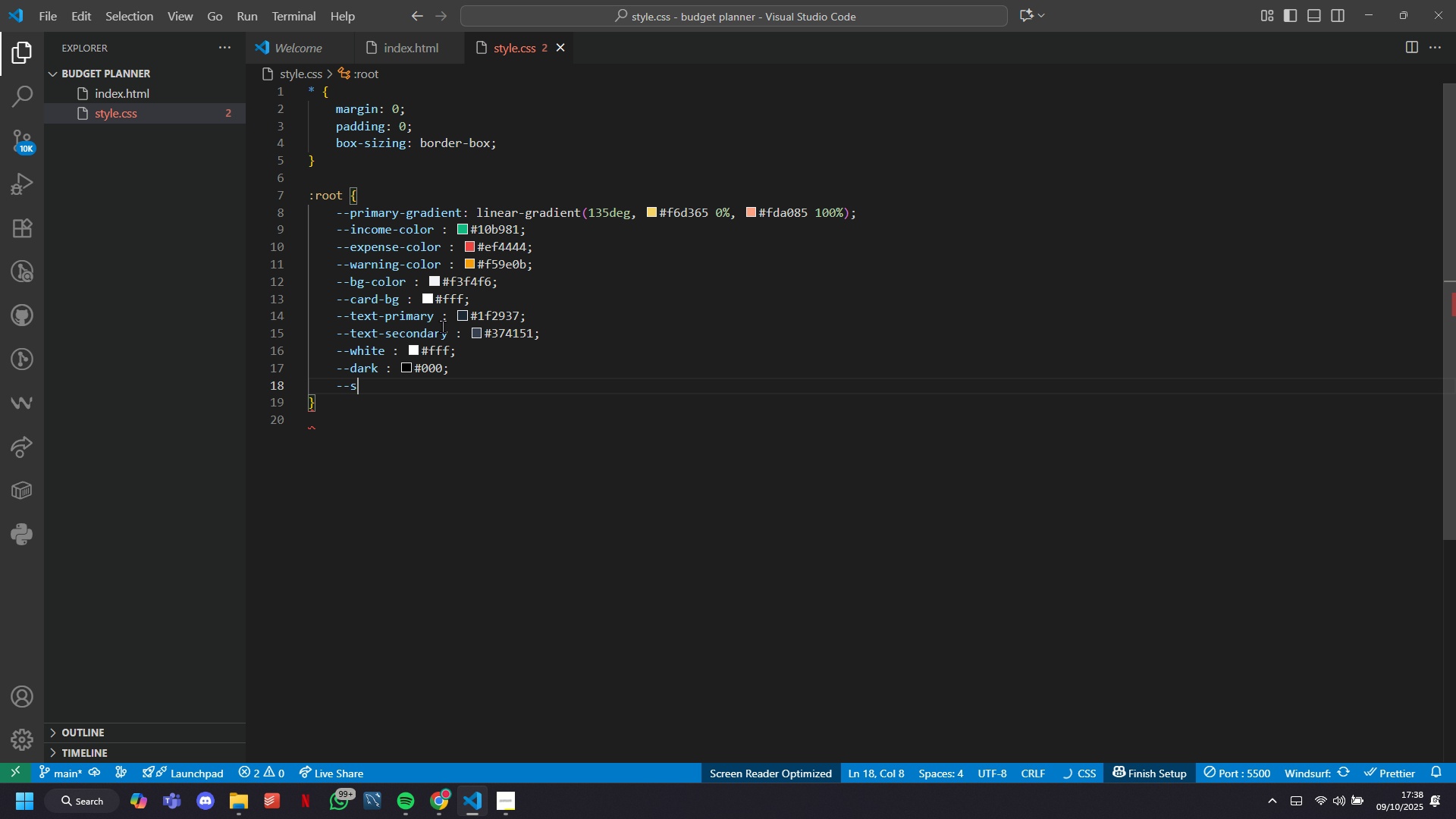 
key(Backspace)
 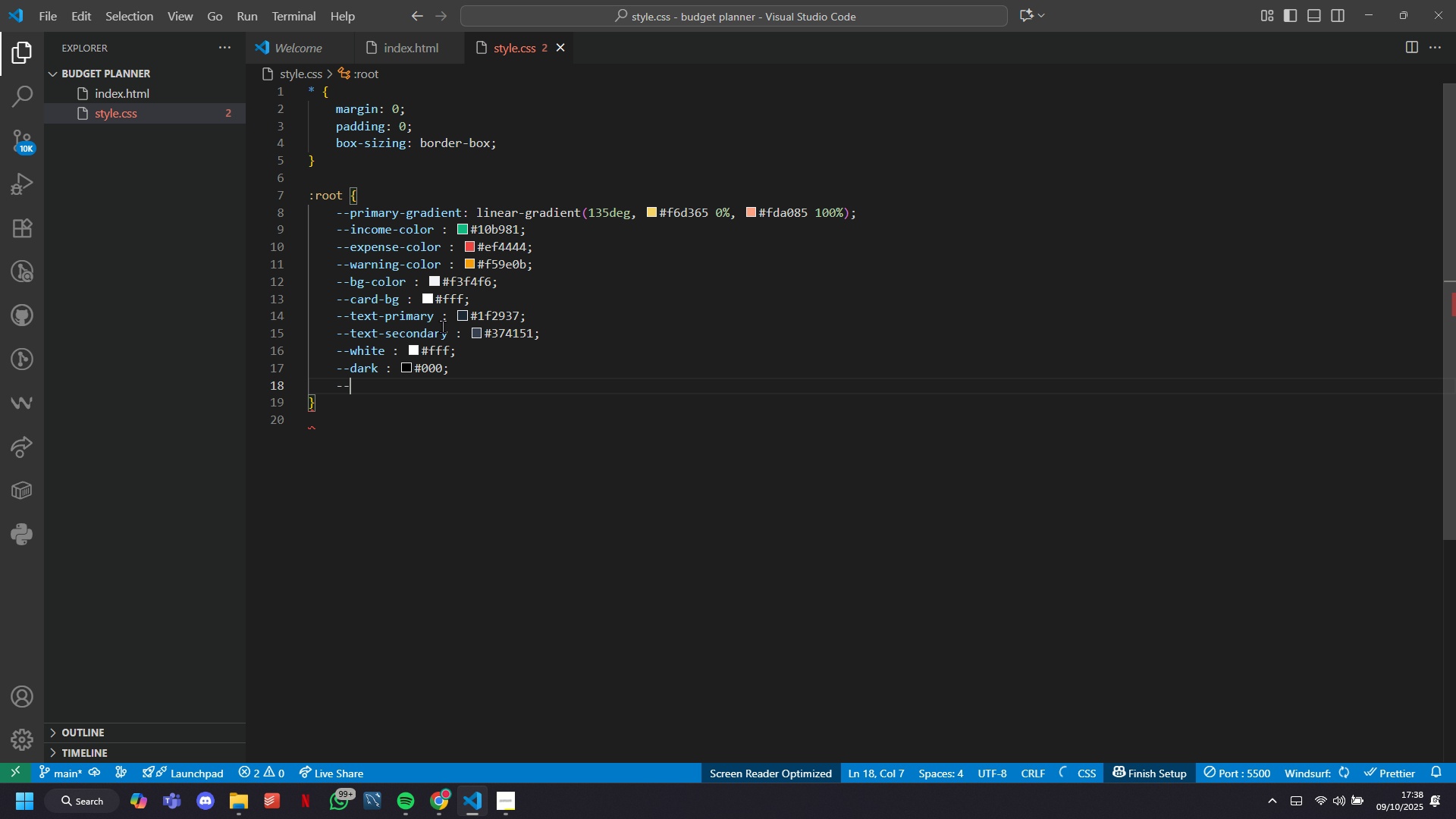 
key(Backspace)
 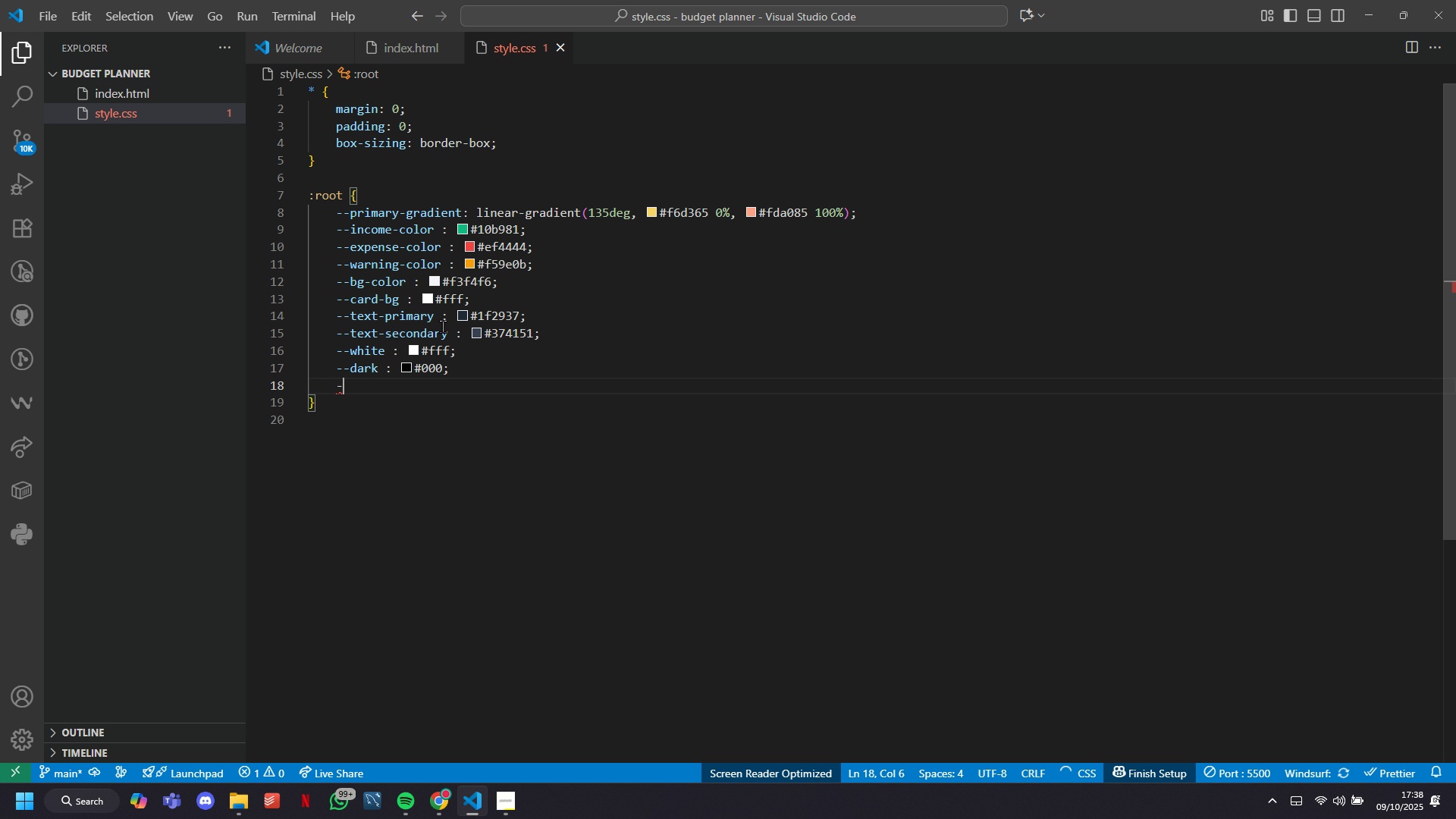 
key(Backspace)
 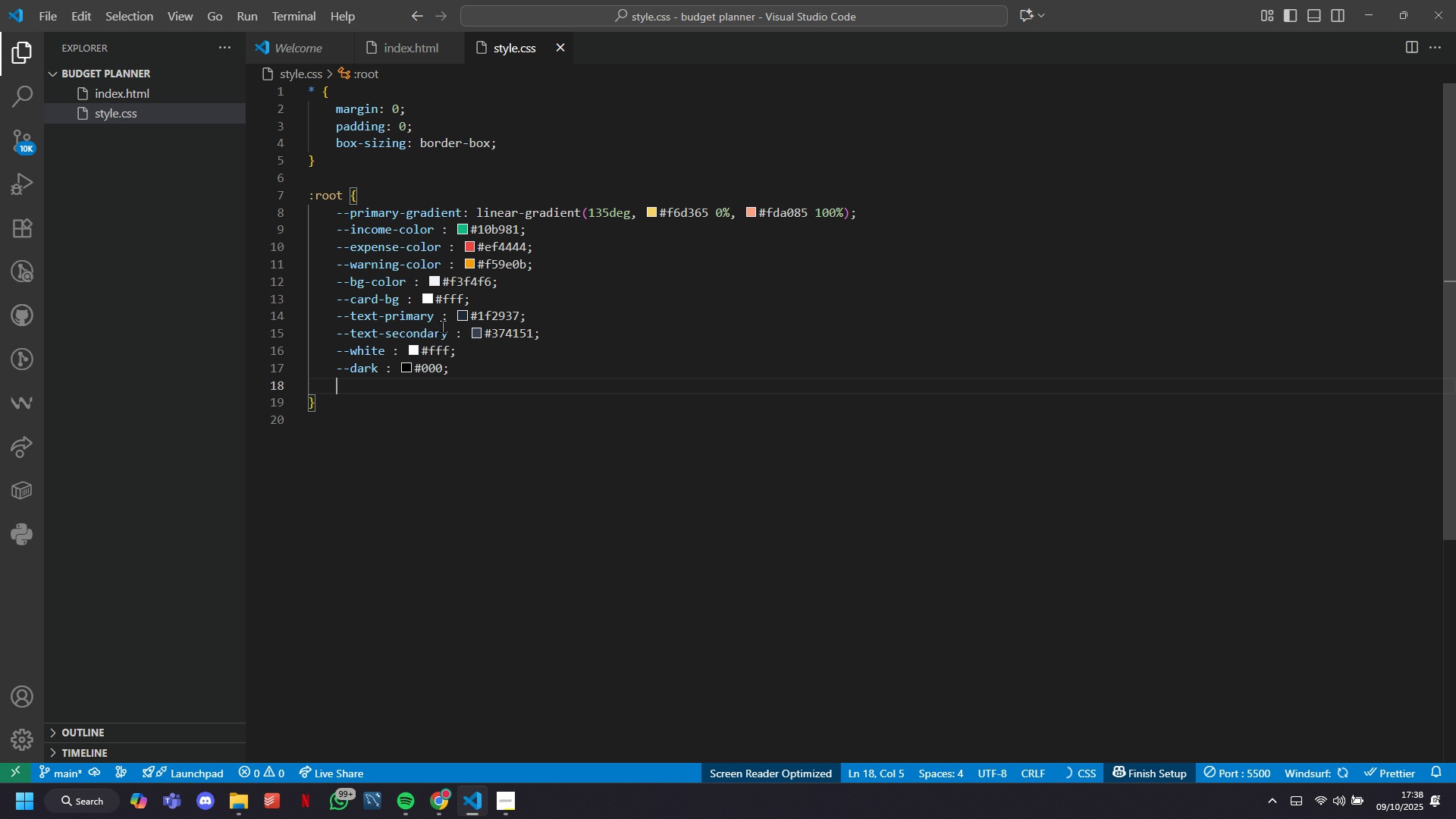 
key(Backspace)
 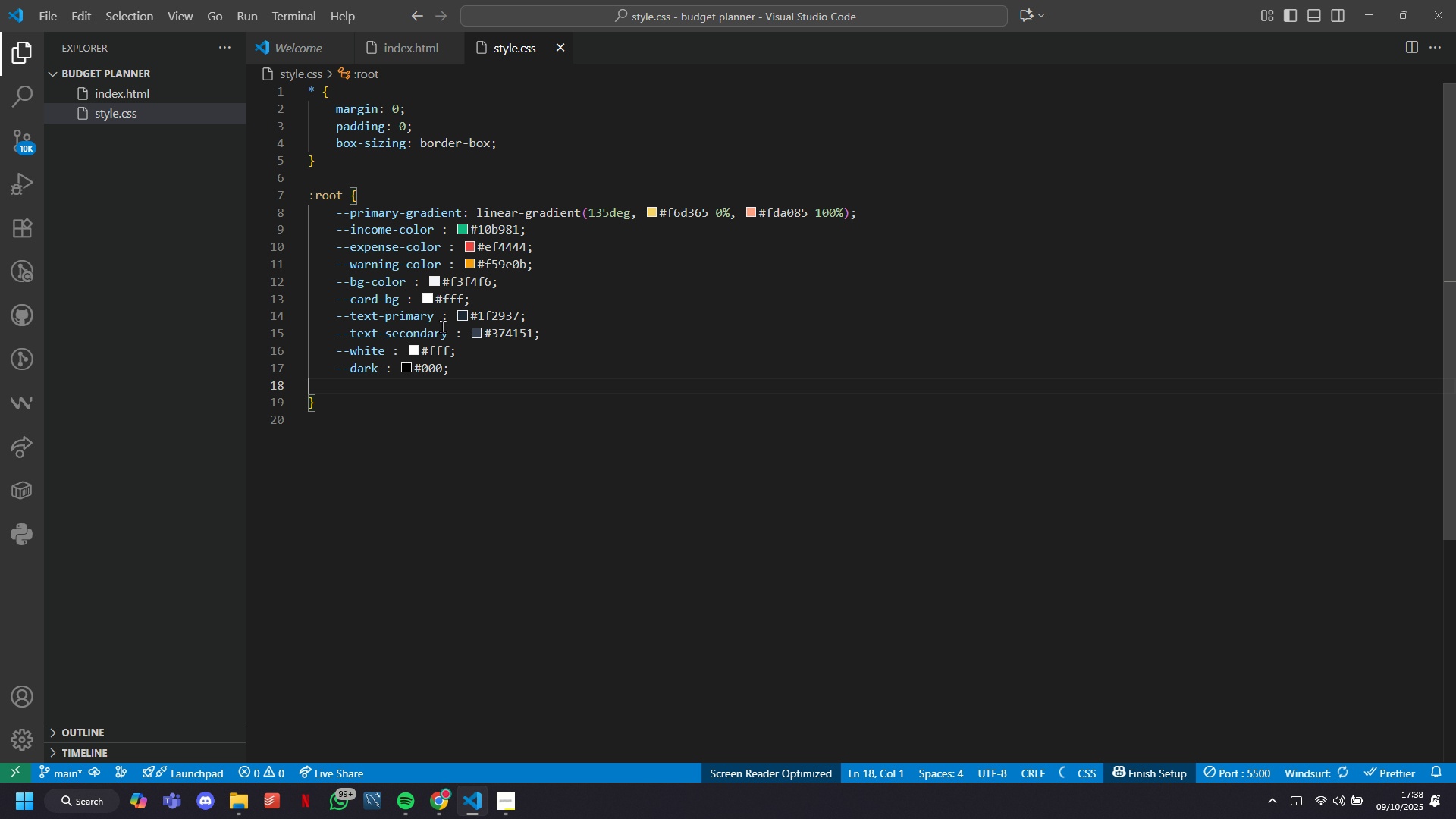 
key(Backspace)
 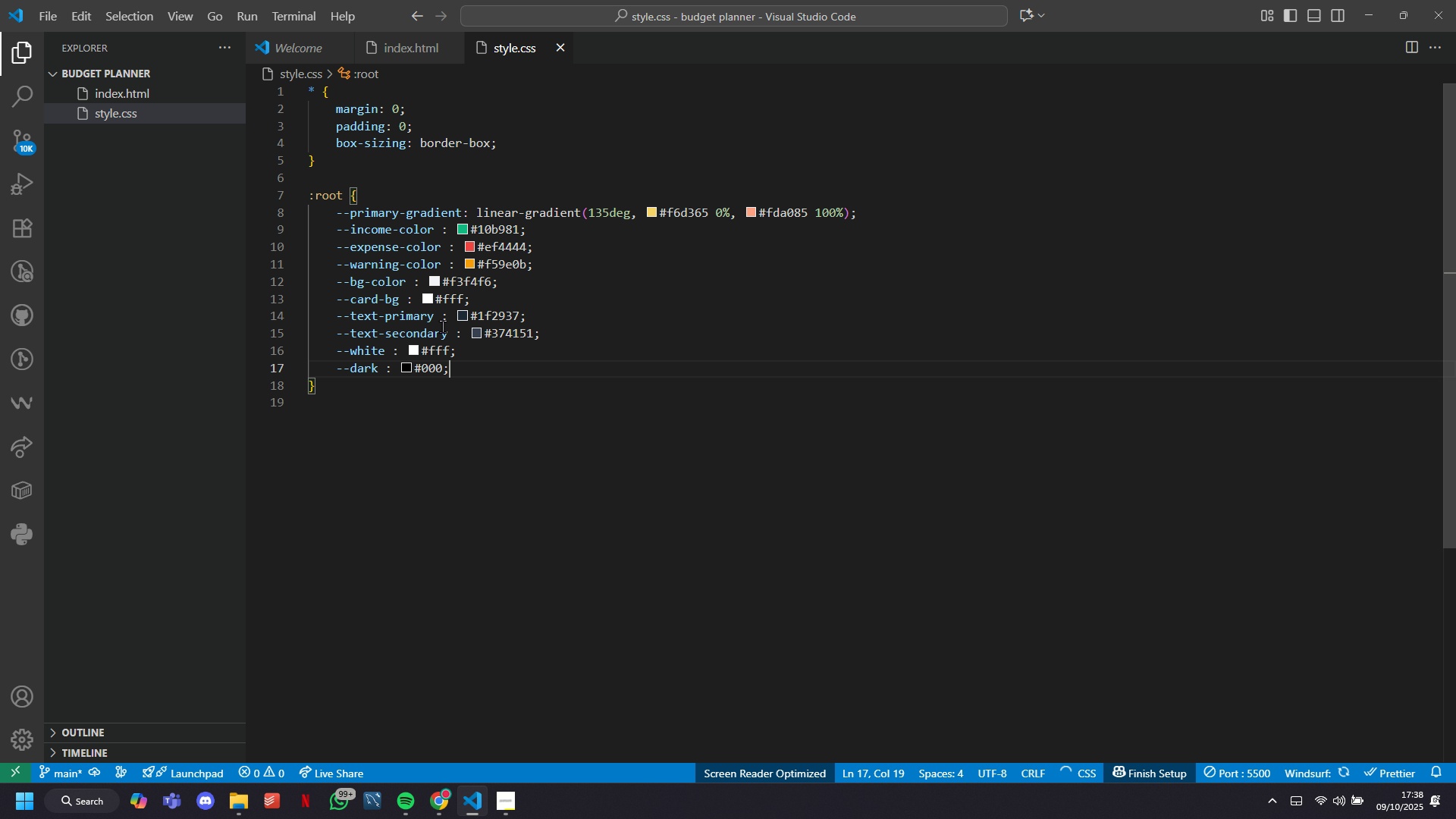 
key(Backspace)
 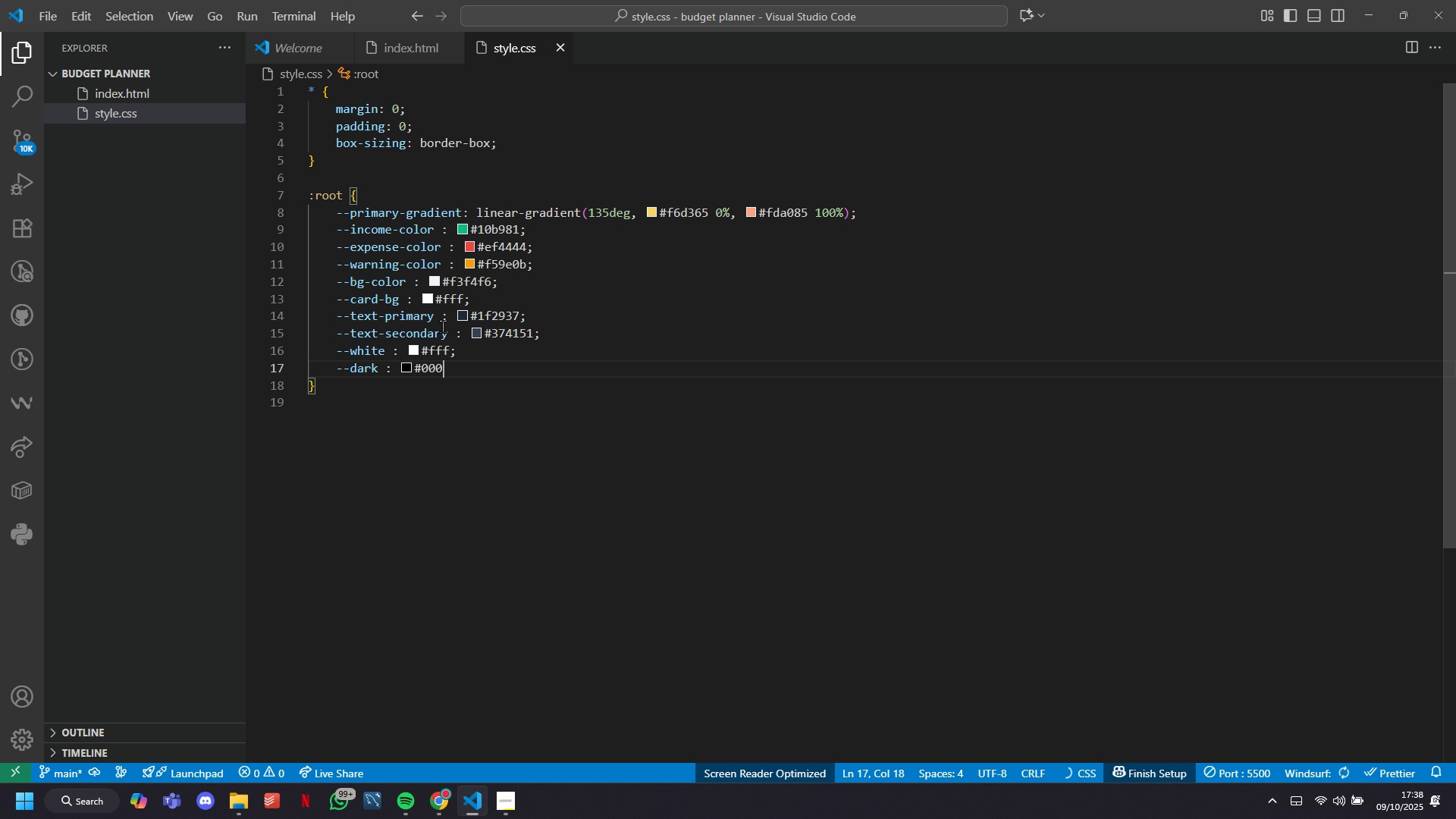 
key(Backspace)
 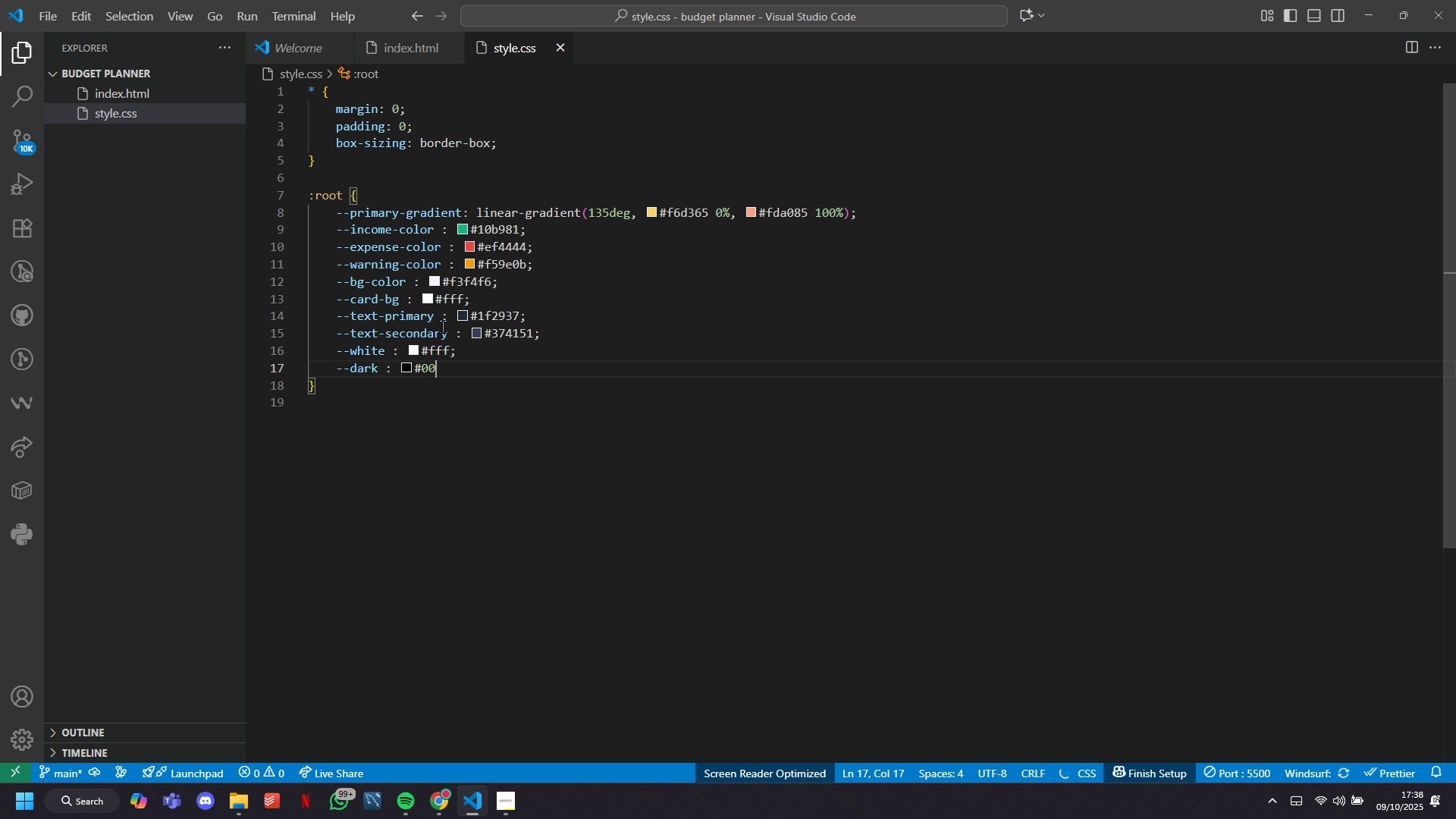 
key(Backspace)
 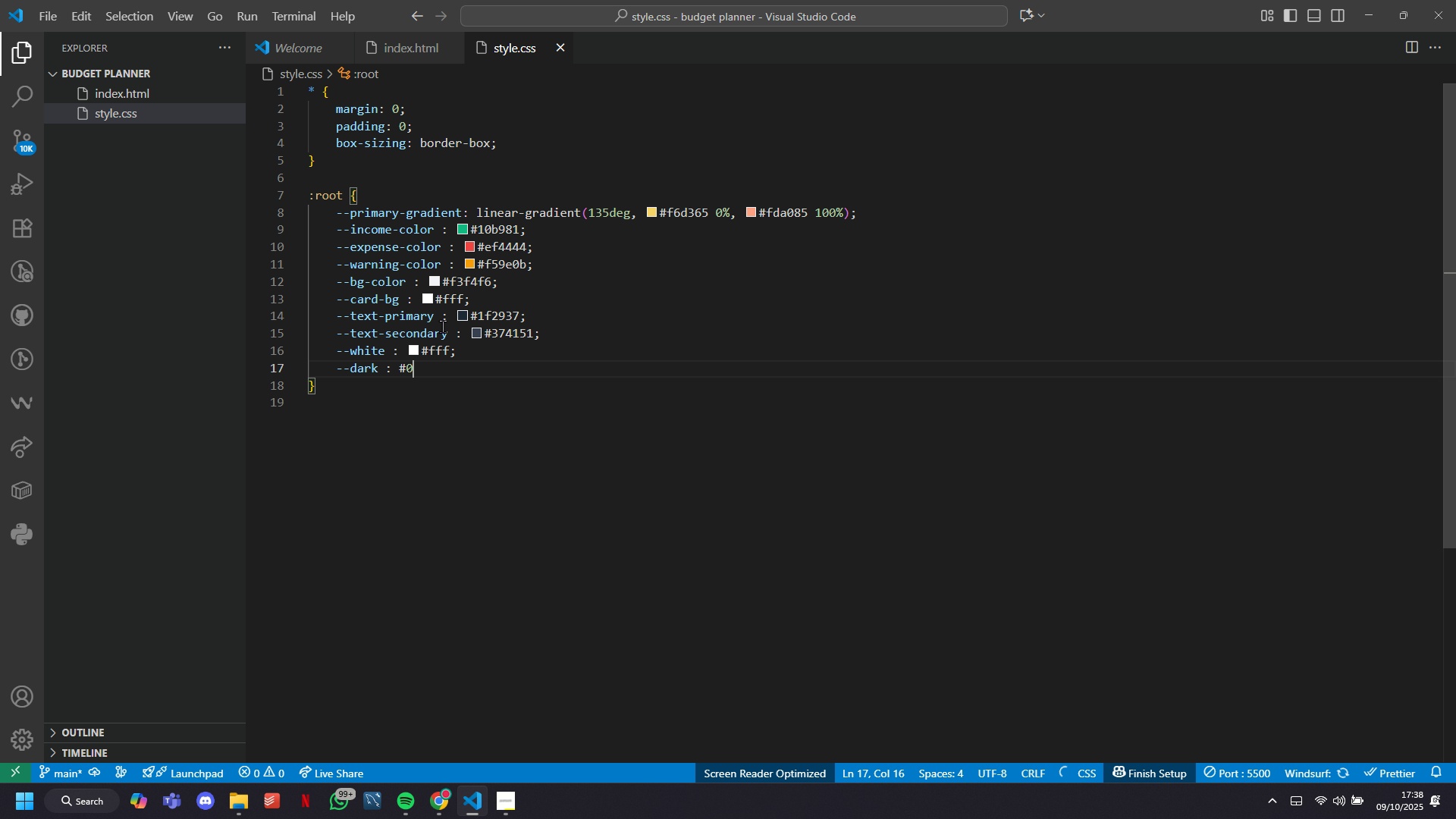 
key(Backspace)
 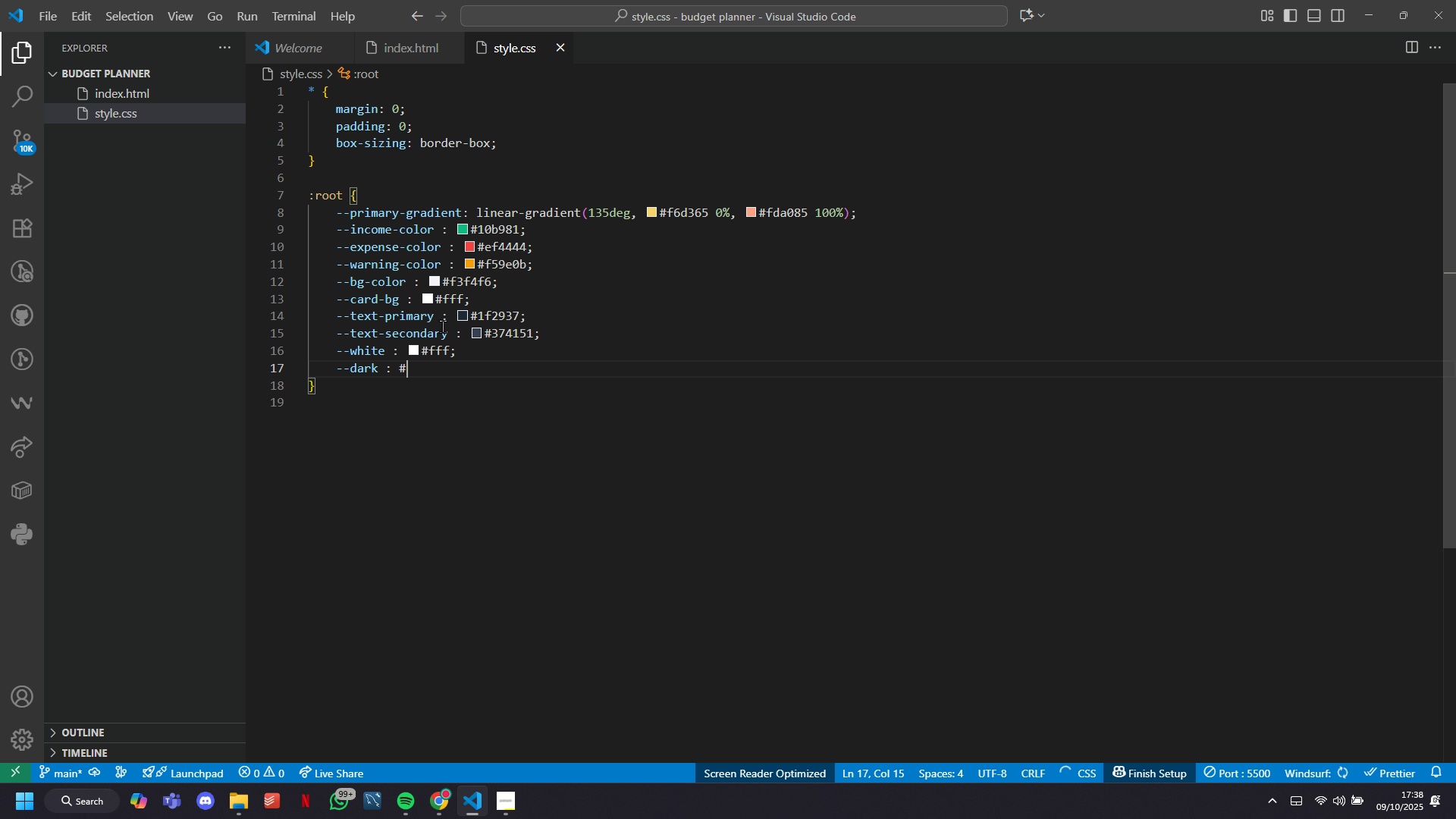 
key(Backspace)
 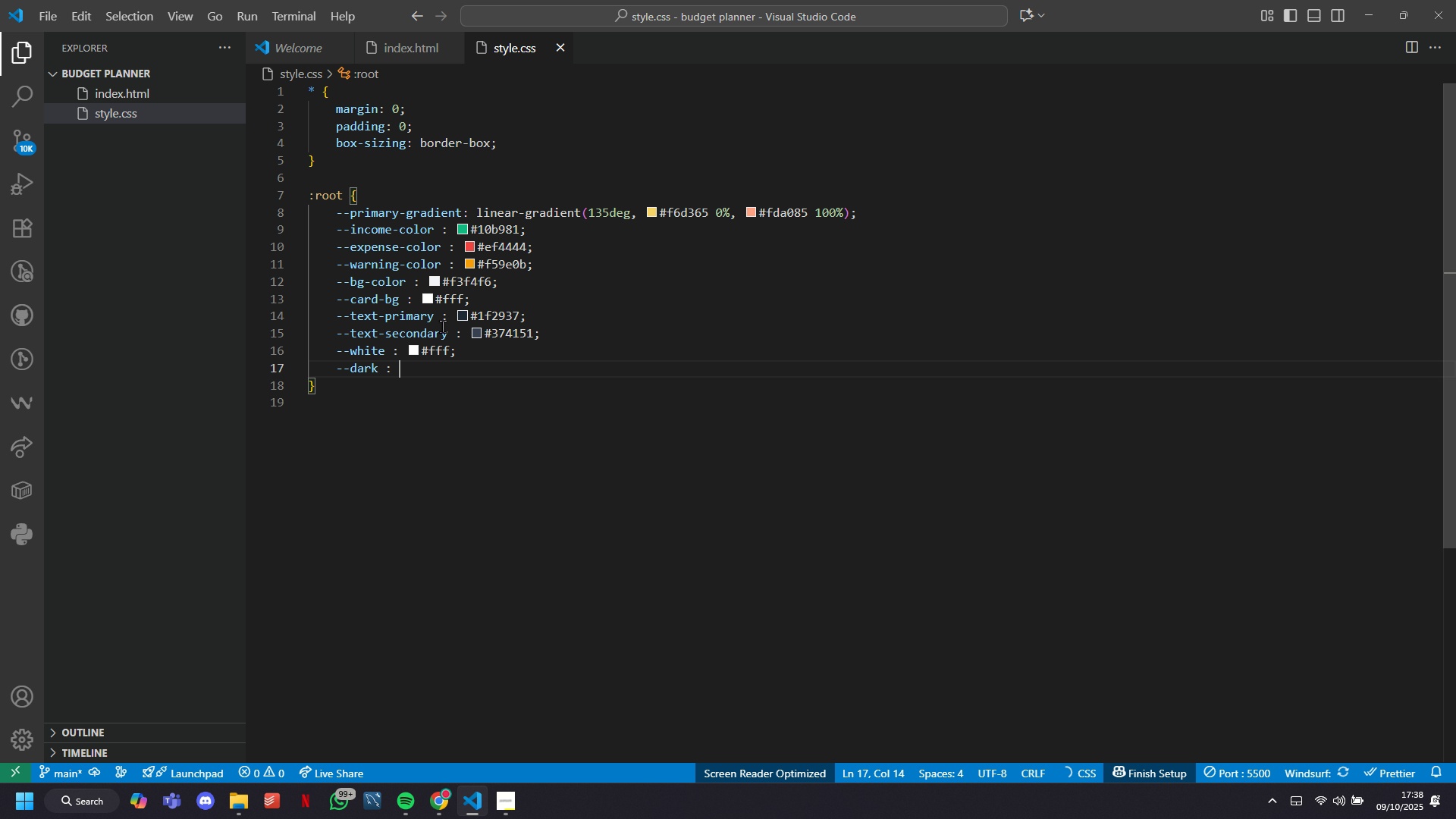 
key(Backspace)
 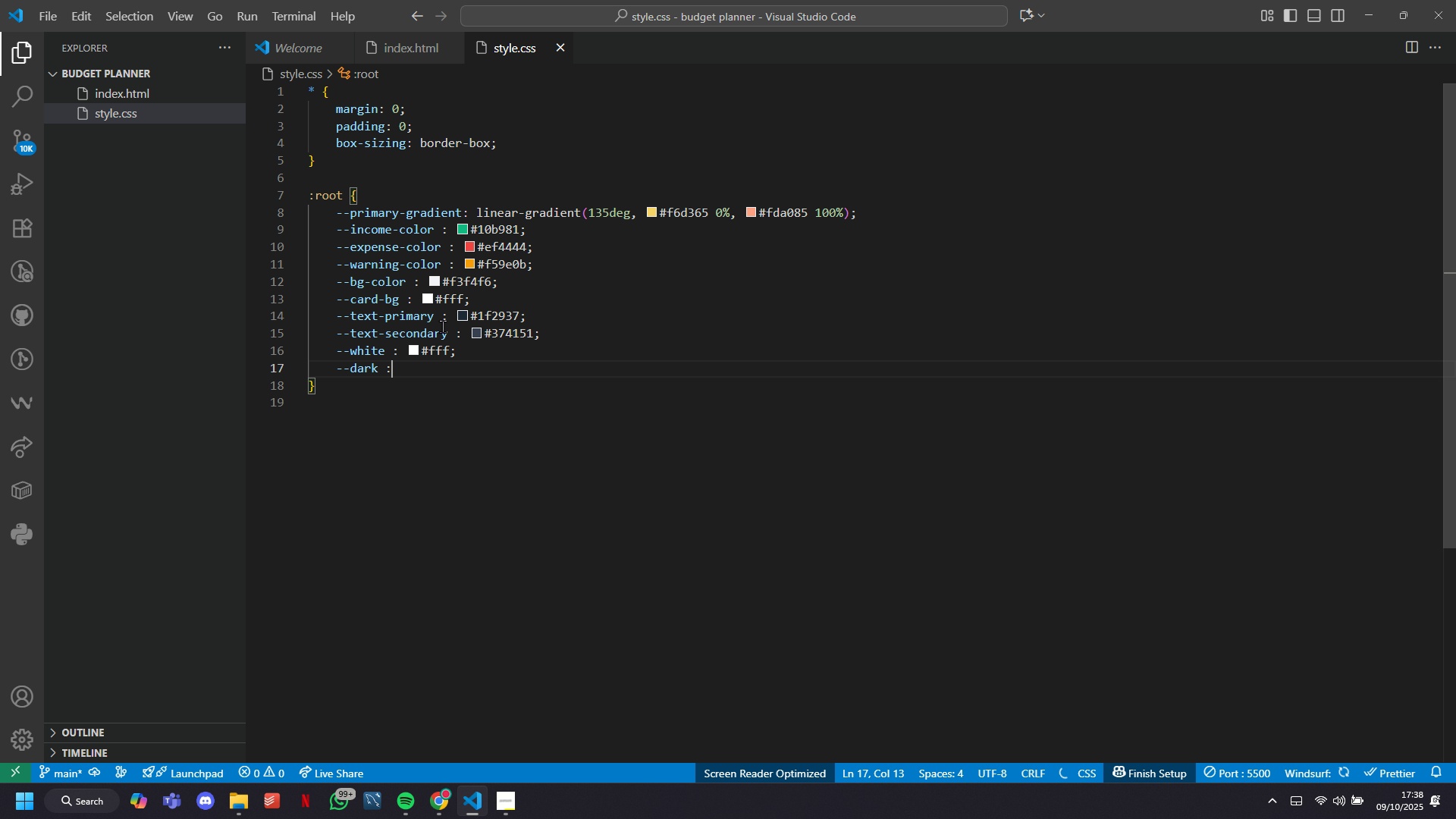 
key(Backspace)
 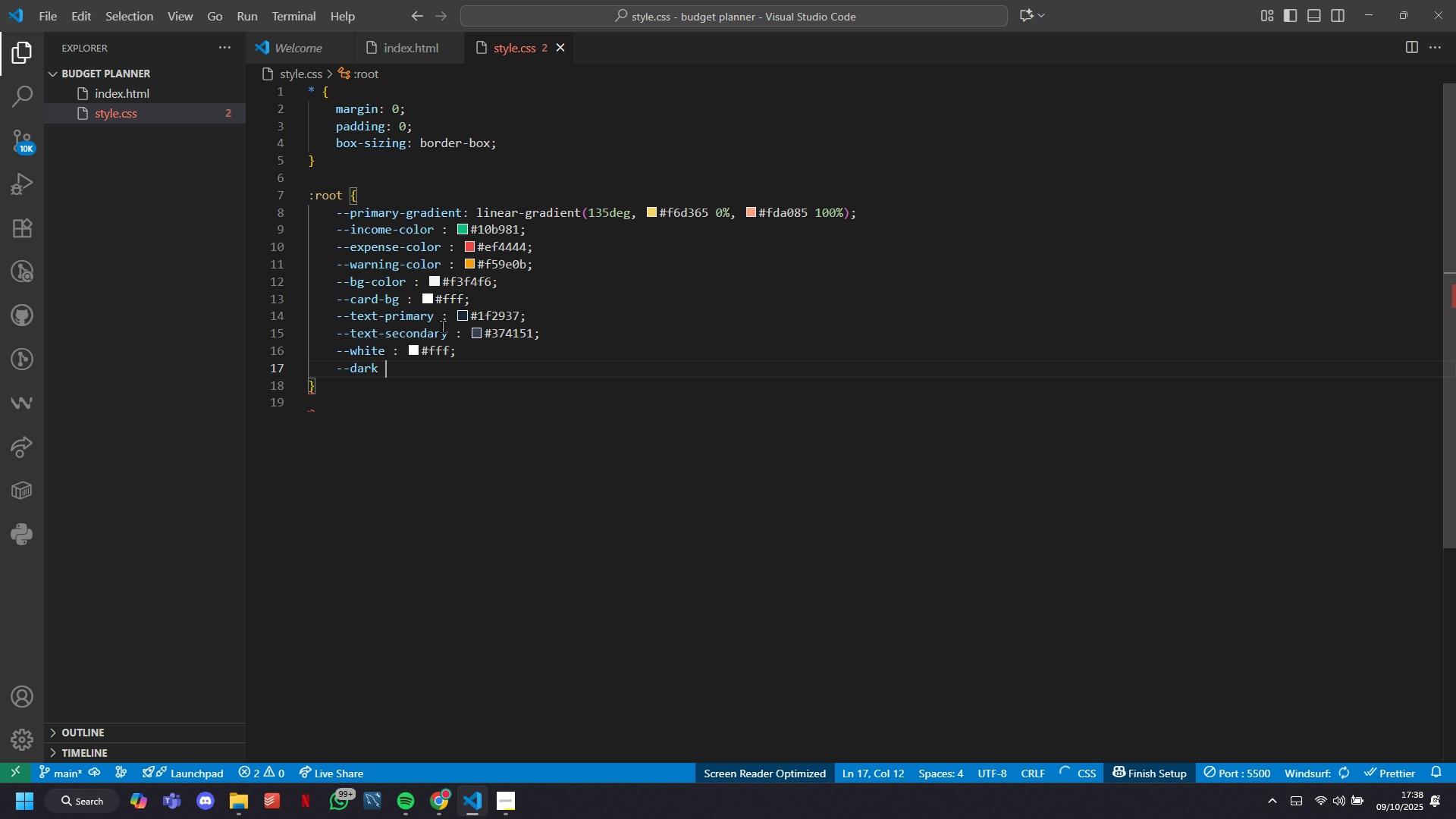 
key(Backspace)
 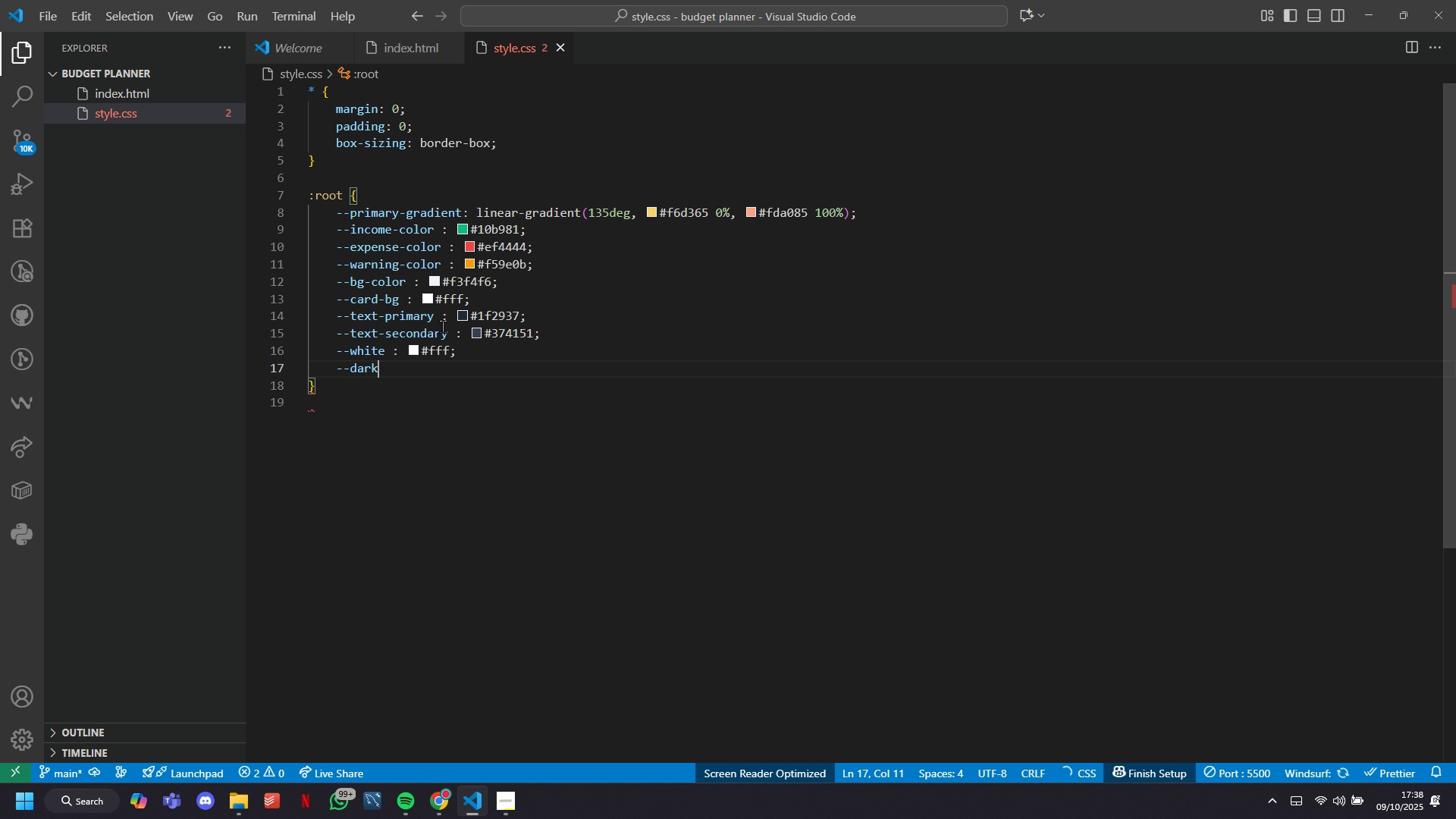 
key(Backspace)
 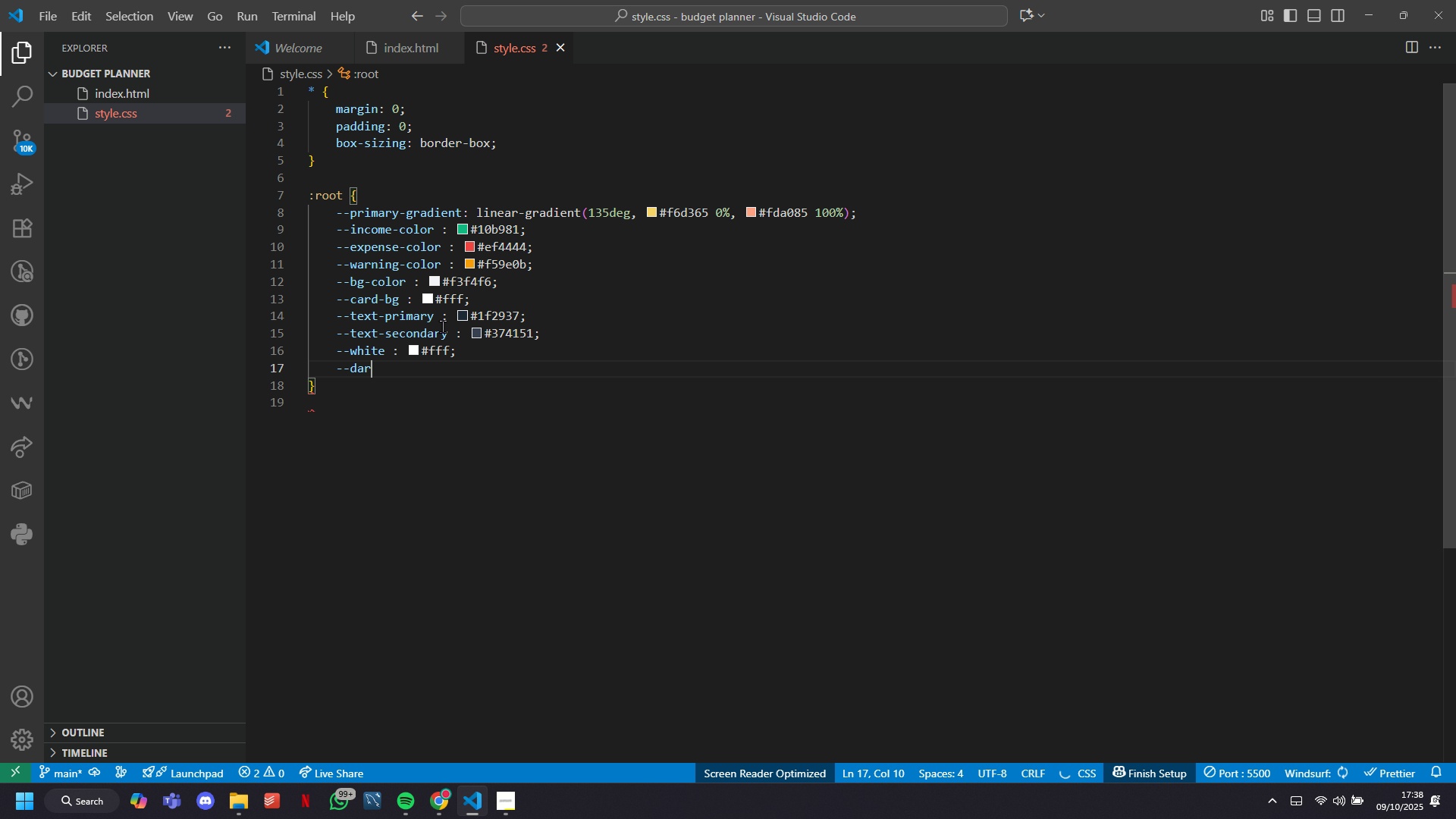 
key(Backspace)
 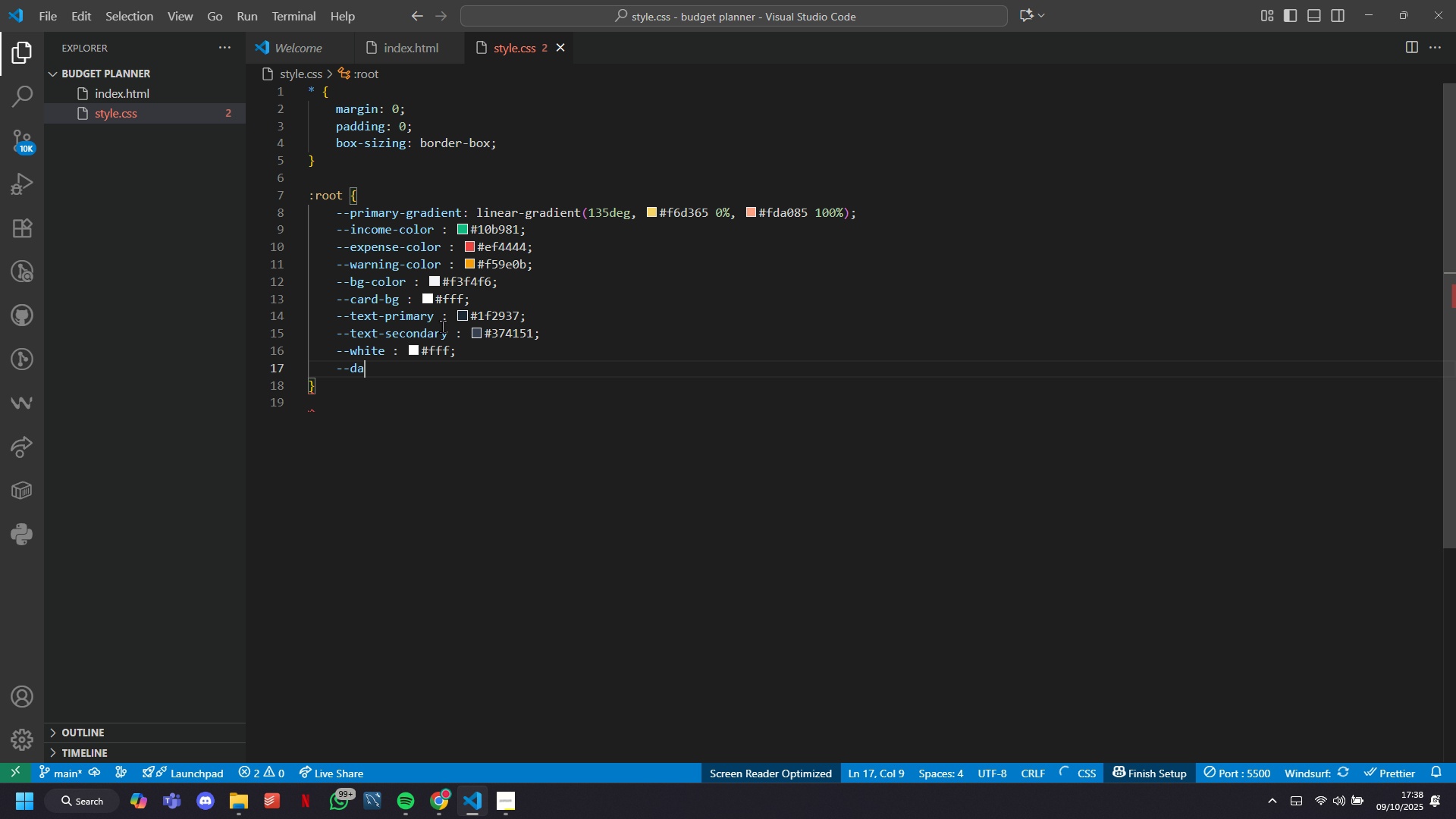 
key(Backspace)
 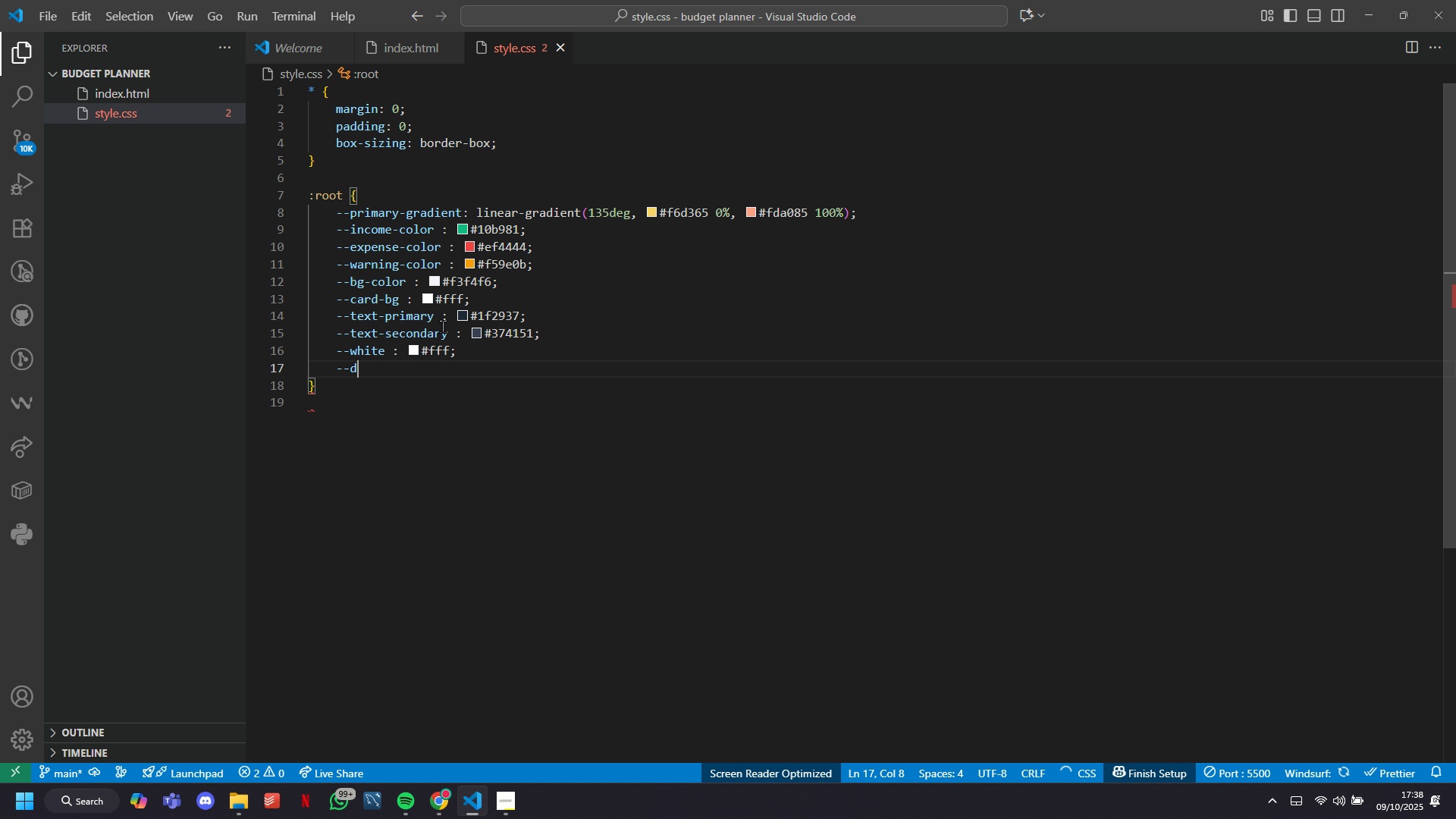 
key(Backspace)
 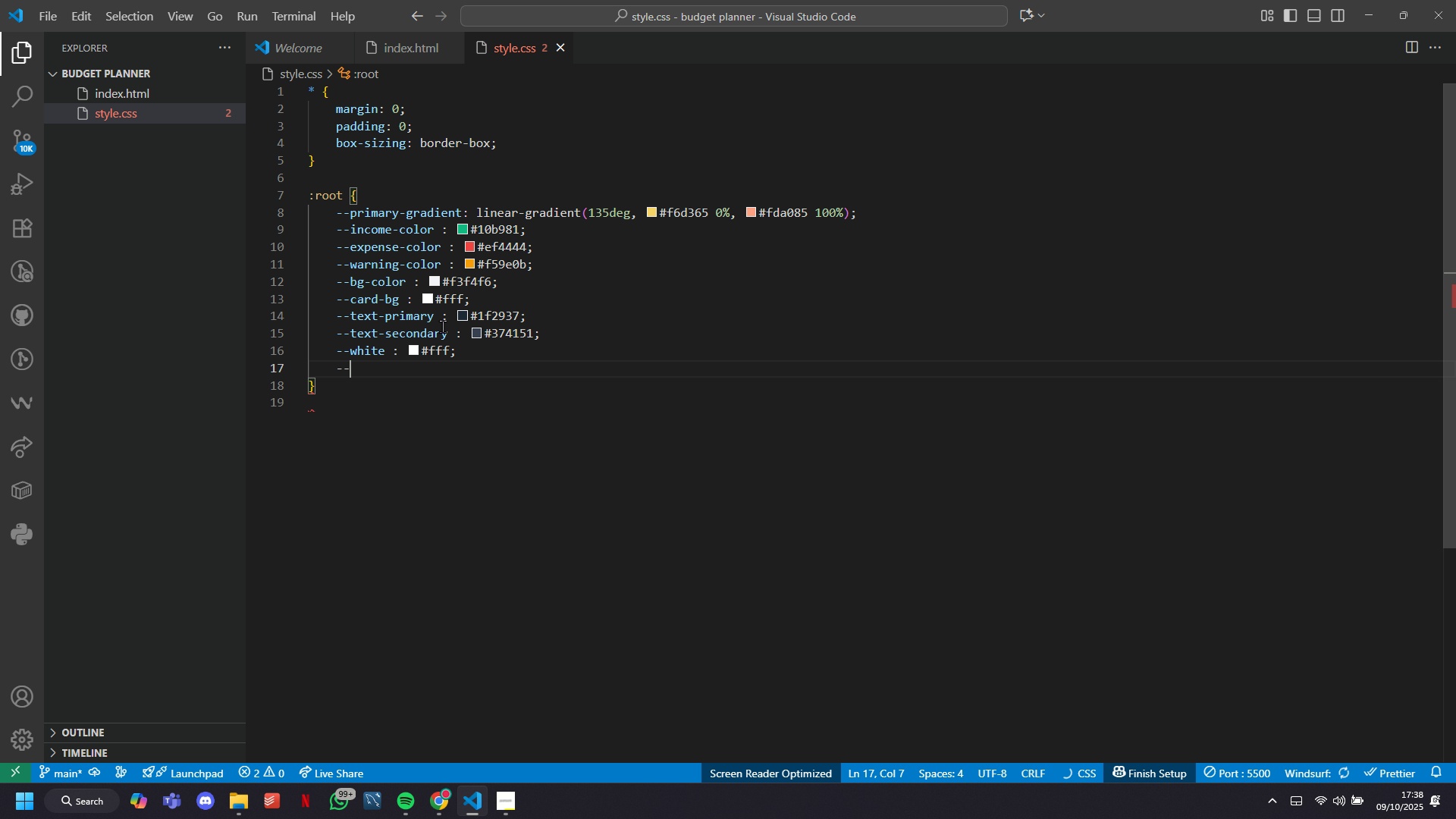 
key(Backspace)
 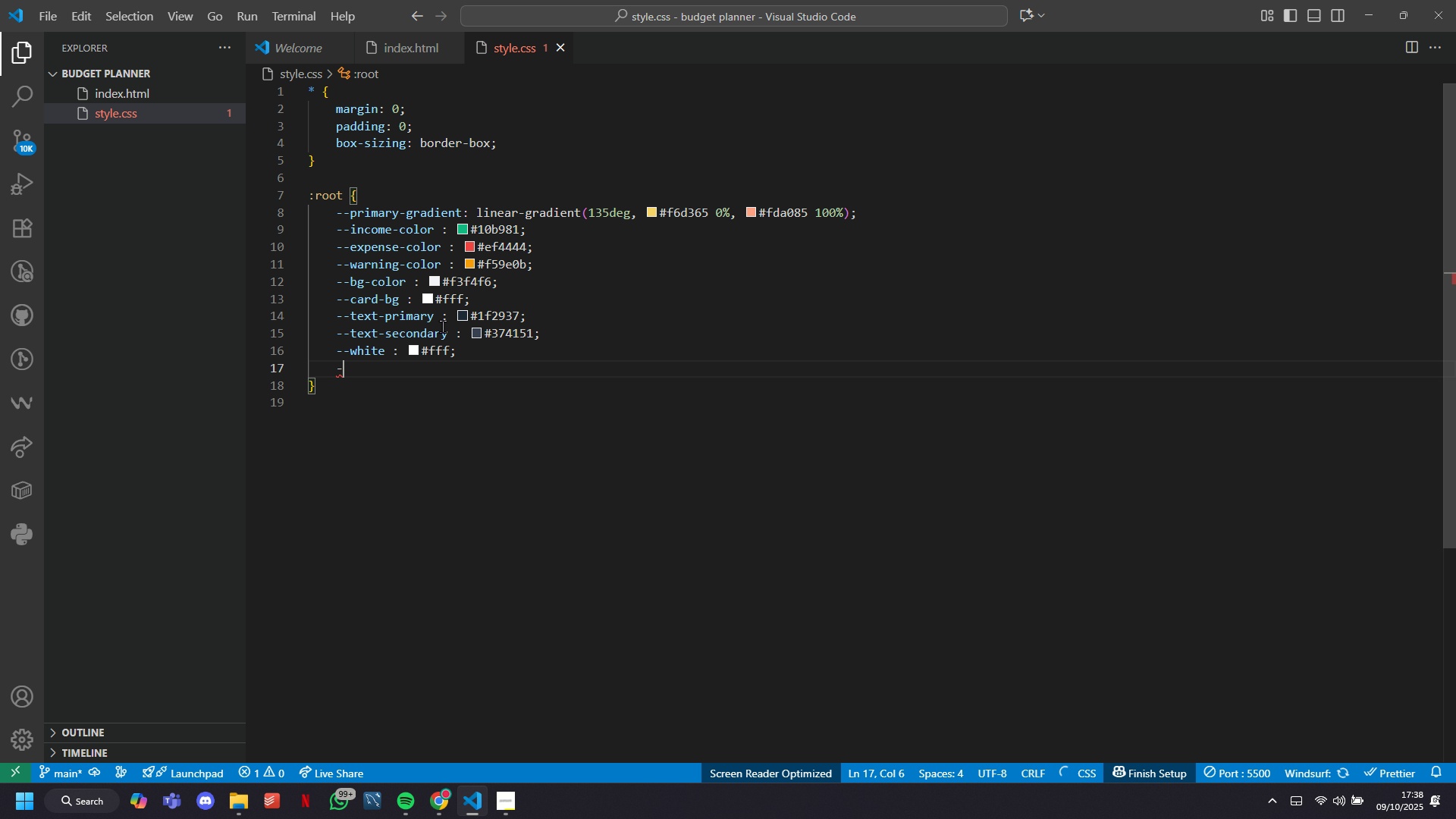 
key(Backspace)
 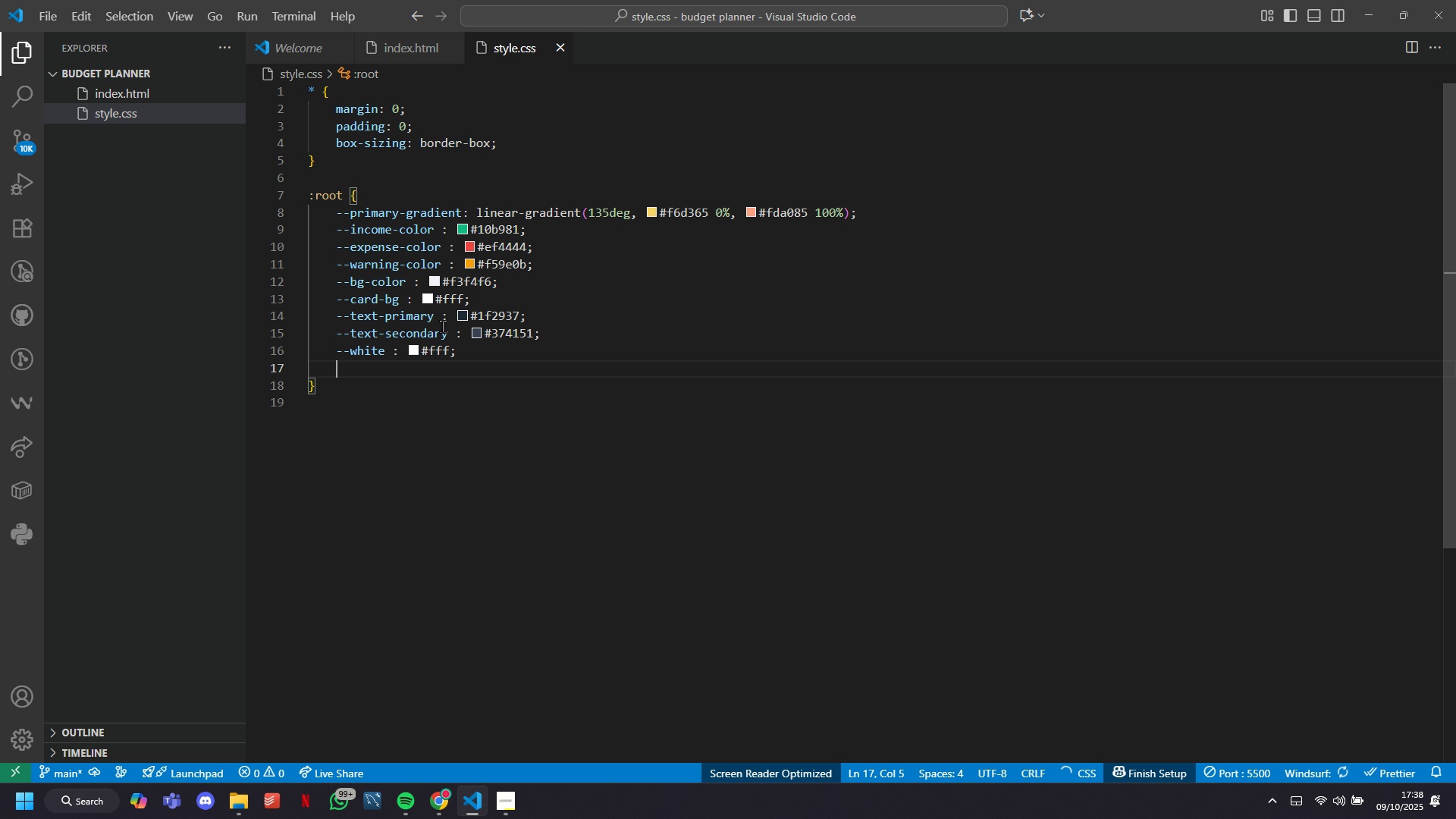 
key(Backspace)
 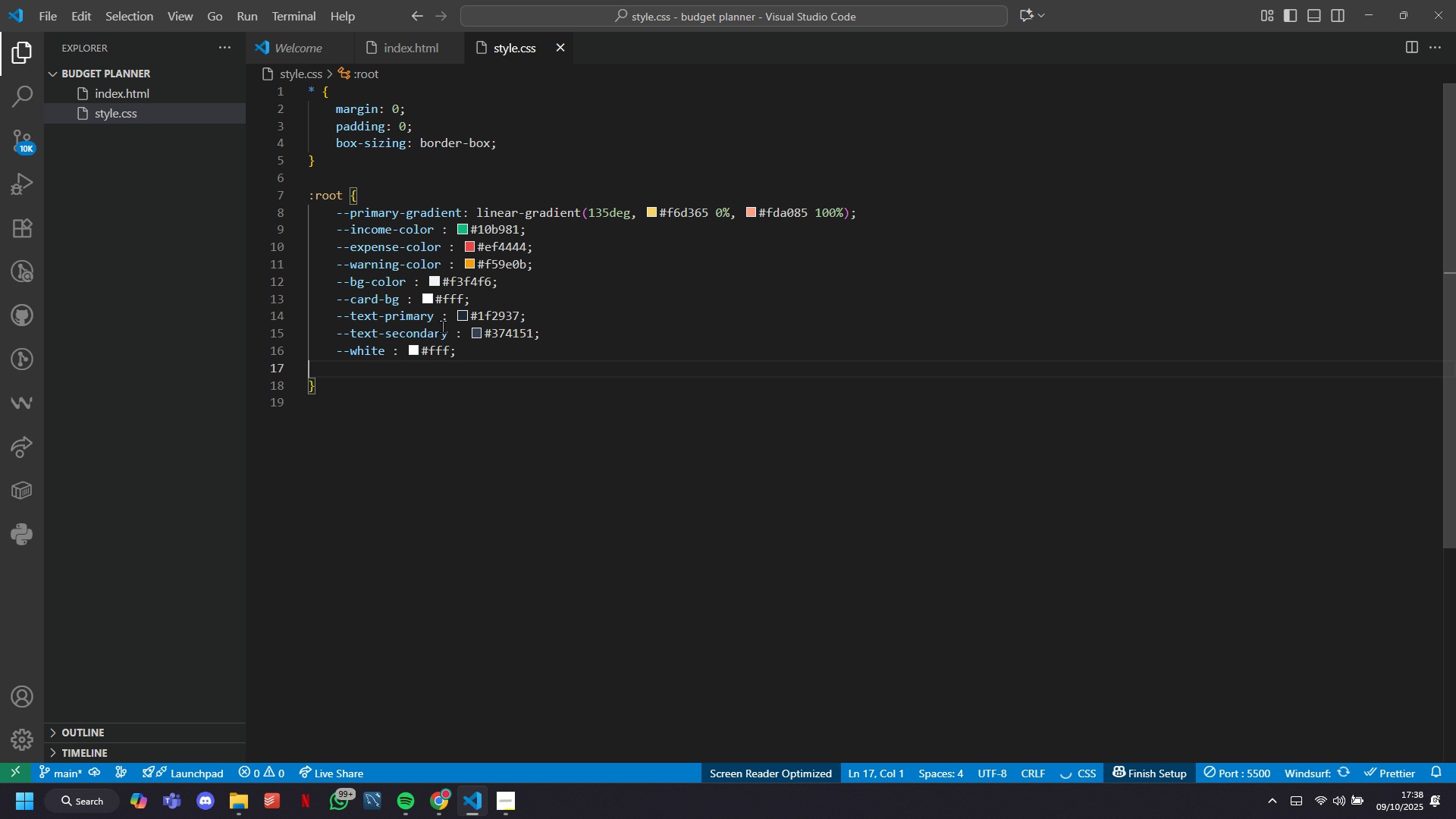 
key(Backspace)
 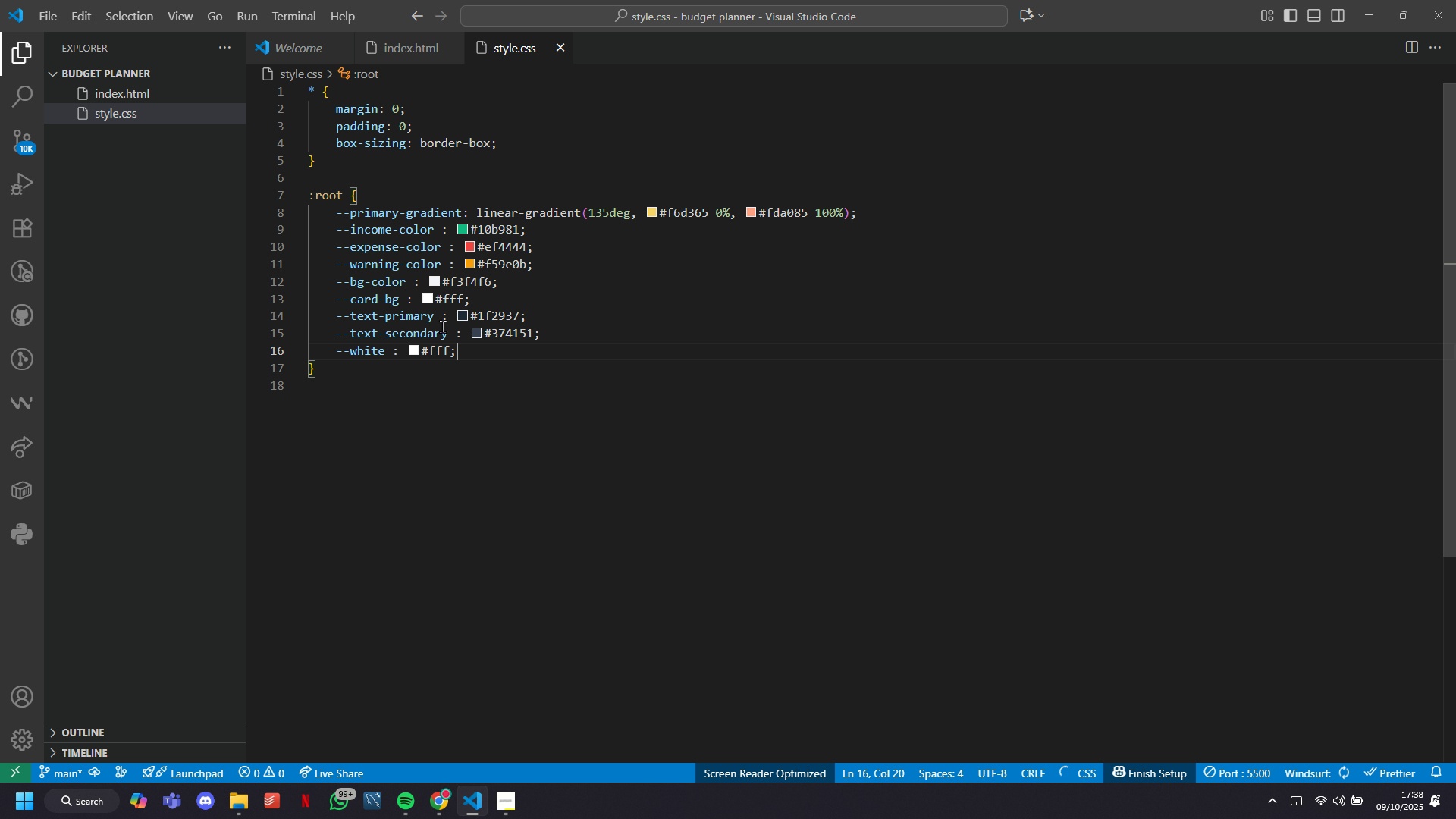 
key(Backspace)
 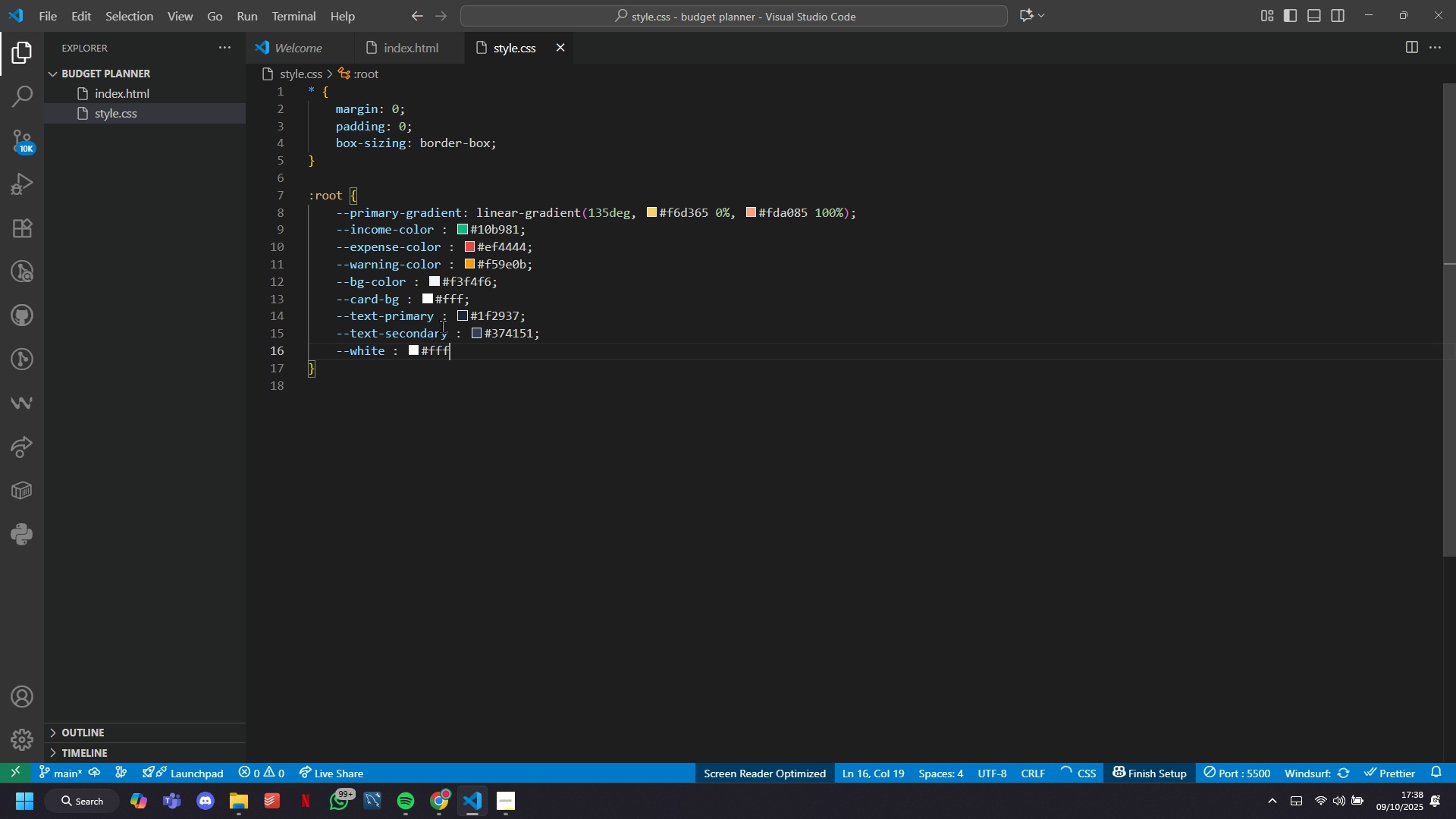 
key(Backspace)
 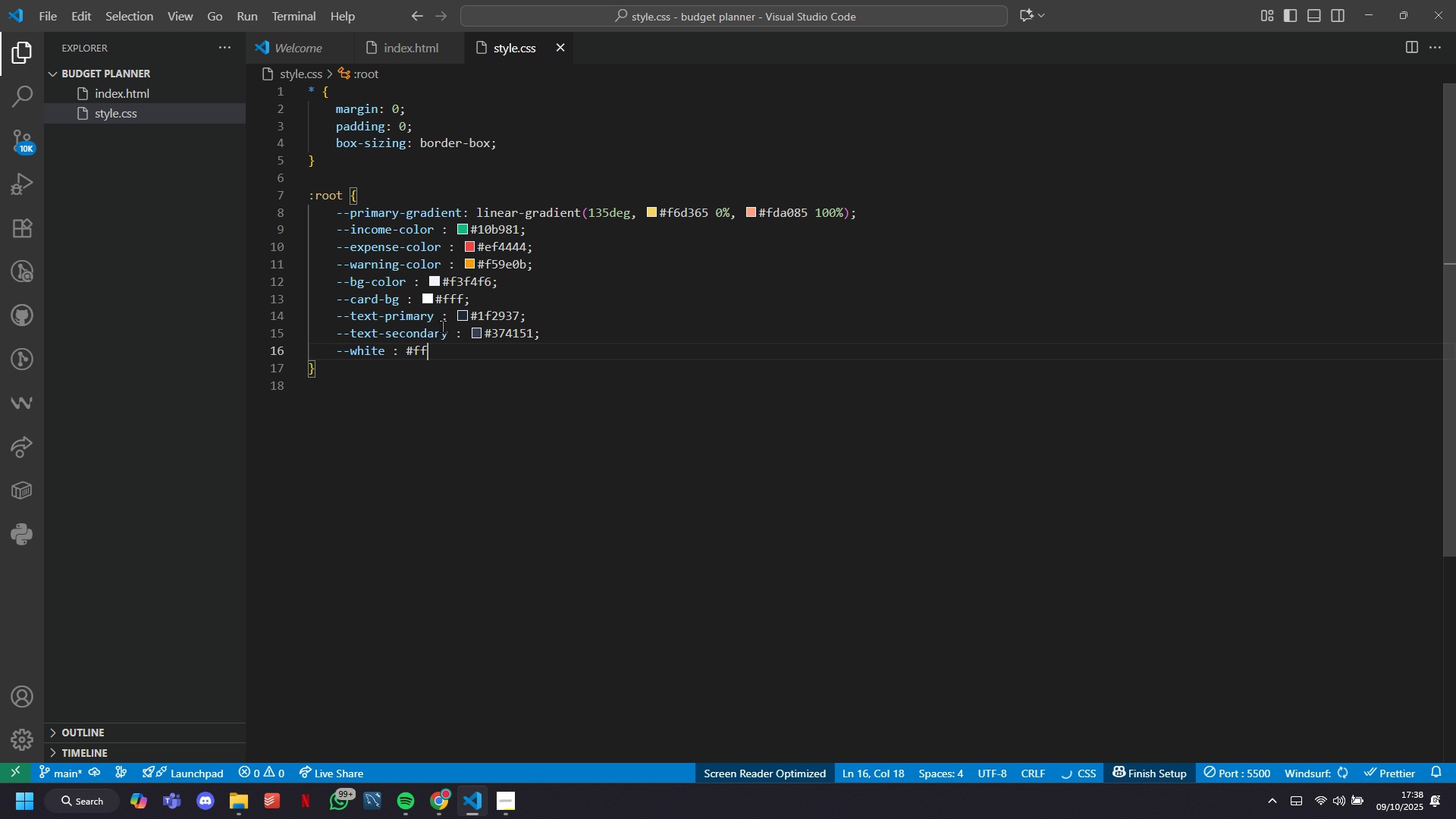 
key(Backspace)
 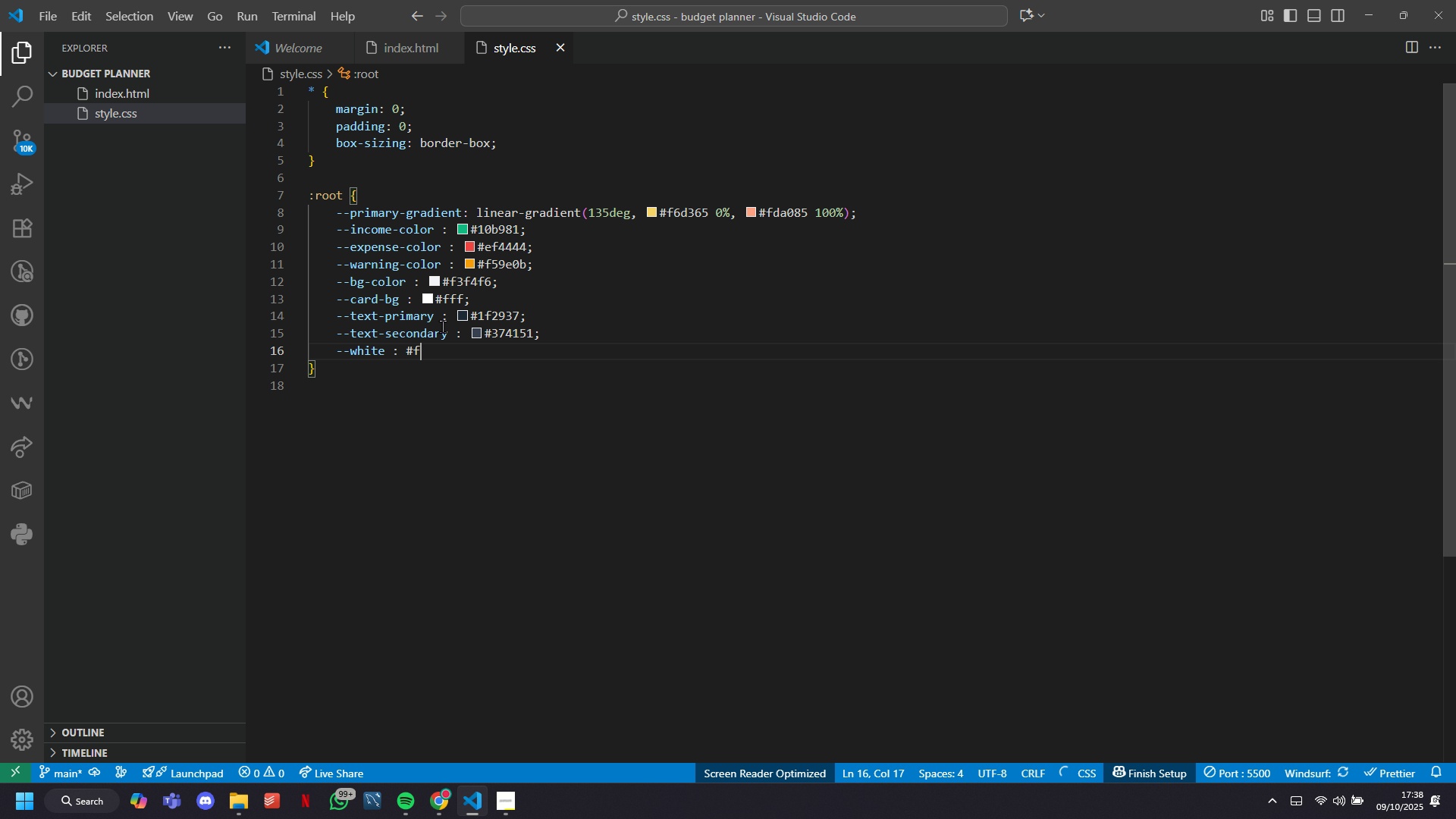 
key(Backspace)
 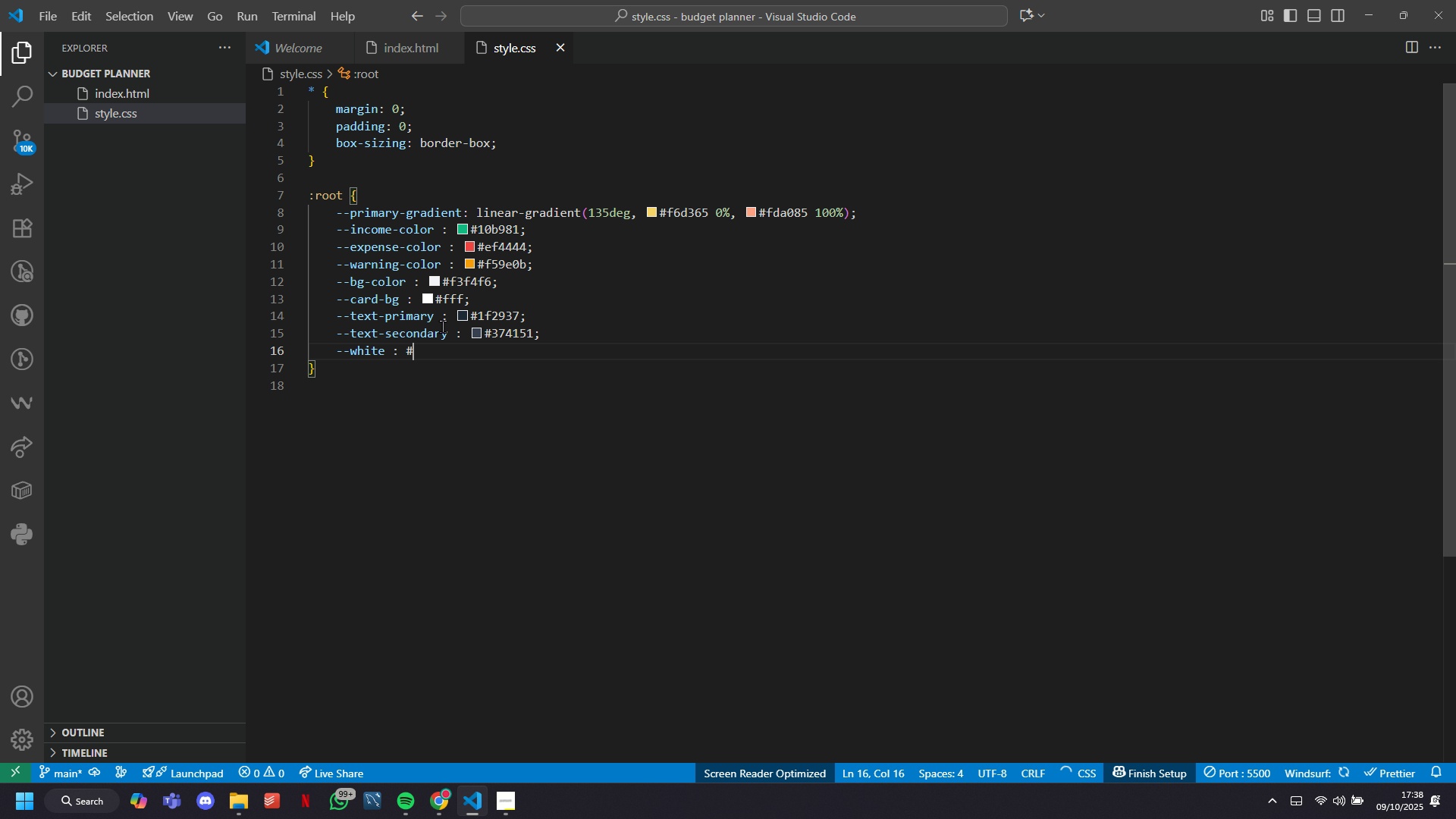 
key(Backspace)
 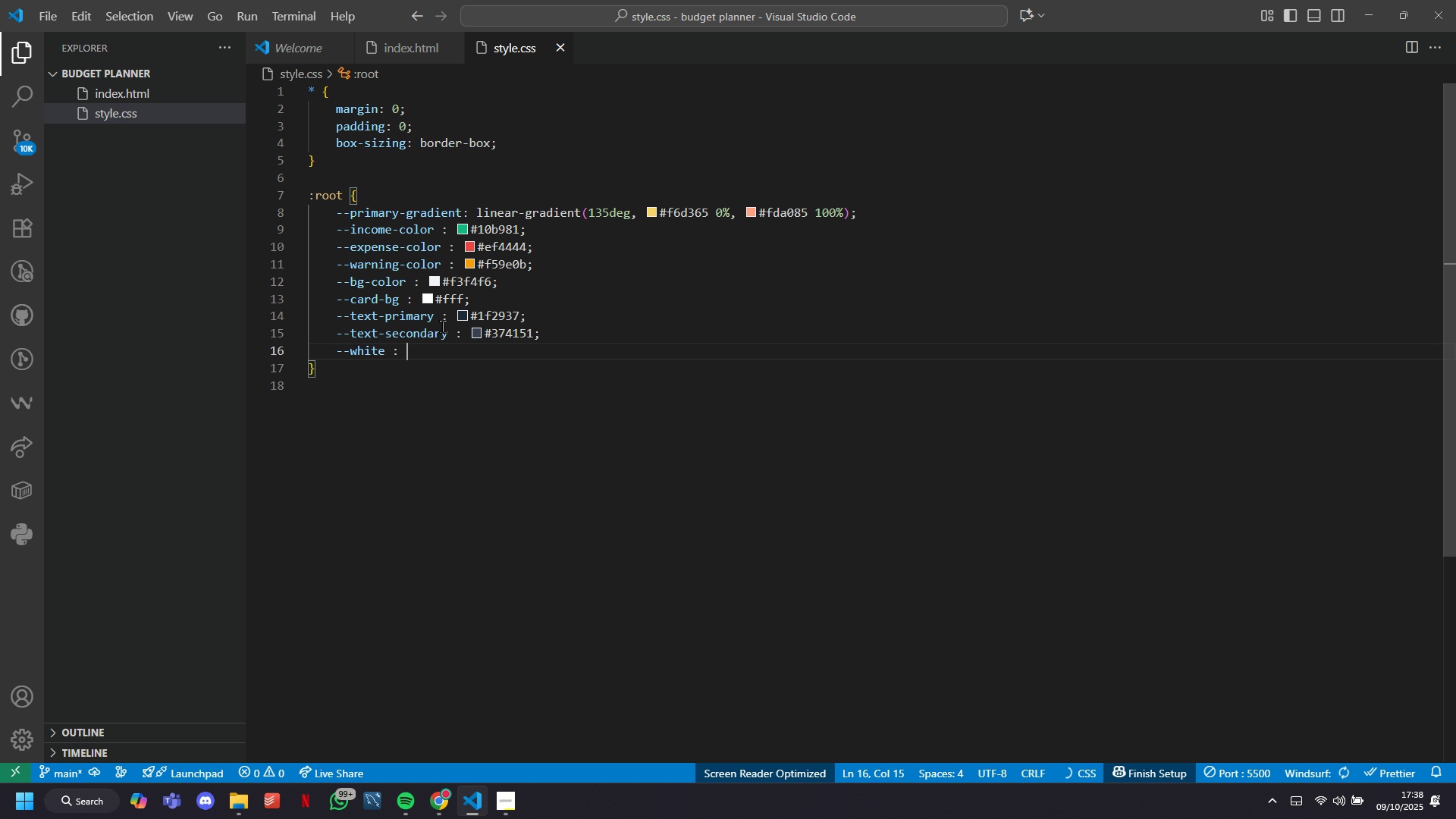 
key(Backspace)
 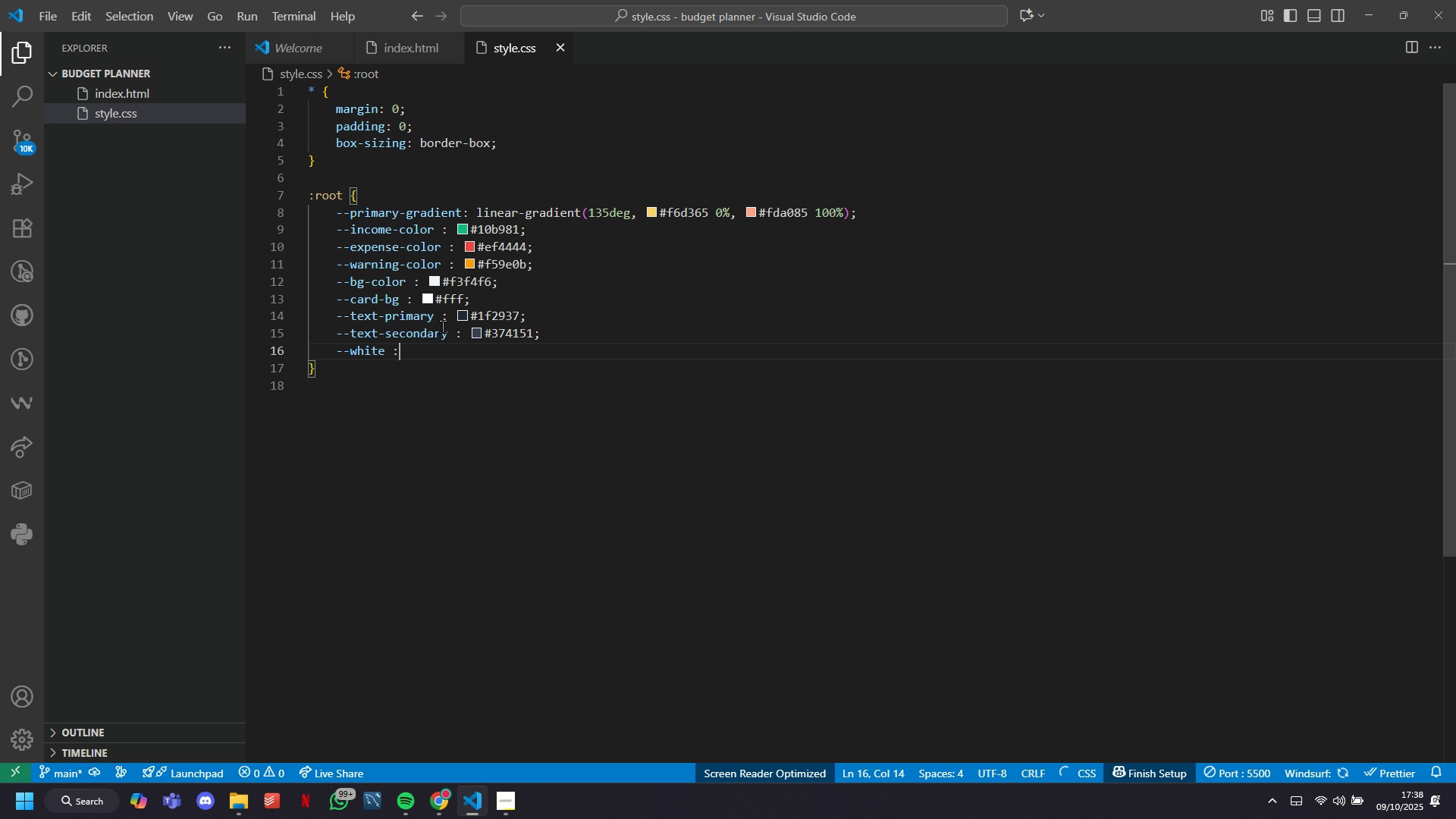 
key(Backspace)
 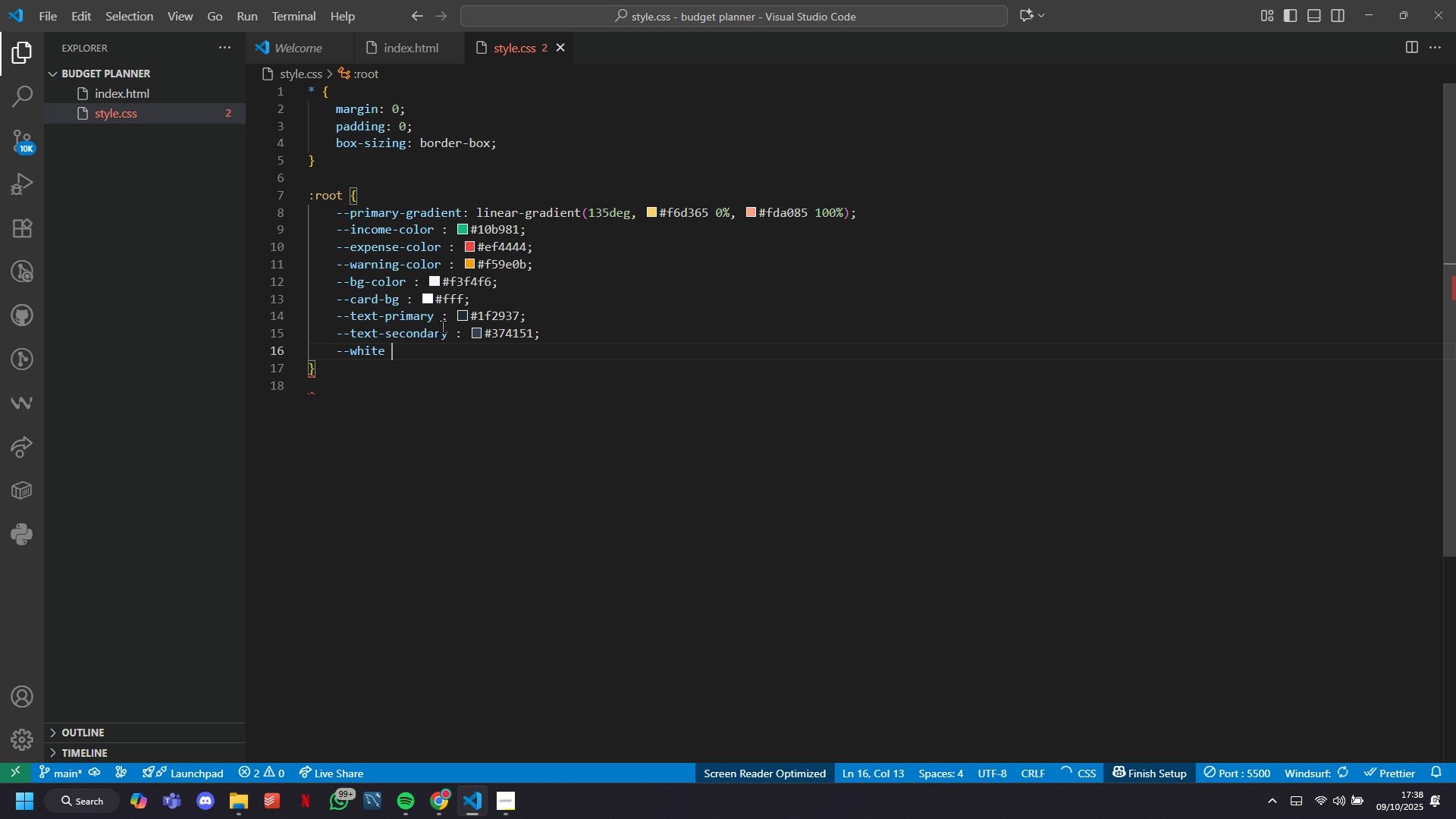 
key(Backspace)
 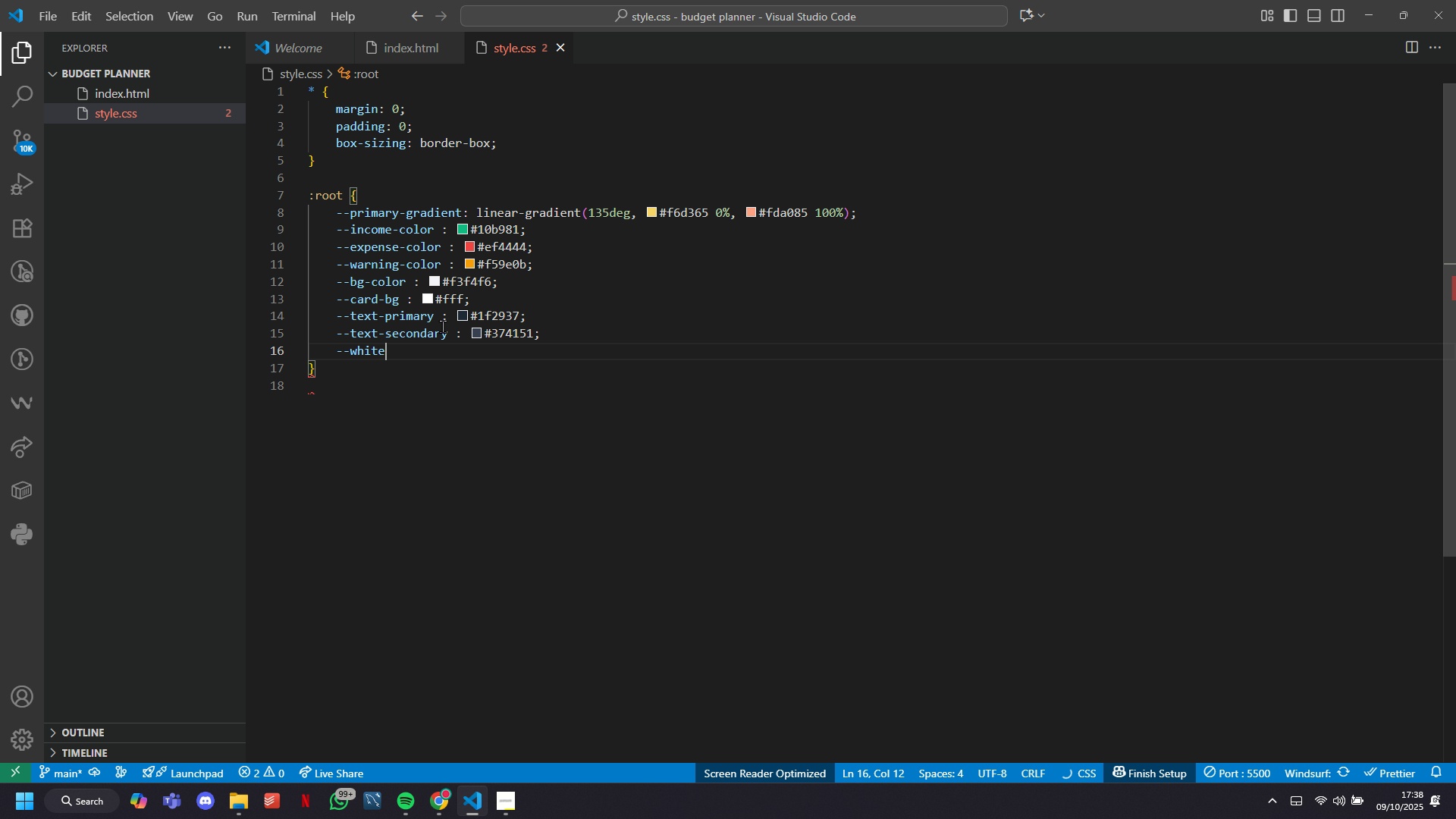 
key(Backspace)
 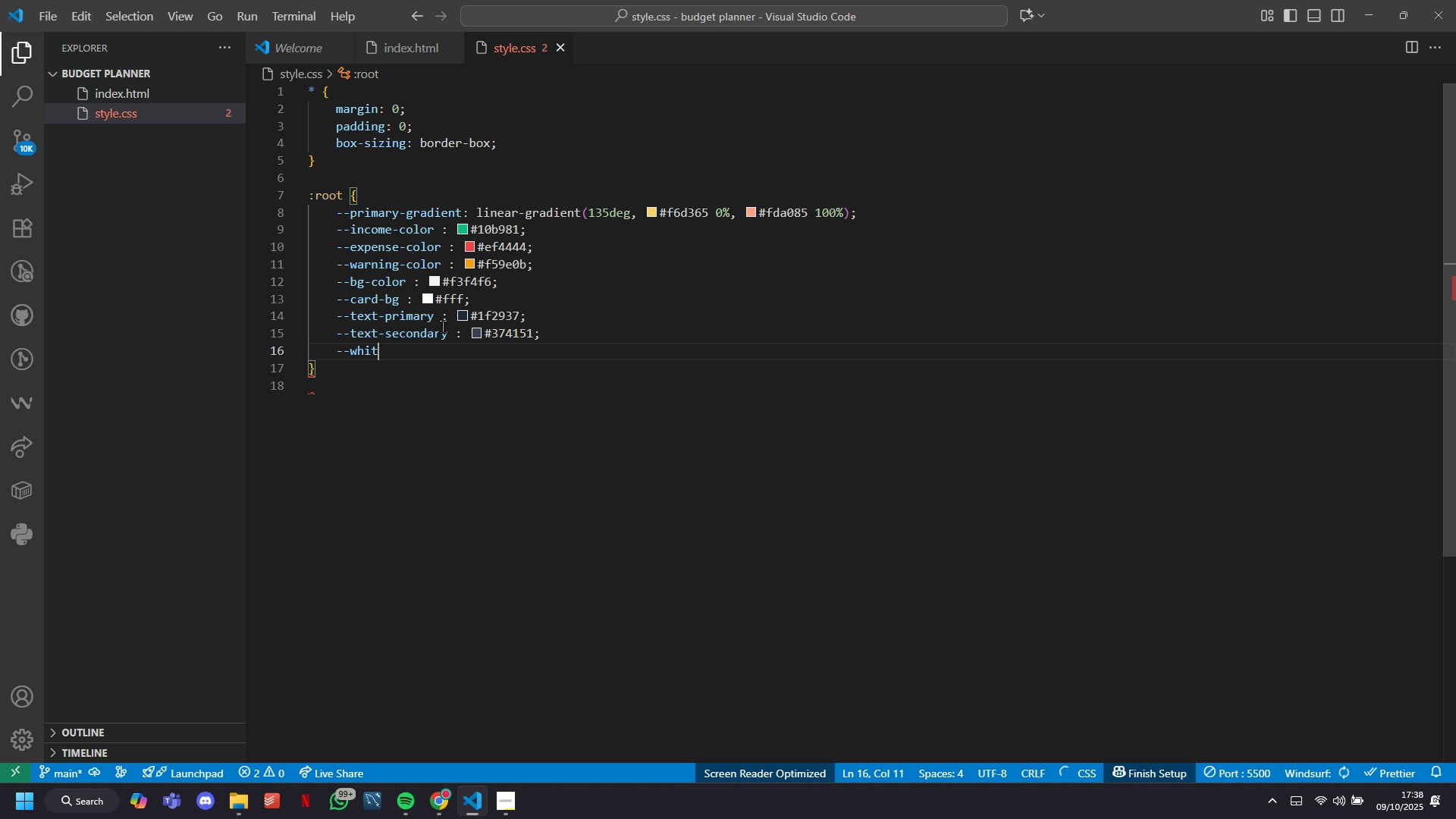 
key(Backspace)
 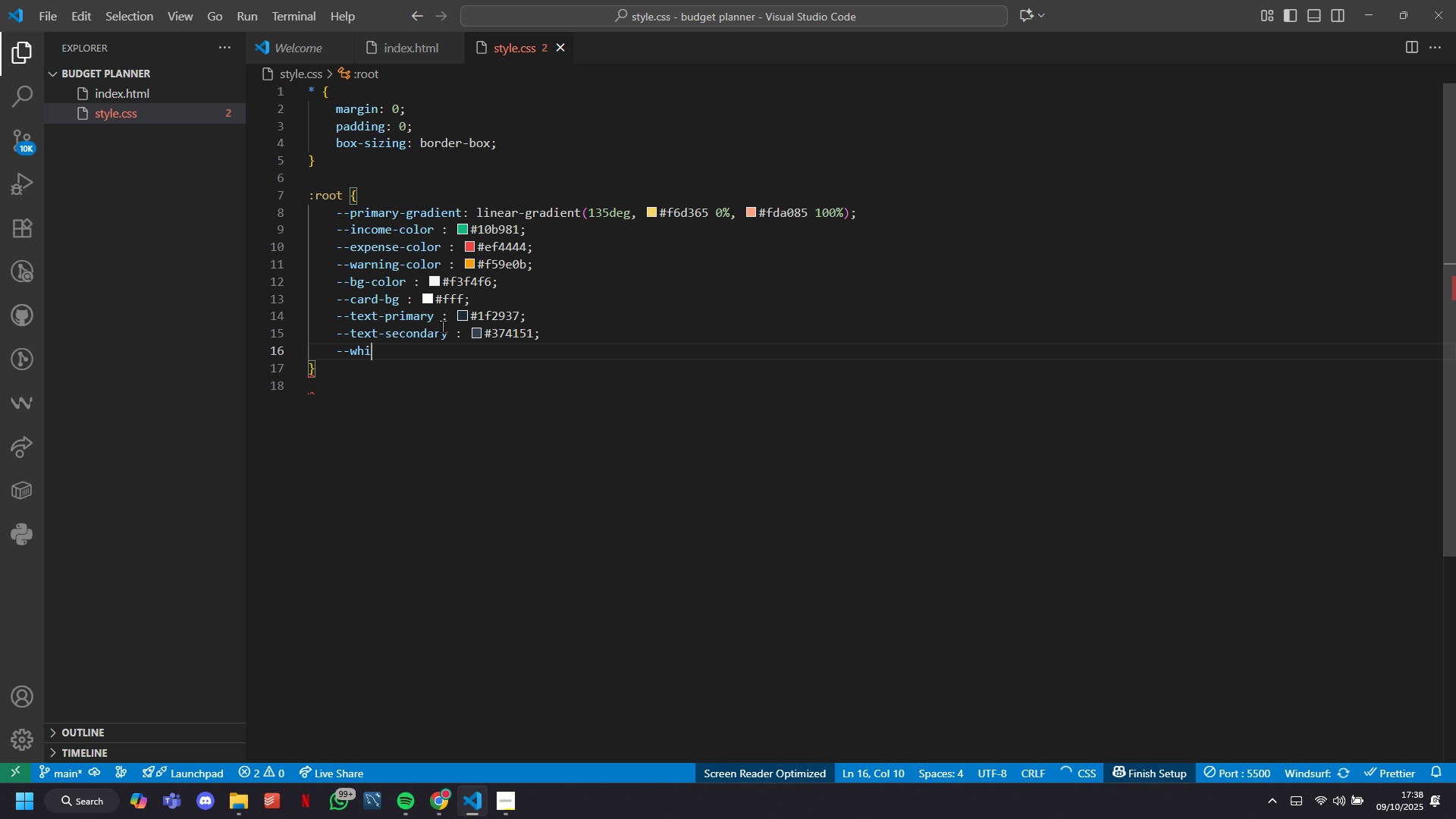 
key(Backspace)
 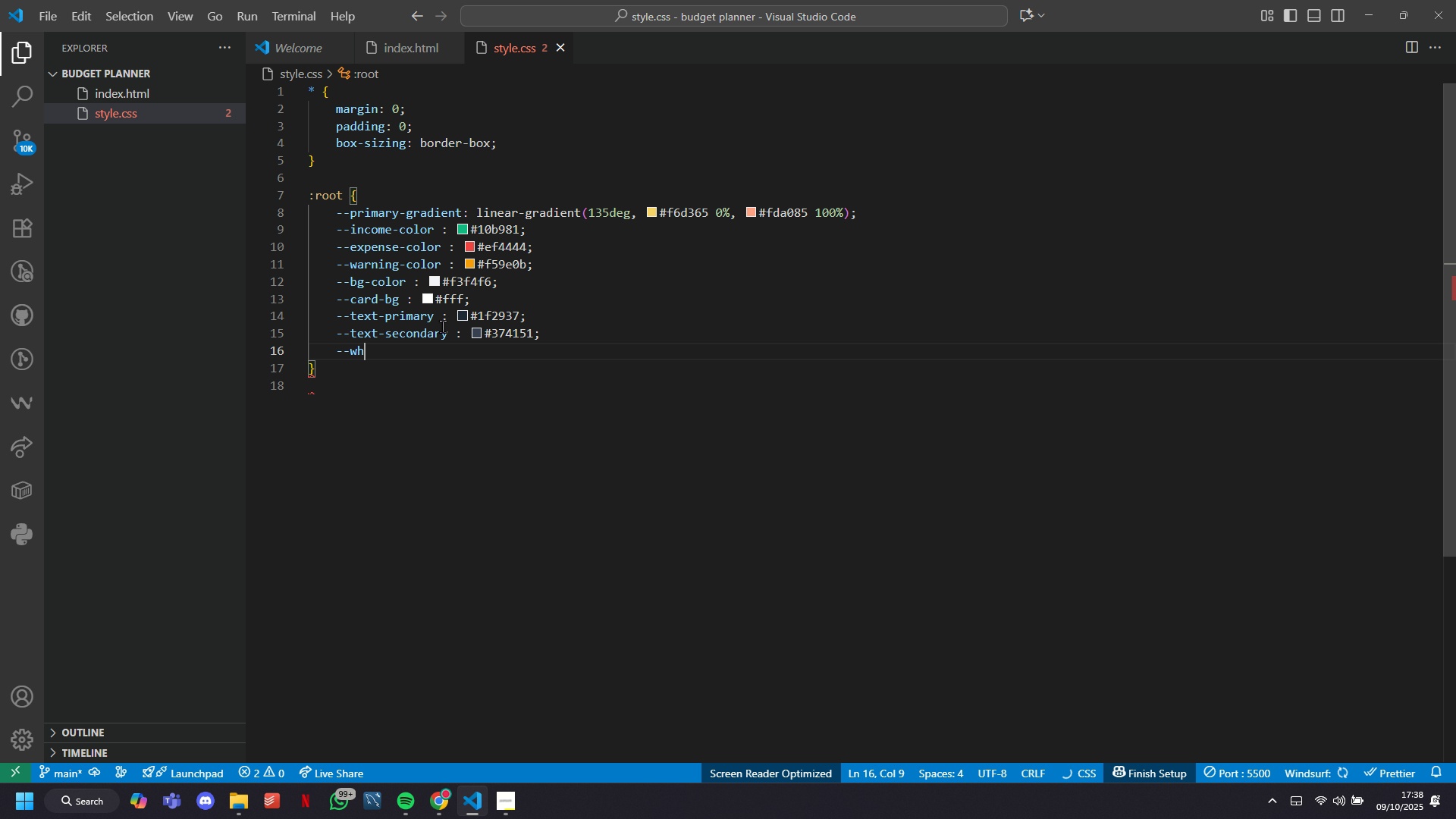 
key(Backspace)
 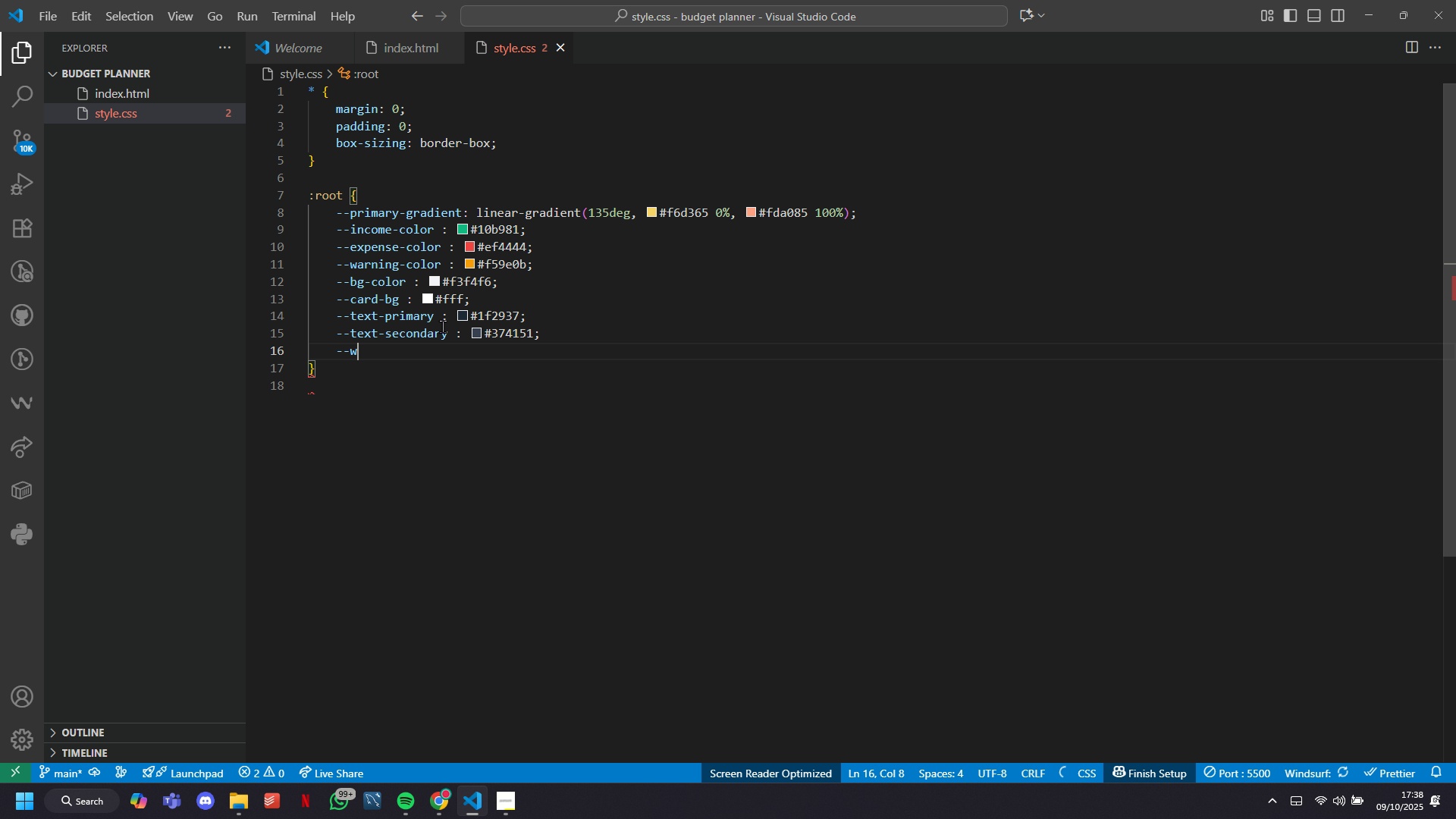 
key(Backspace)
 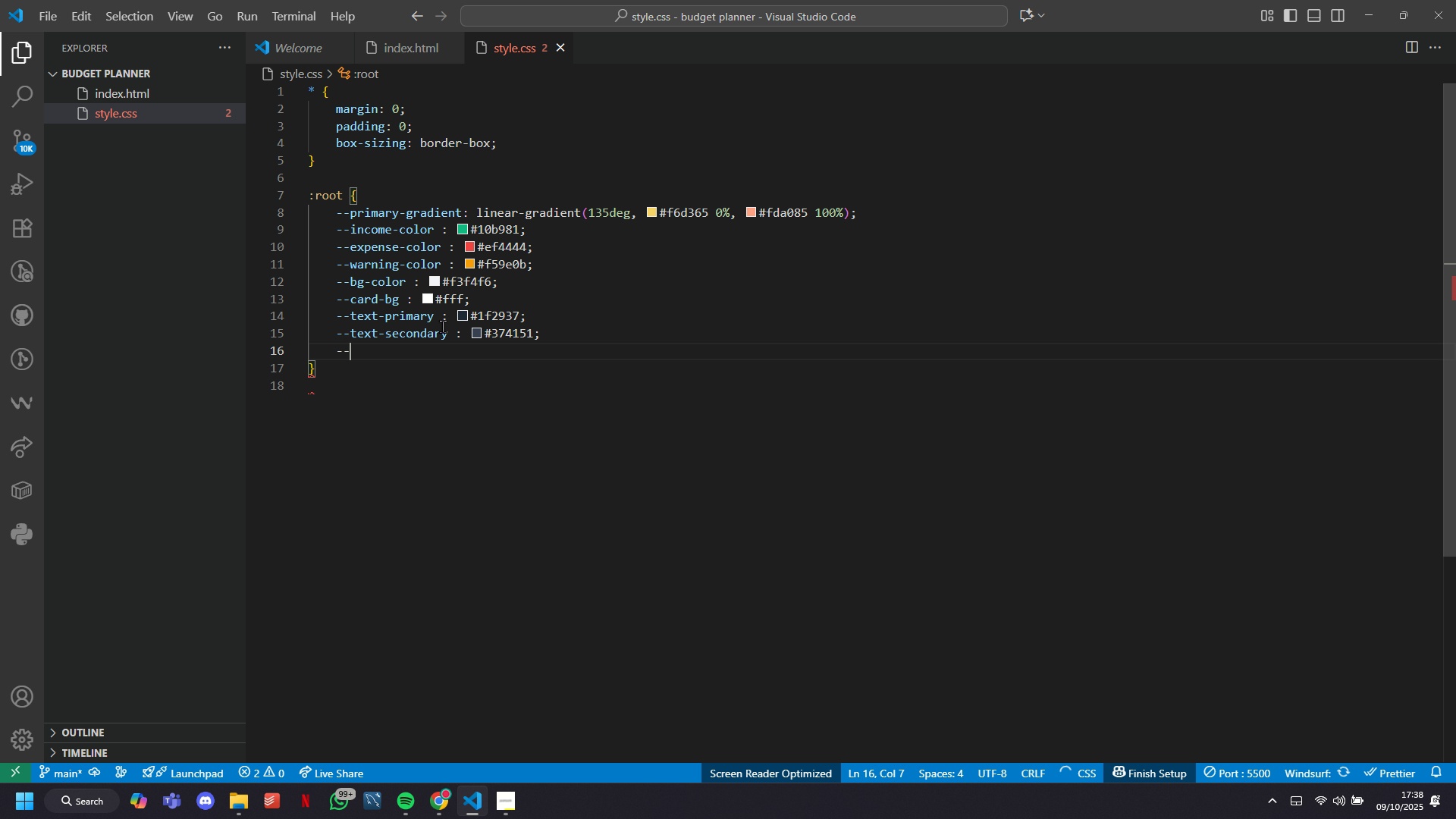 
key(Backspace)
 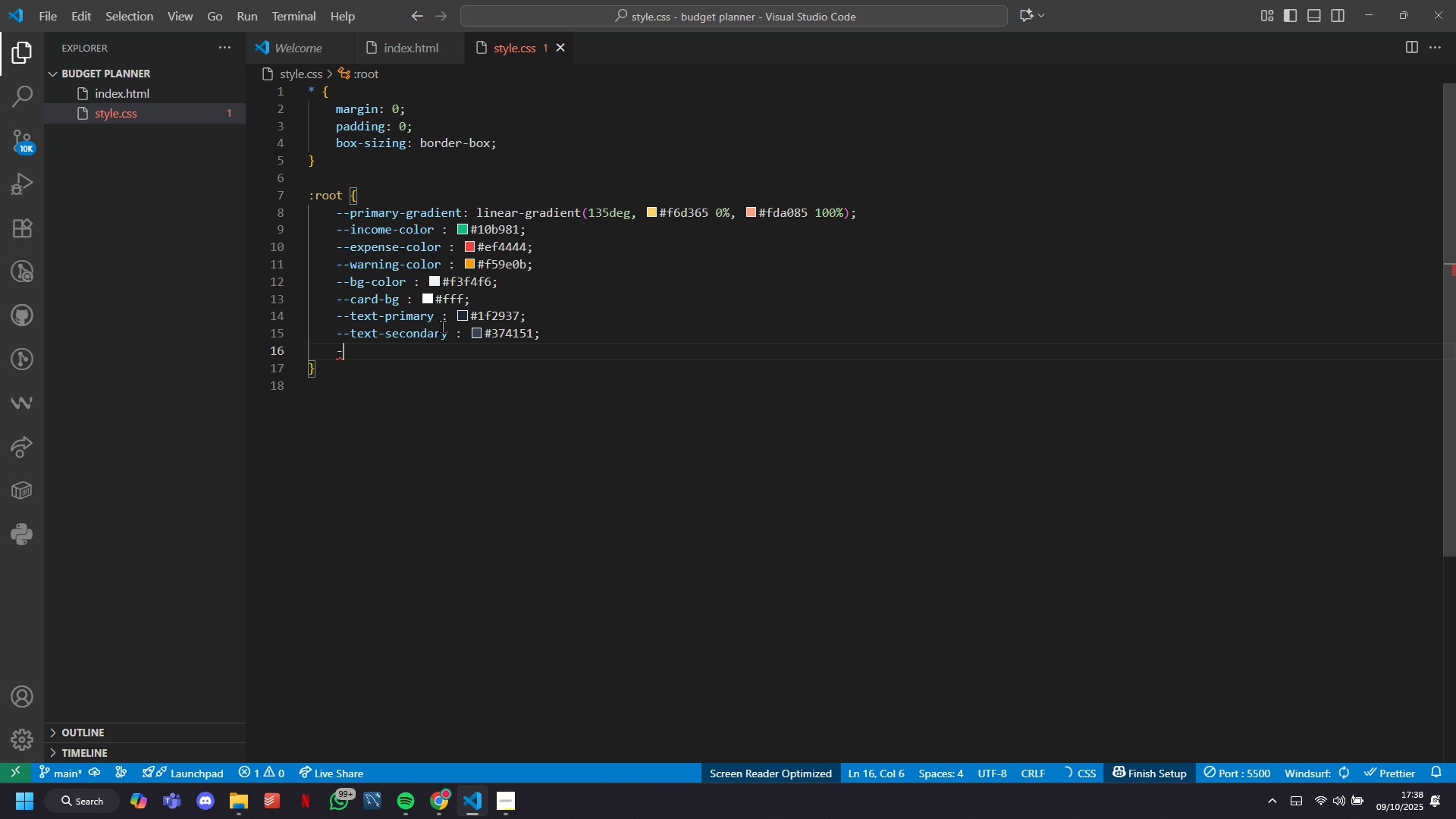 
key(Backspace)
 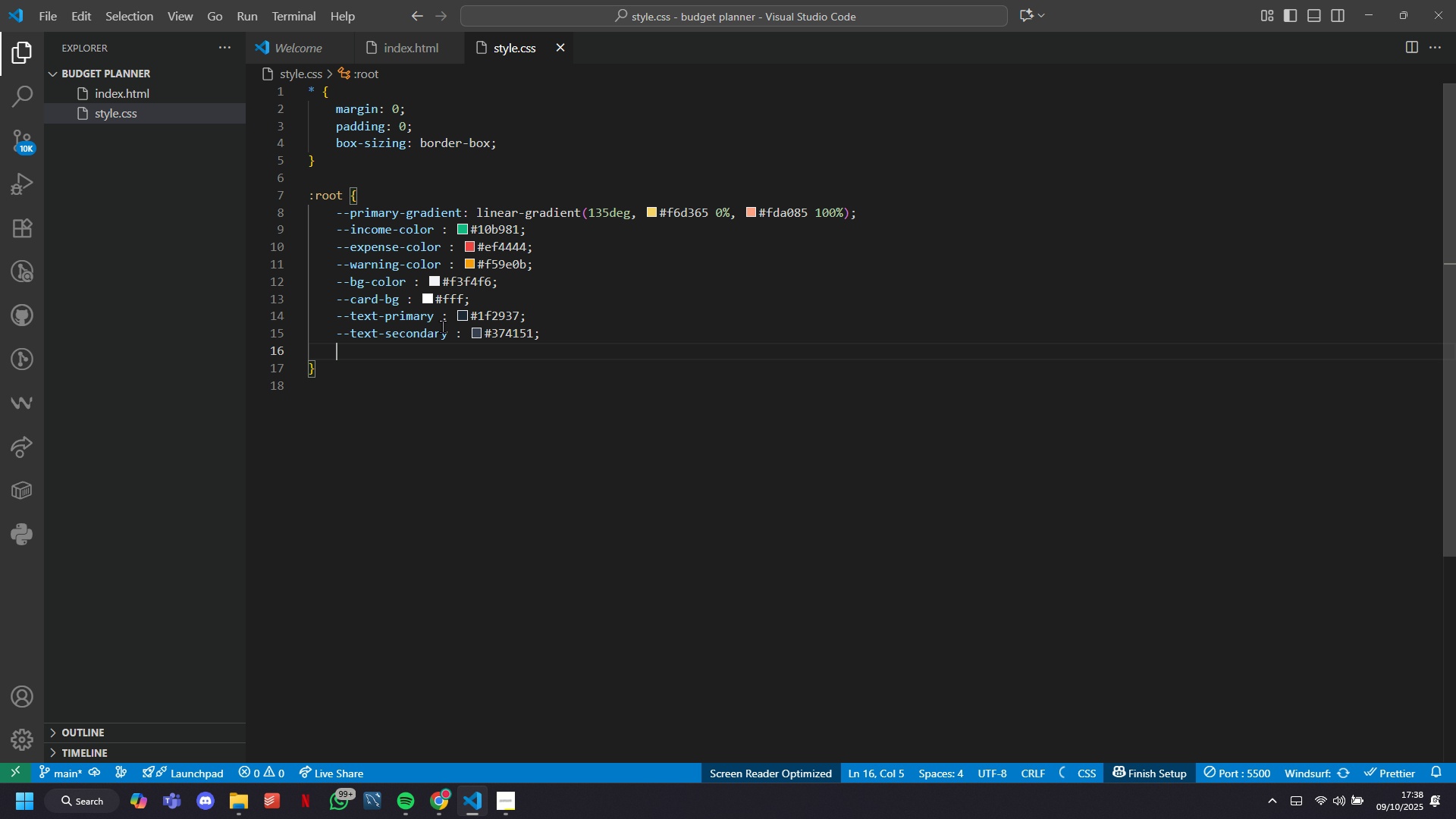 
key(Backspace)
 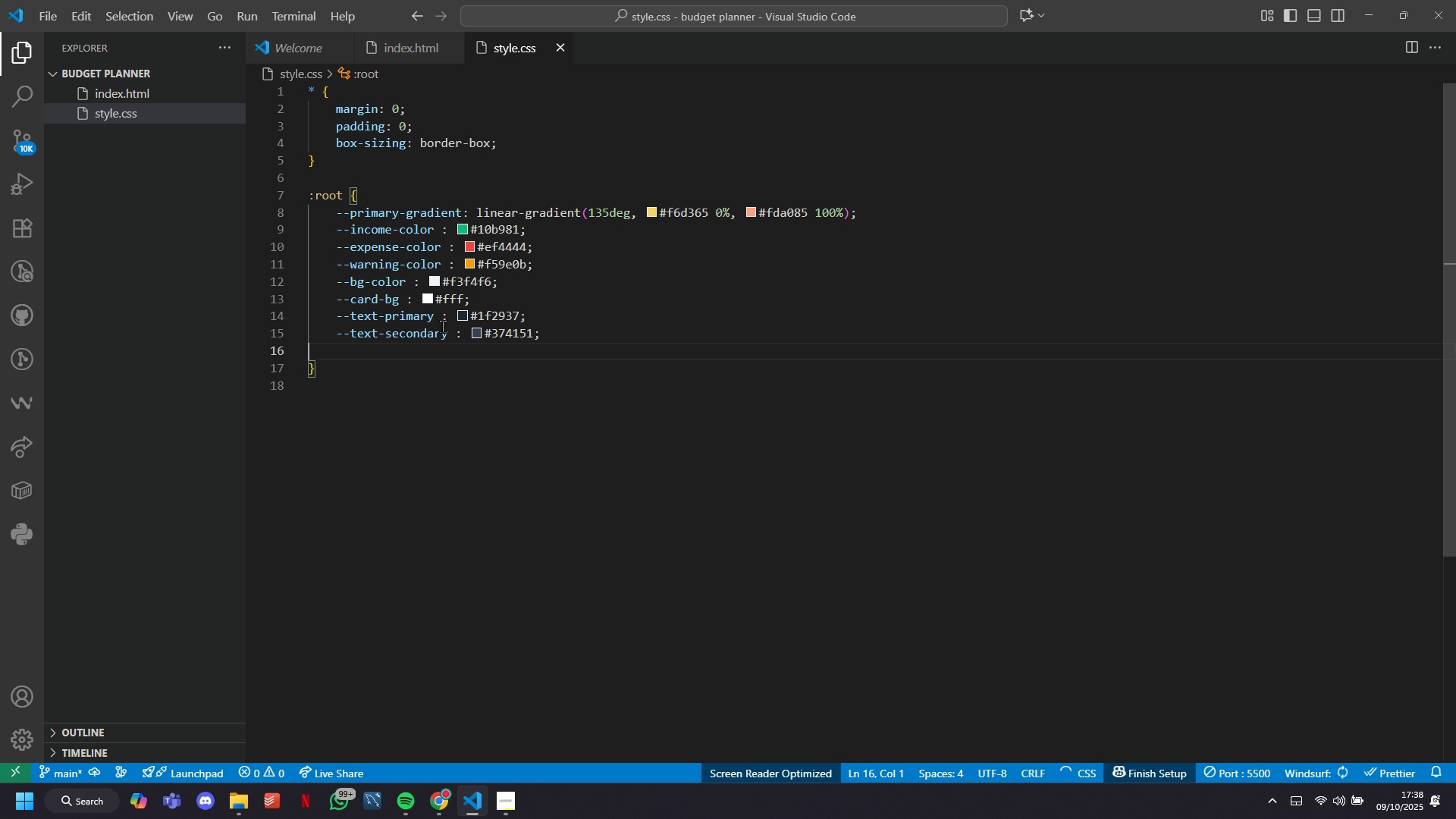 
key(Backspace)
 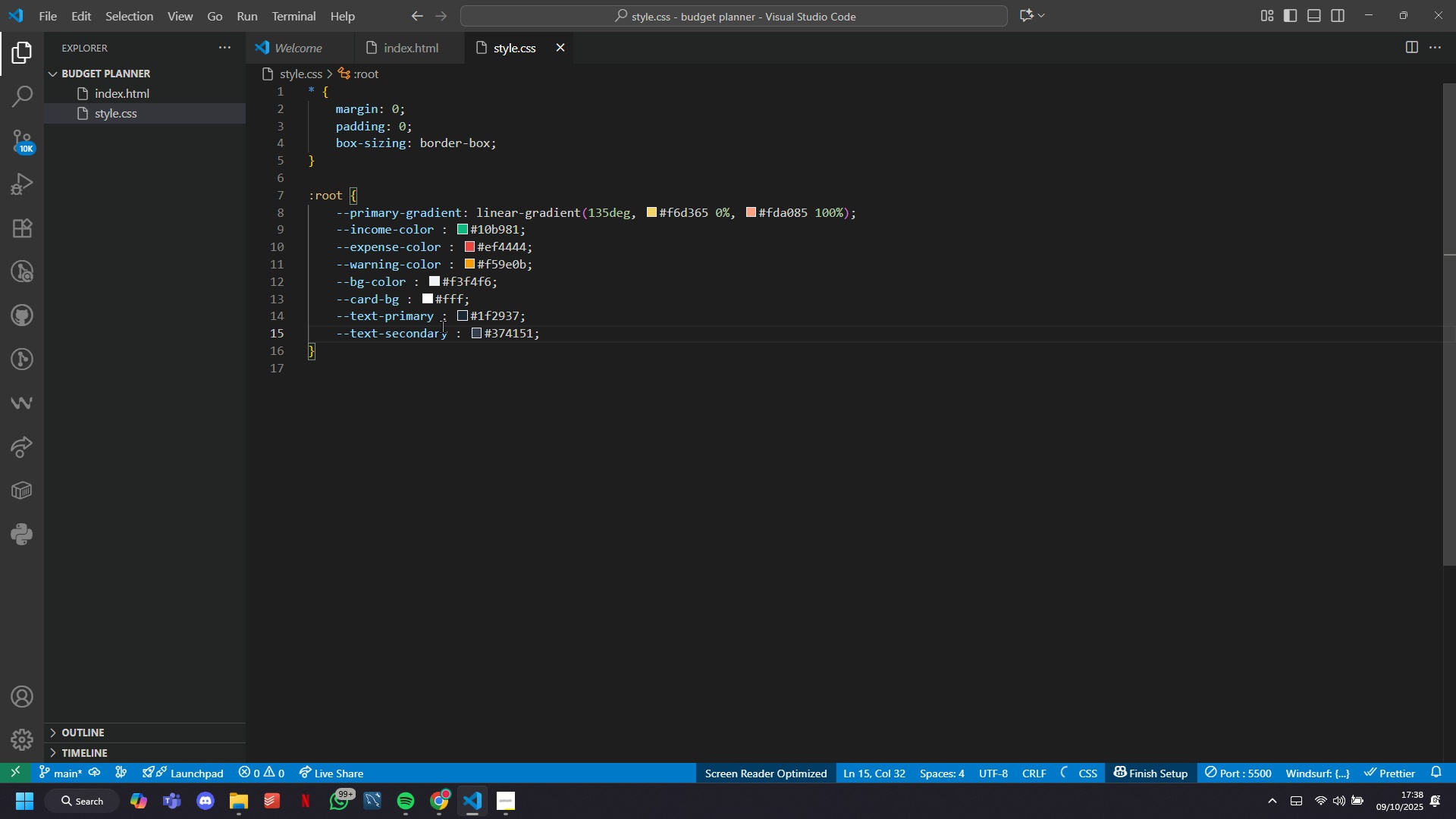 
key(Enter)
 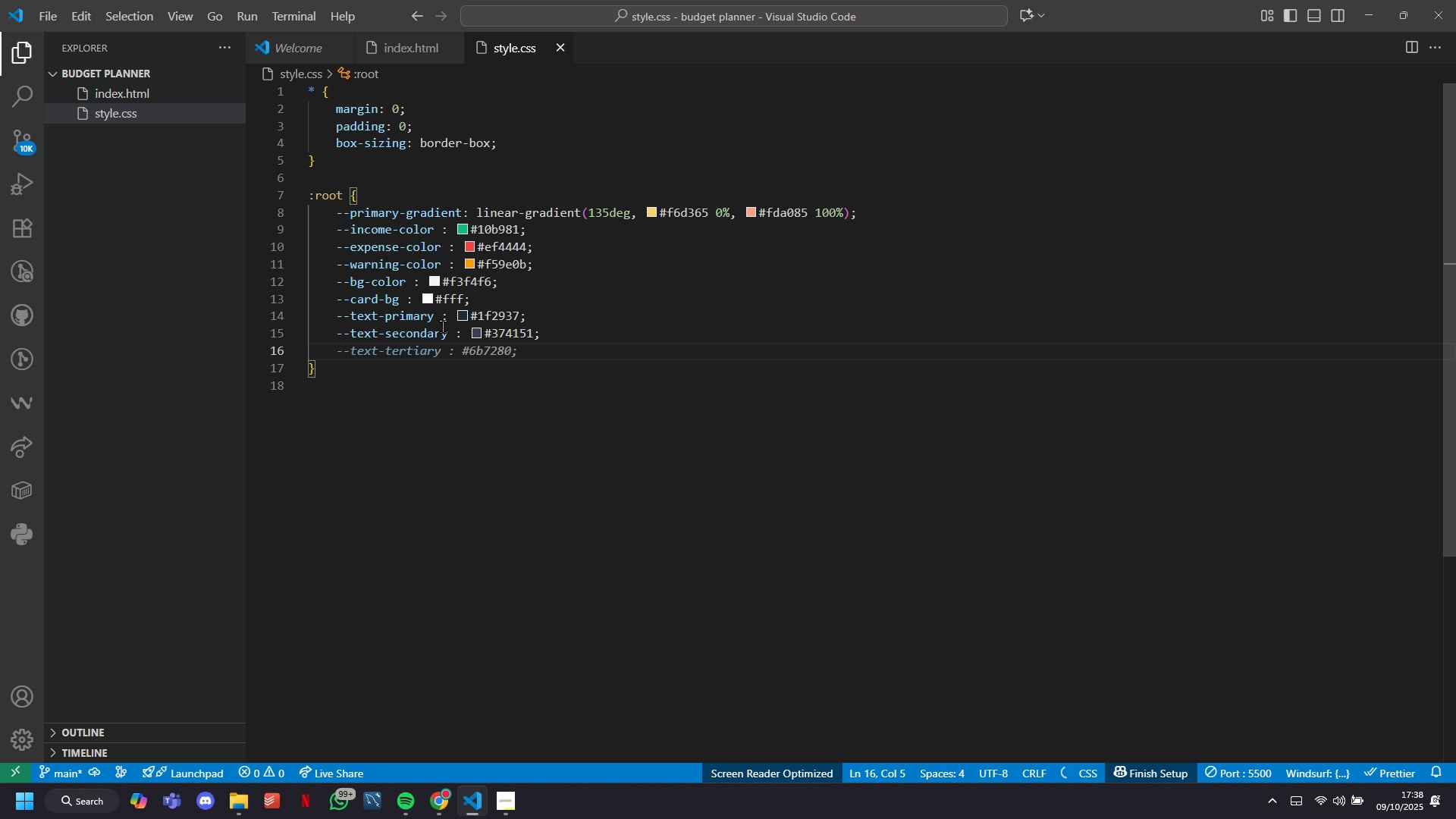 
type(--border-color : #e5e)
 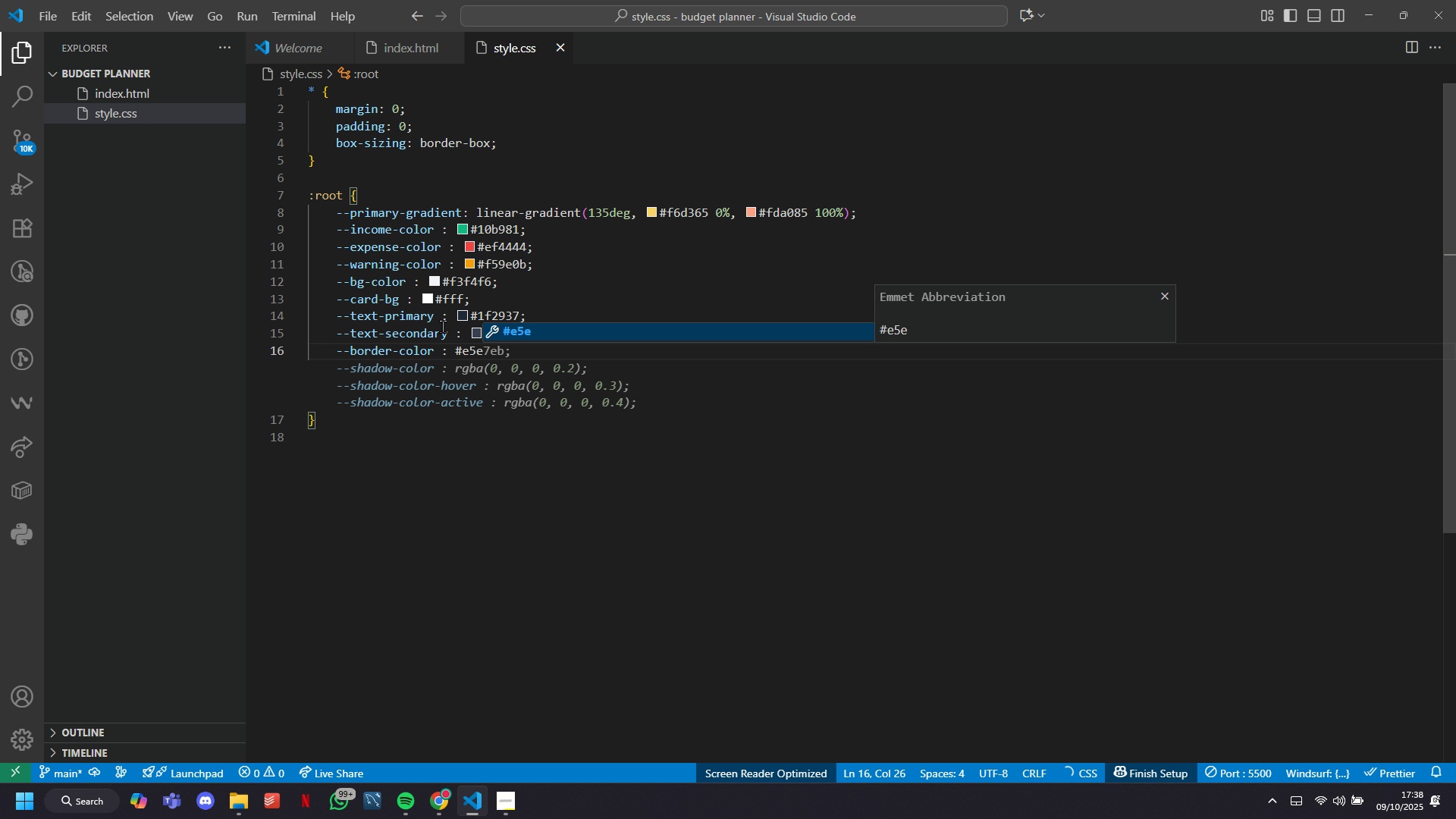 
type(733b;)
 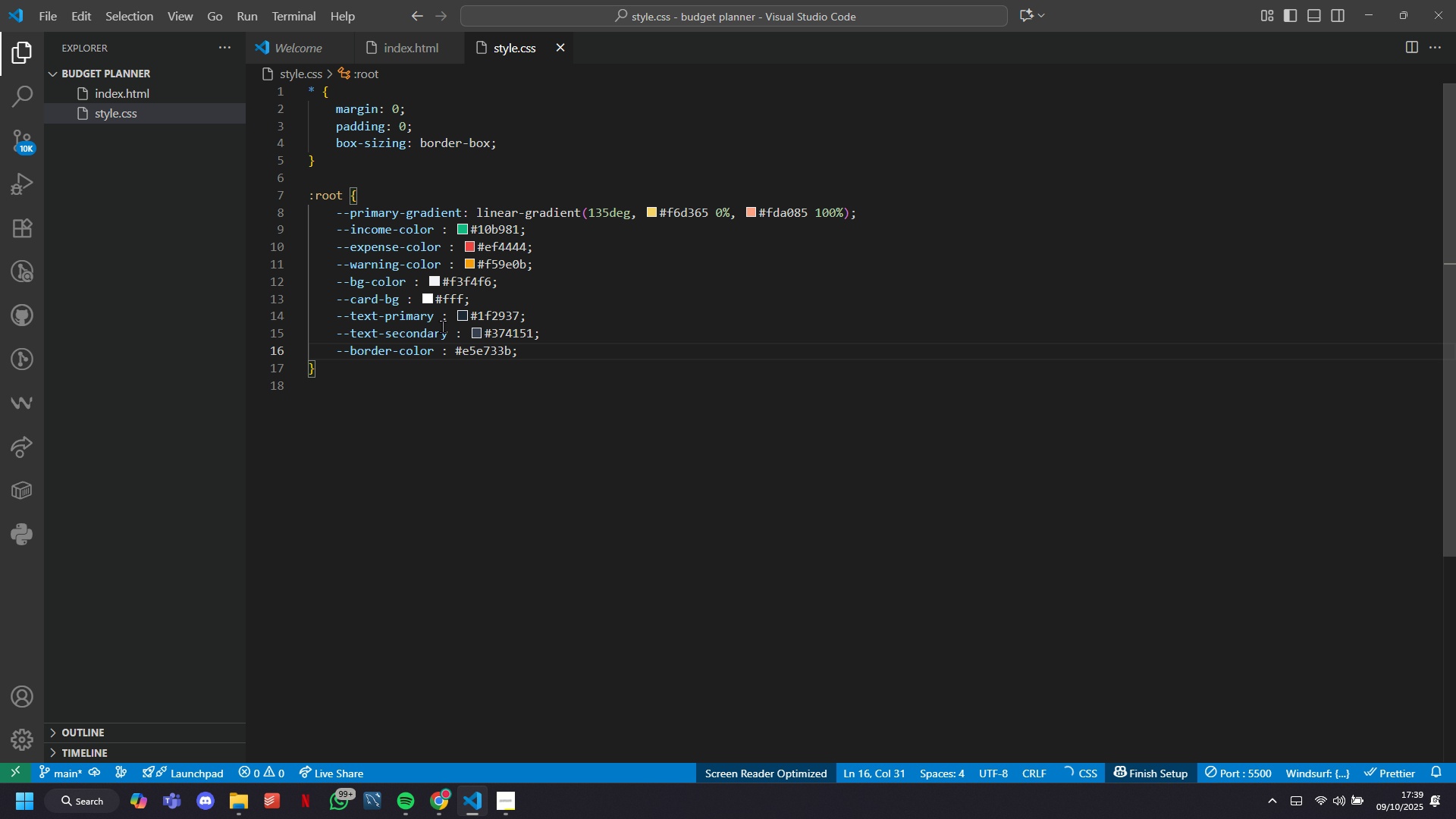 
key(ArrowDown)
 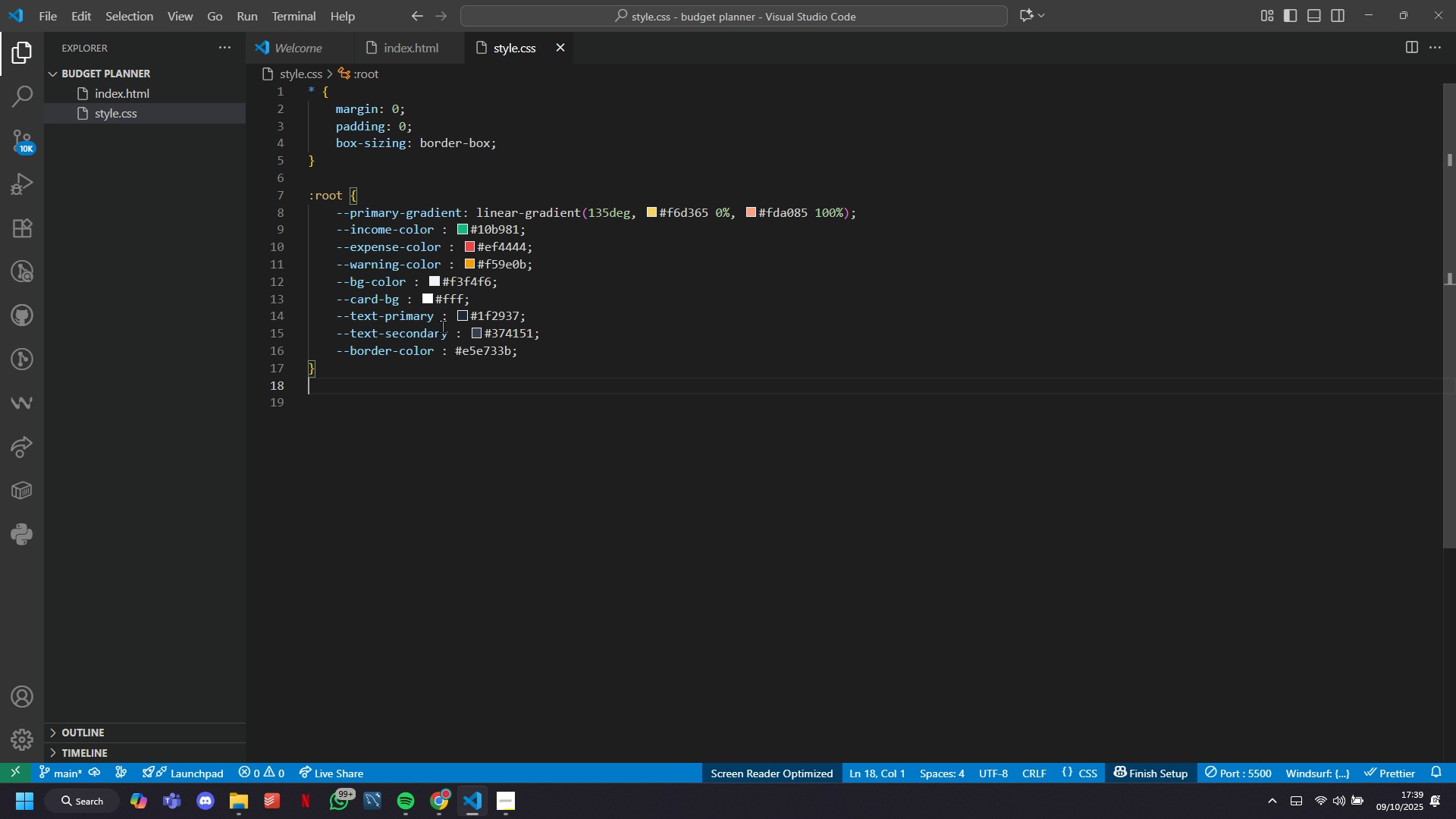 
key(Enter)
 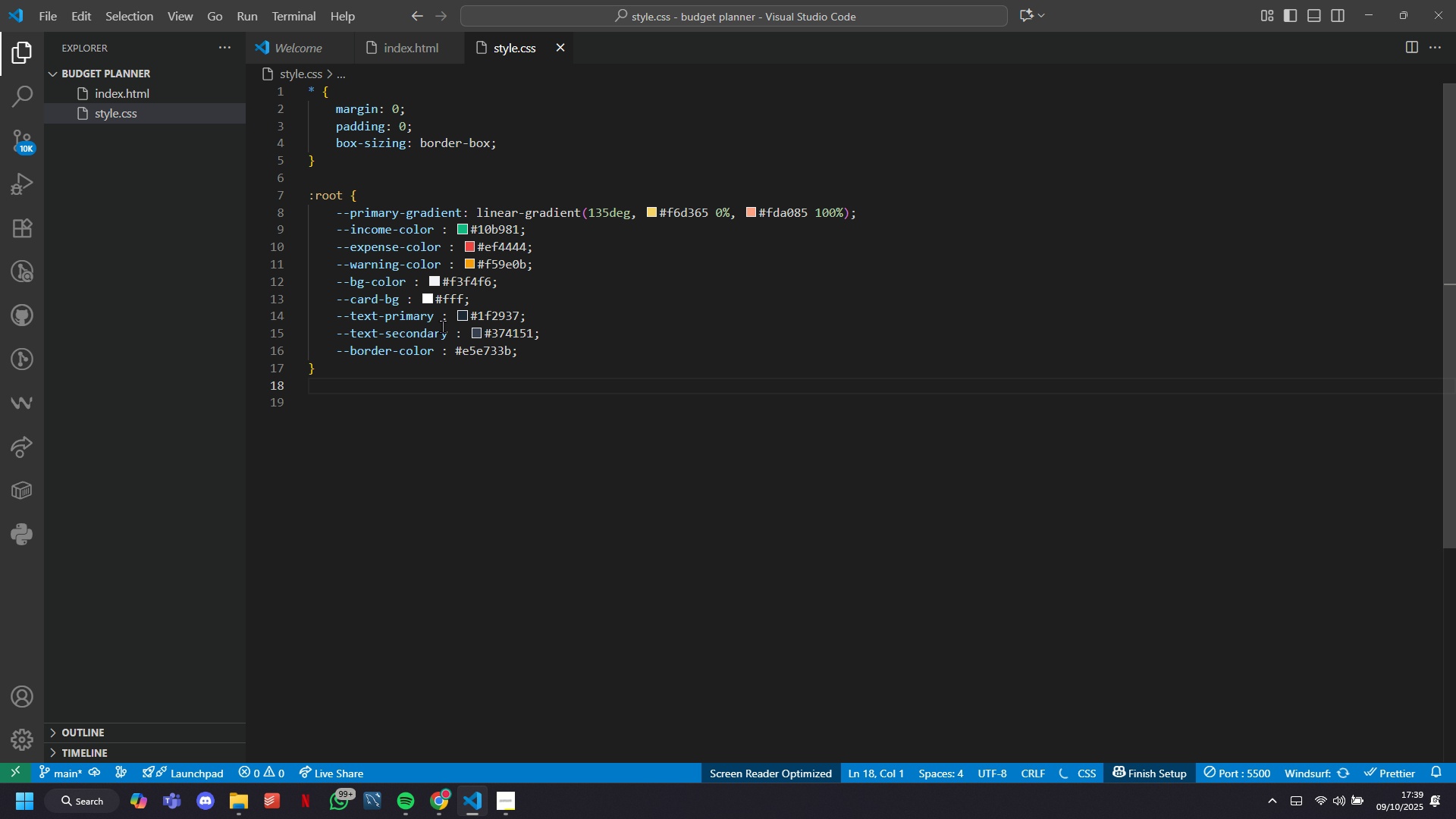 
hold_key(key=ControlLeft, duration=0.59)
 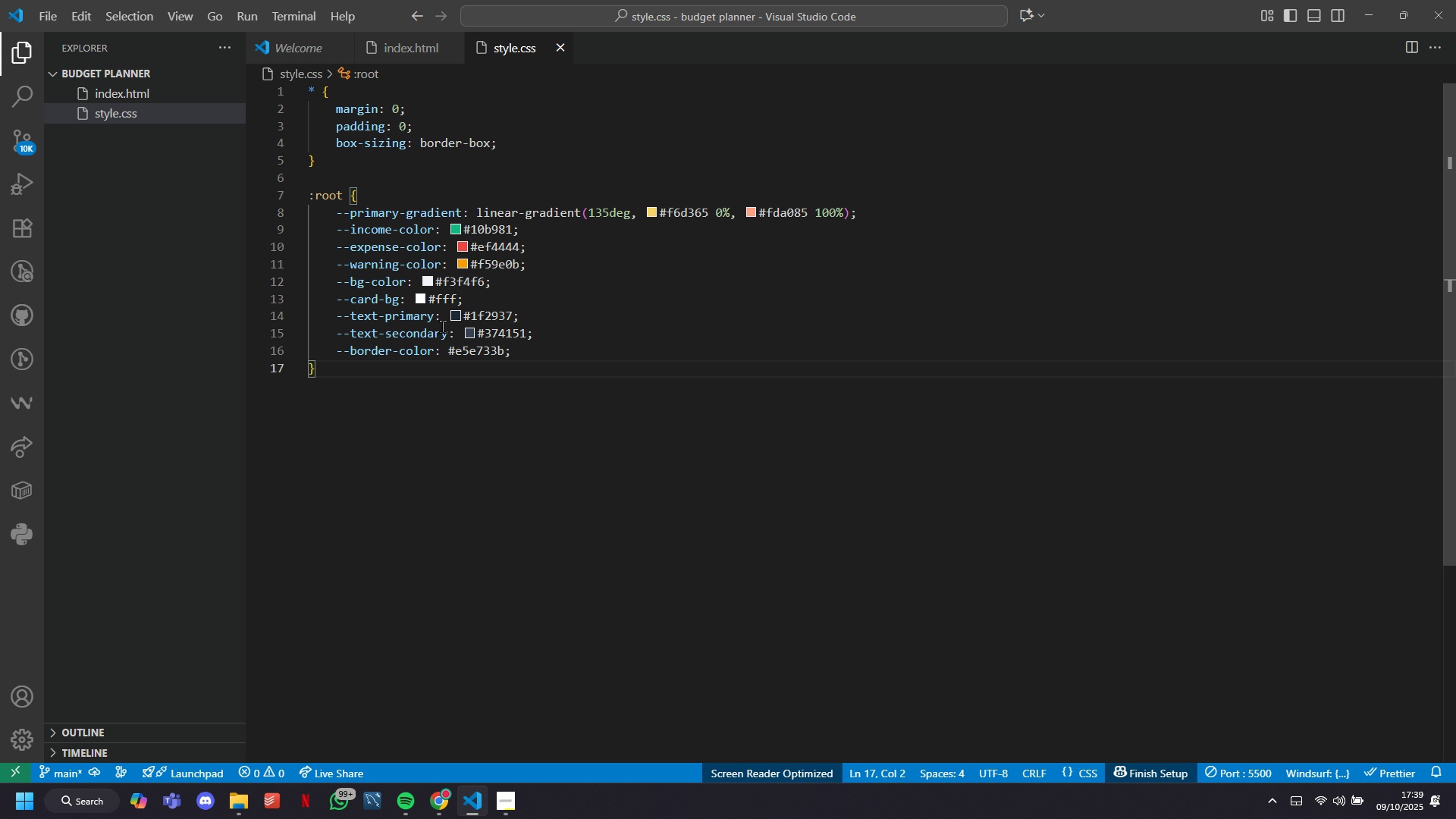 
key(S)
 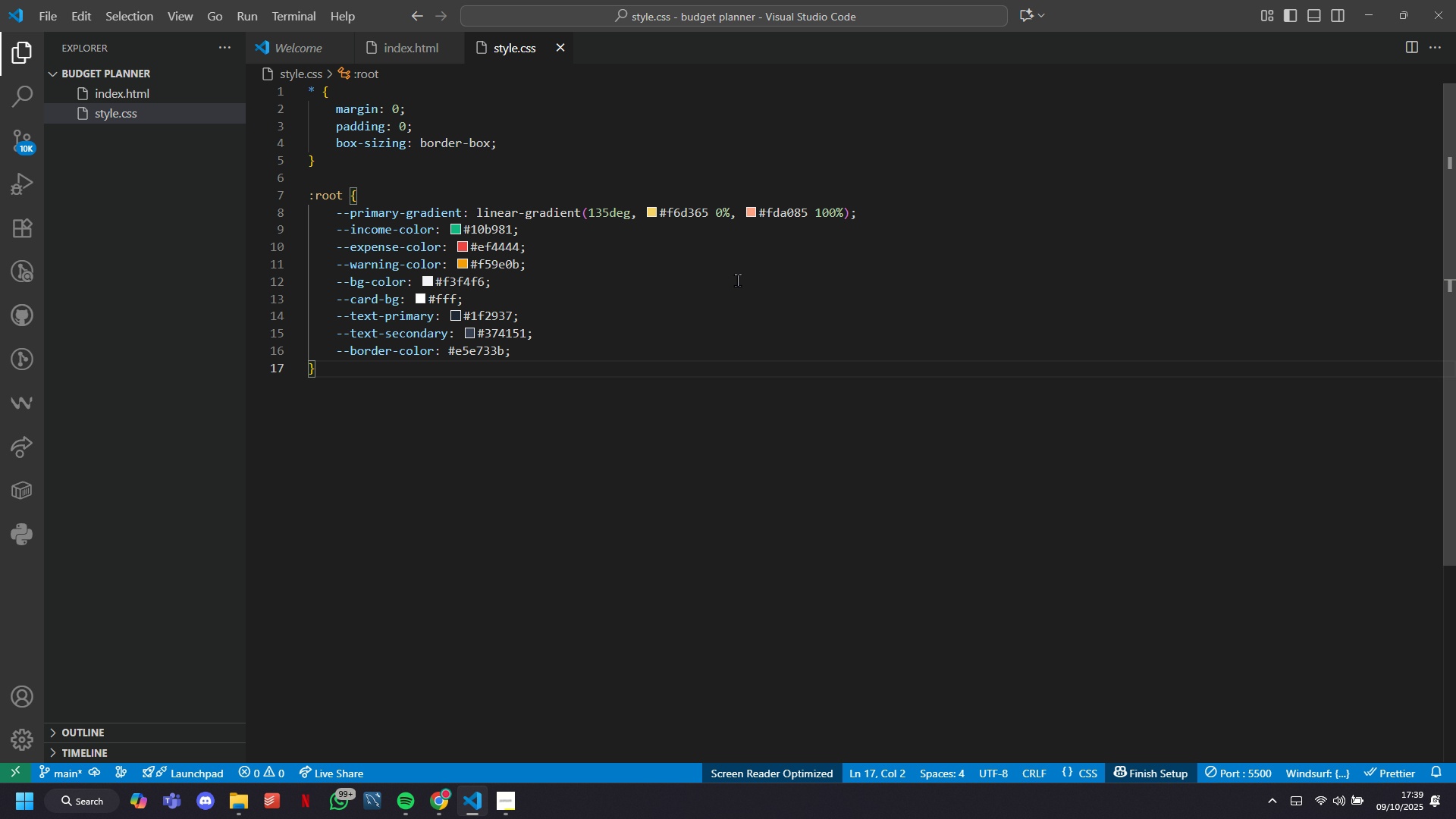 
mouse_move([456, 792])
 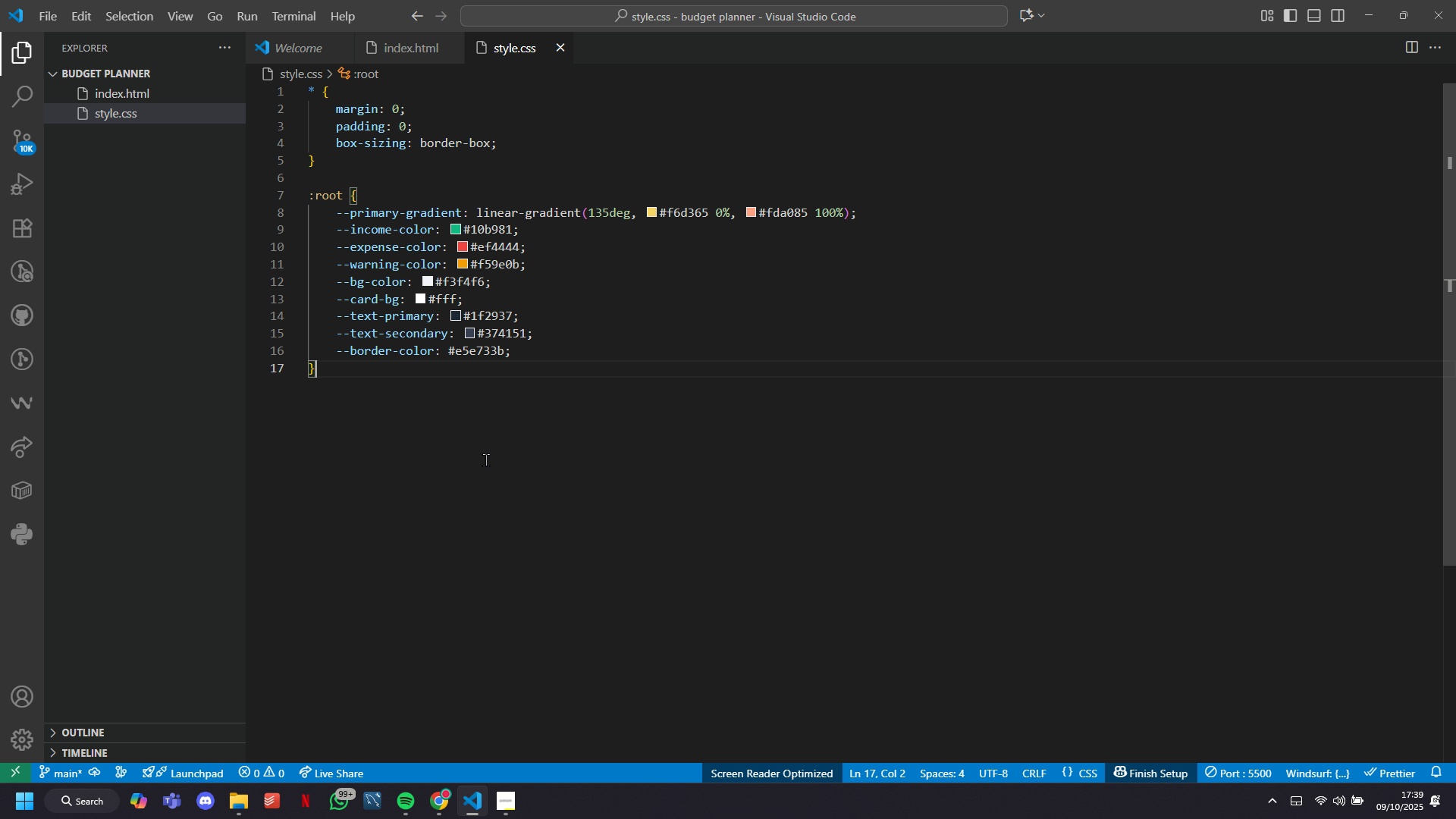 
right_click([485, 460])
 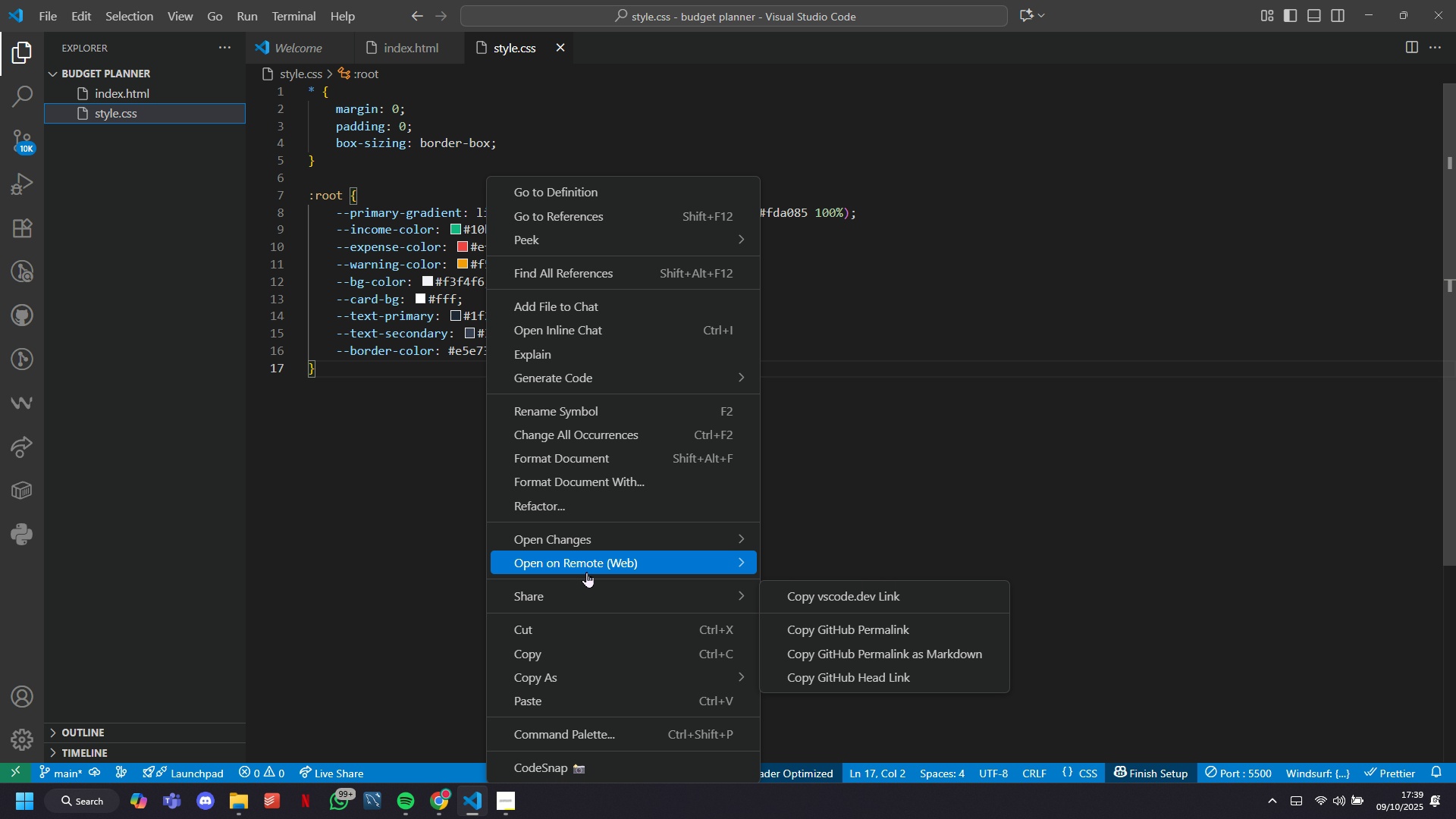 
mouse_move([597, 527])
 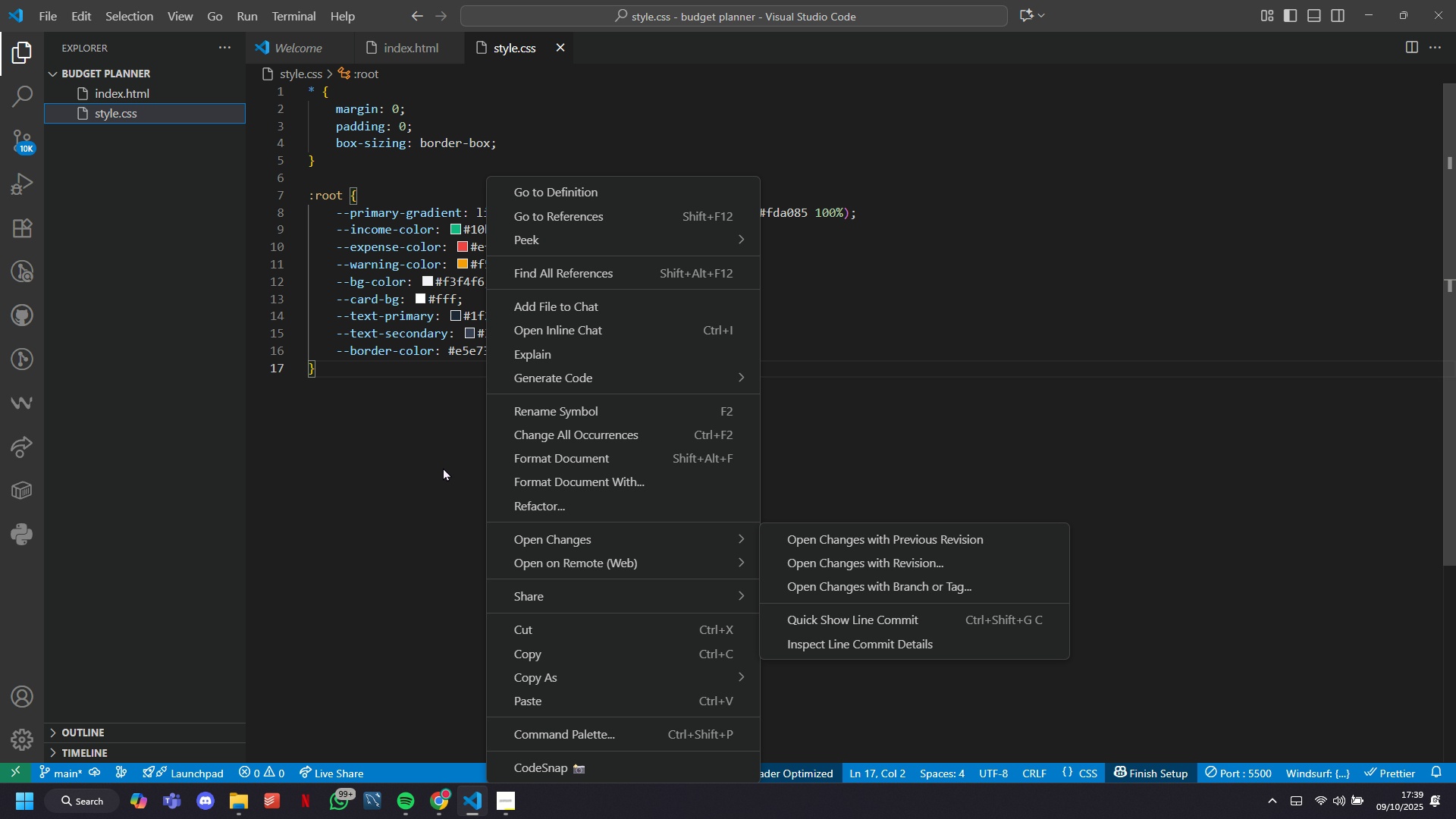 
right_click([443, 467])
 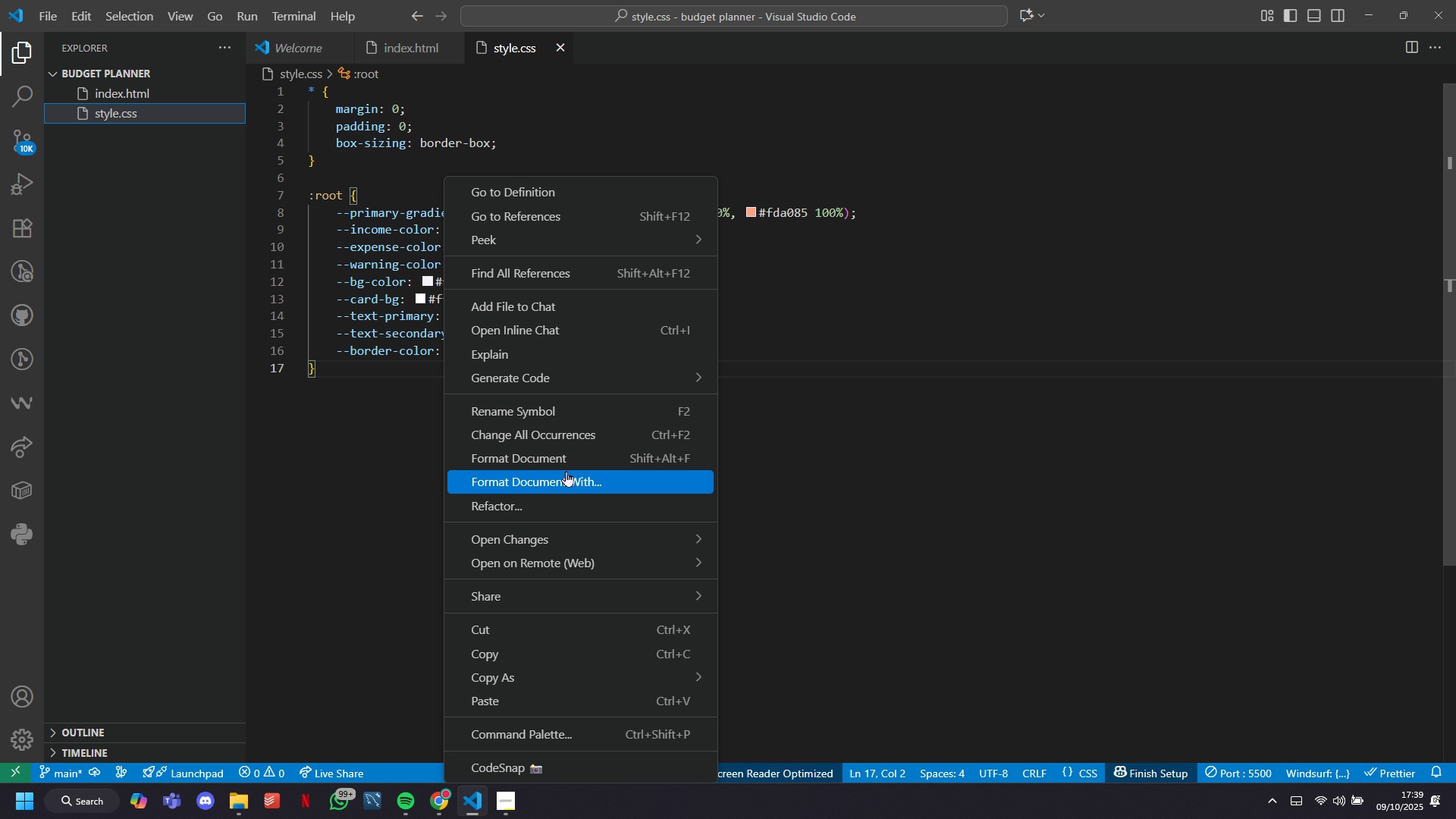 
wait(6.41)
 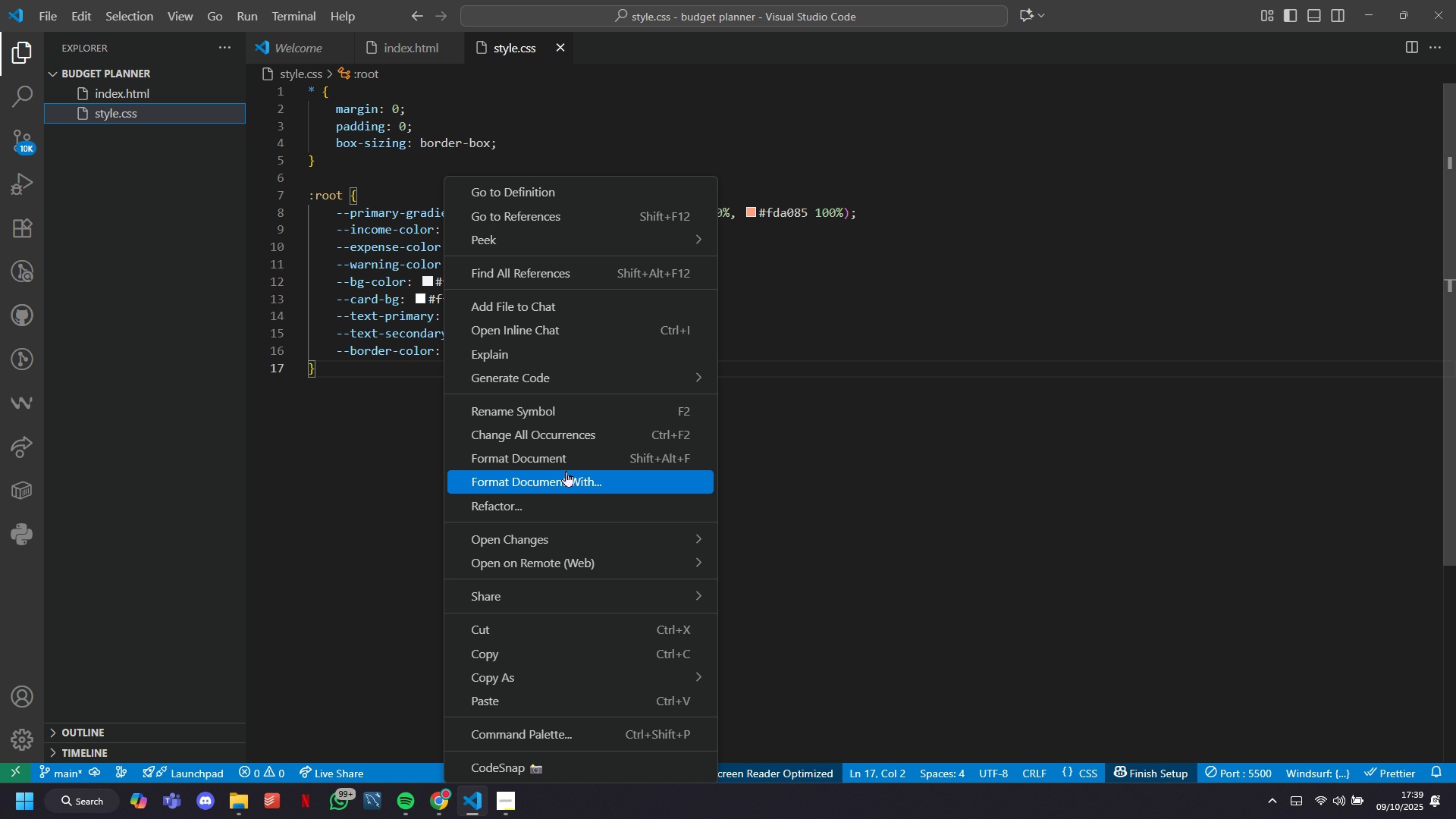 
right_click([808, 497])
 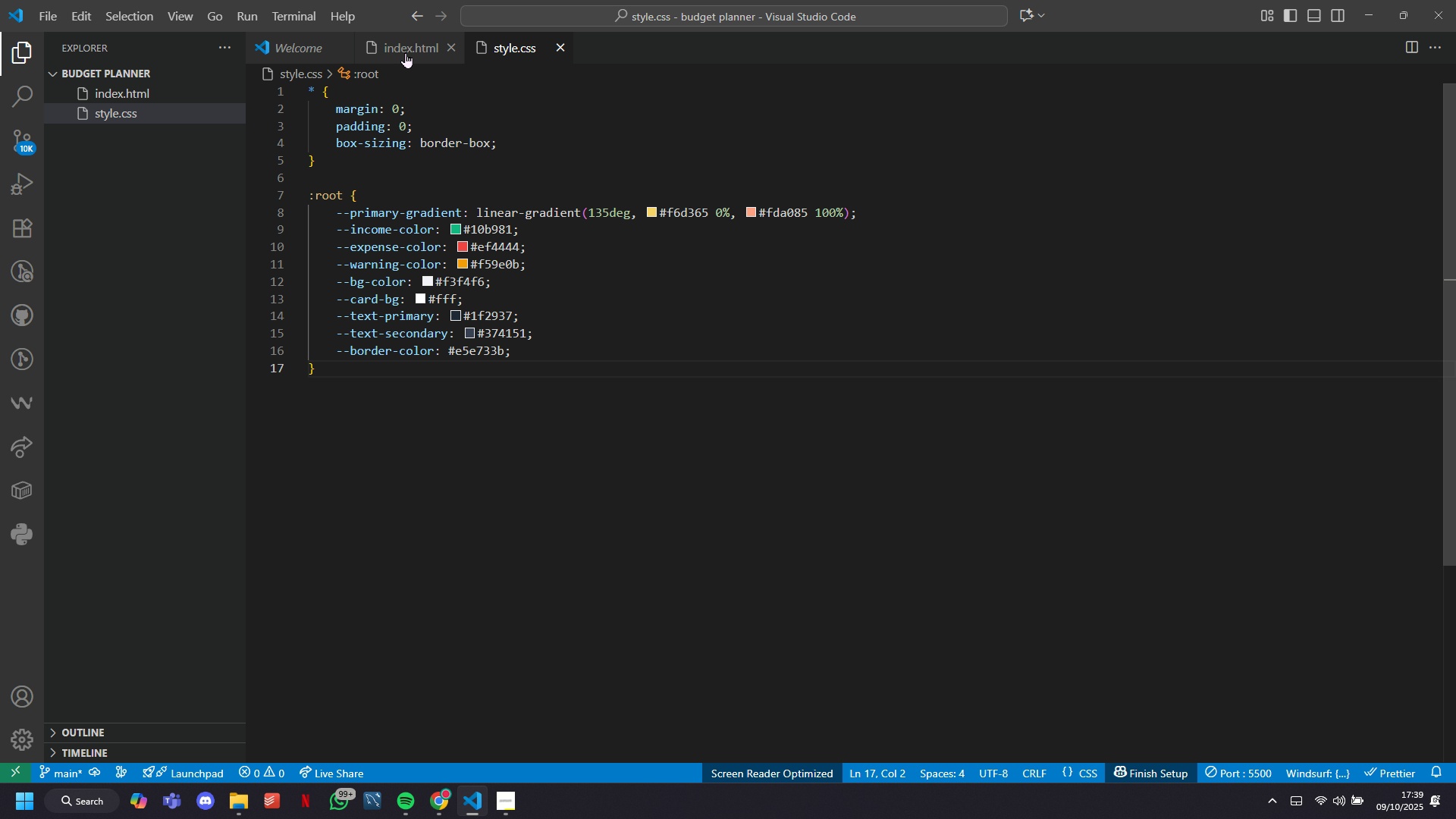 
double_click([399, 53])
 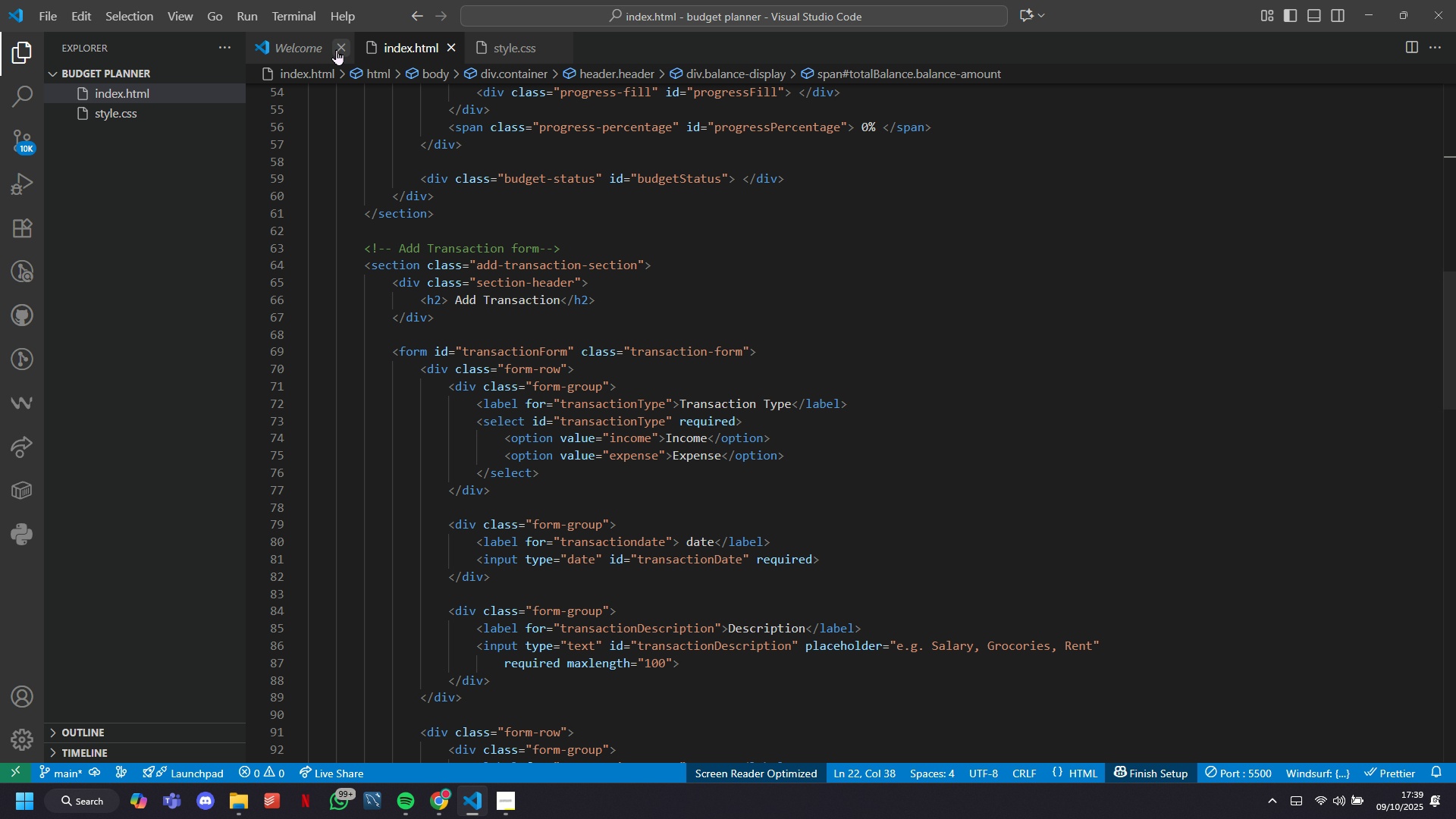 
left_click([336, 49])
 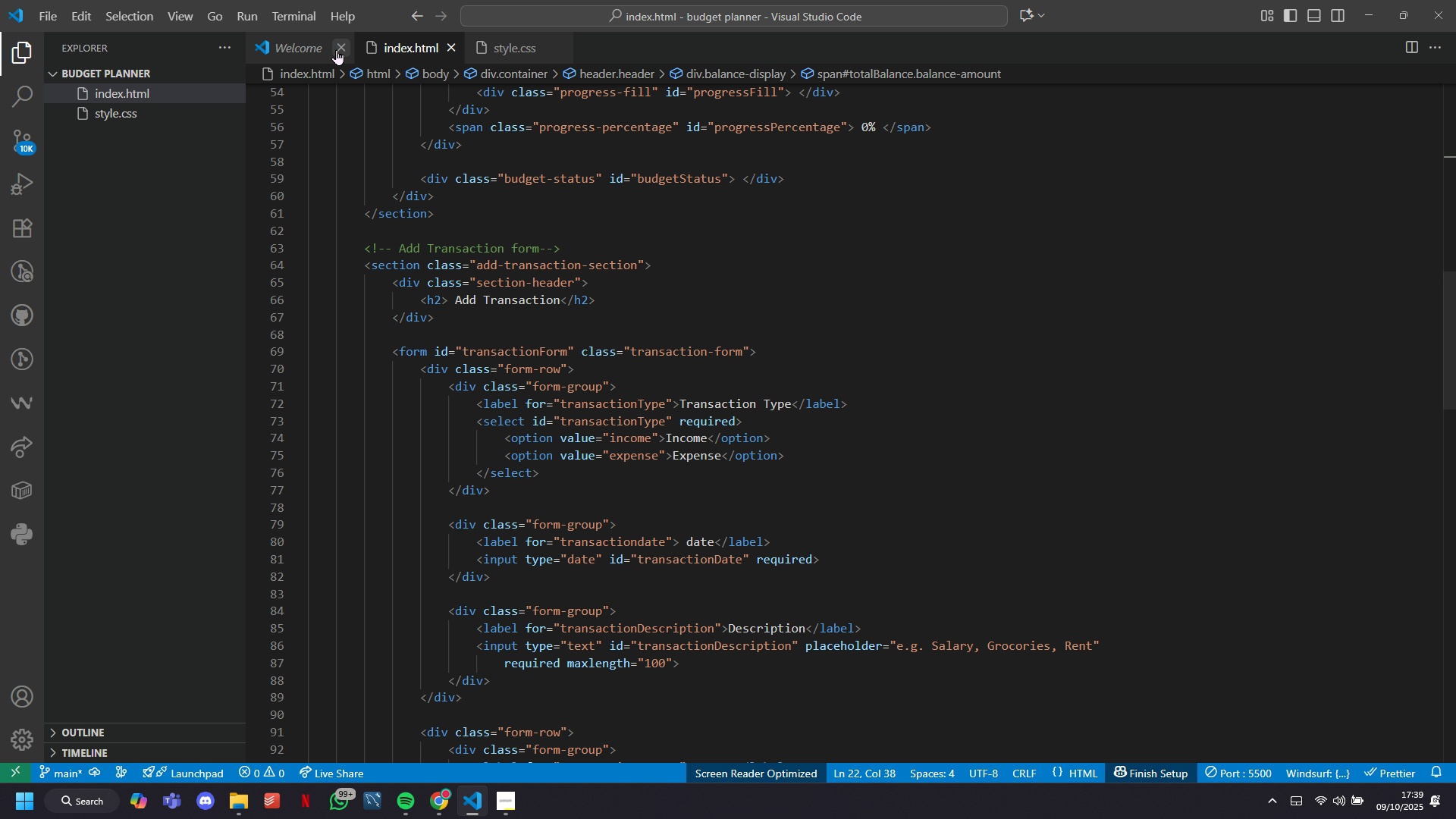 
right_click([497, 272])
 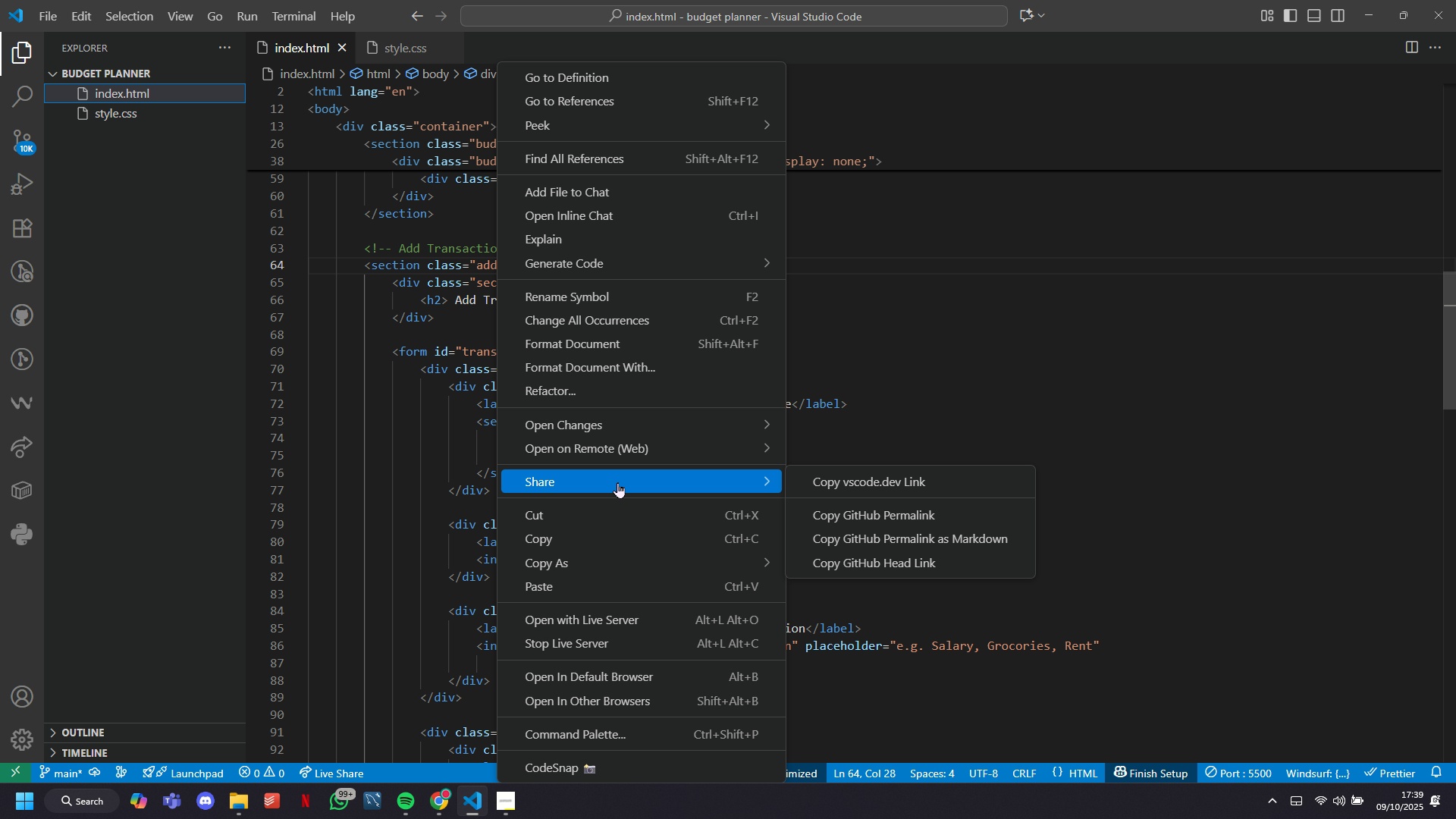 
wait(6.01)
 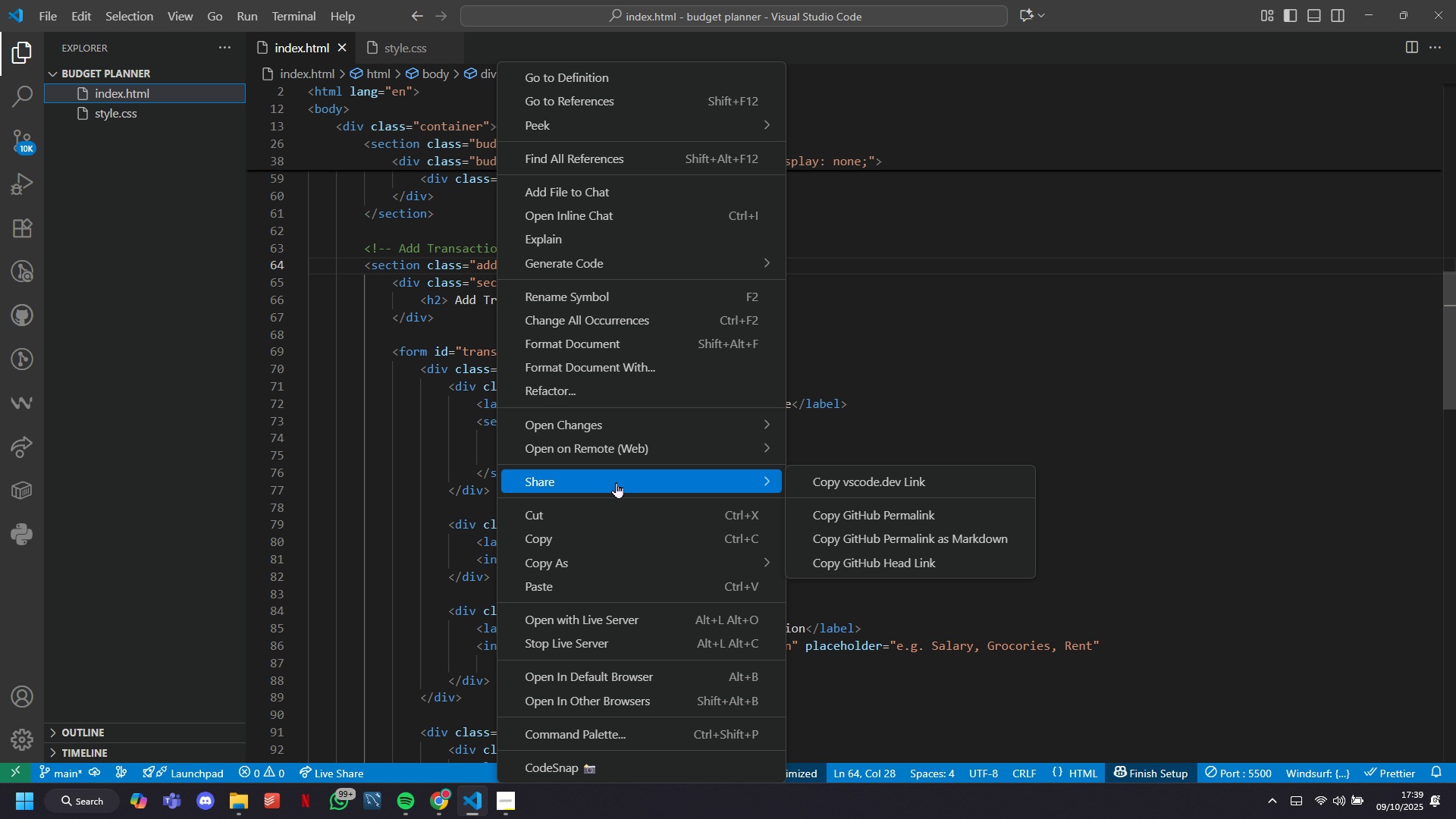 
left_click([622, 623])
 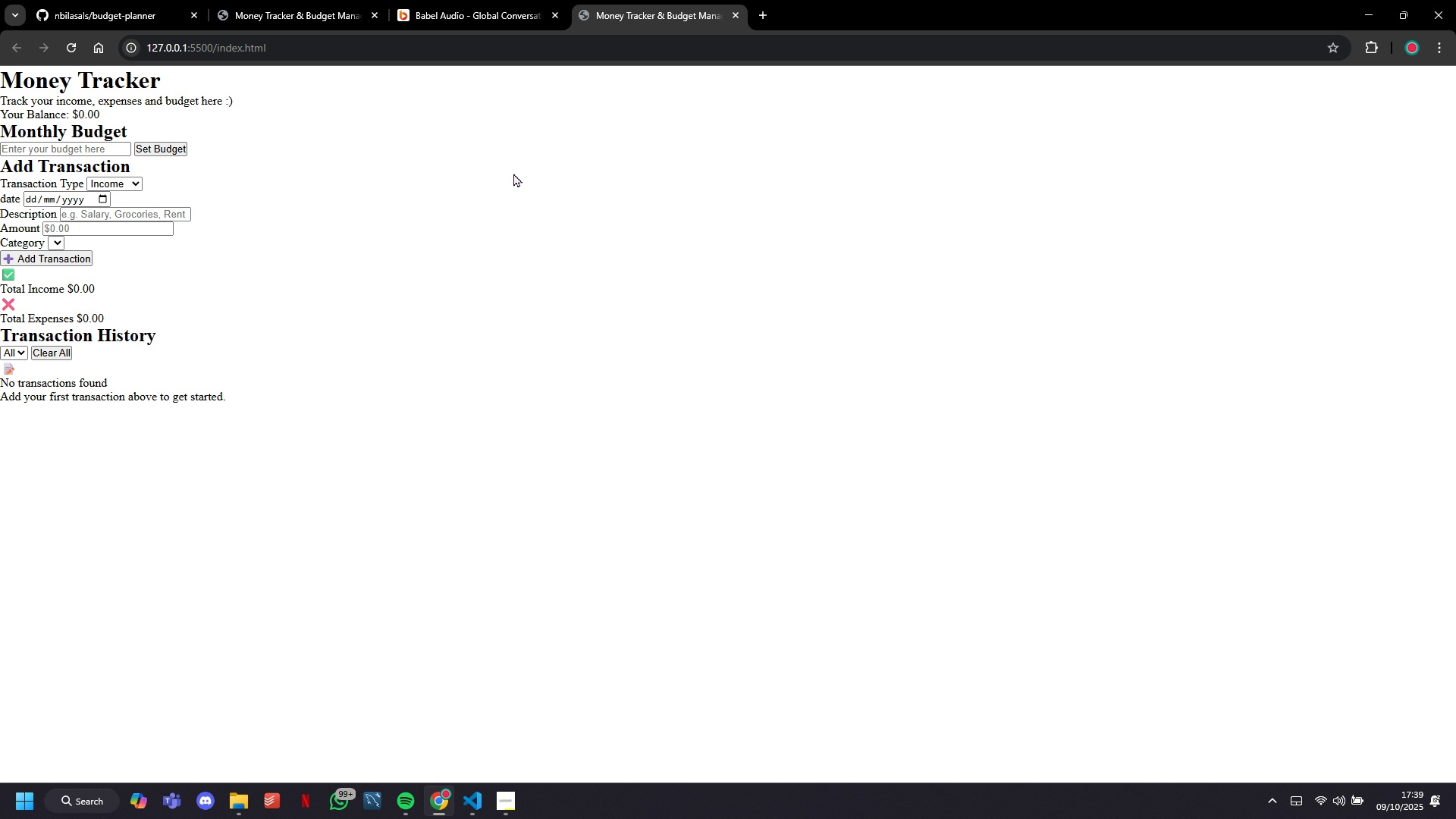 
left_click([557, 14])
 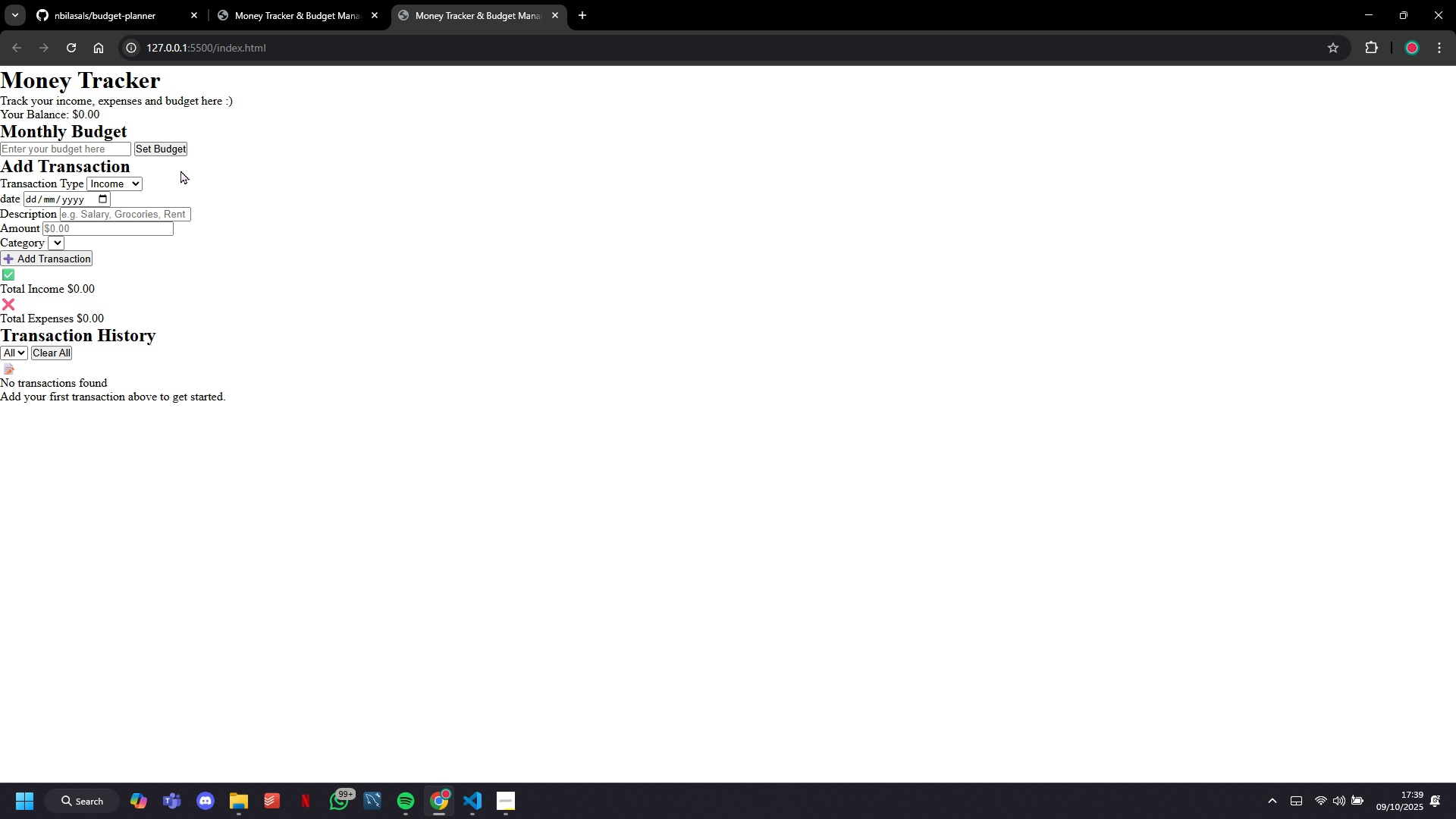 
scroll: coordinate [206, 293], scroll_direction: down, amount: 2.0
 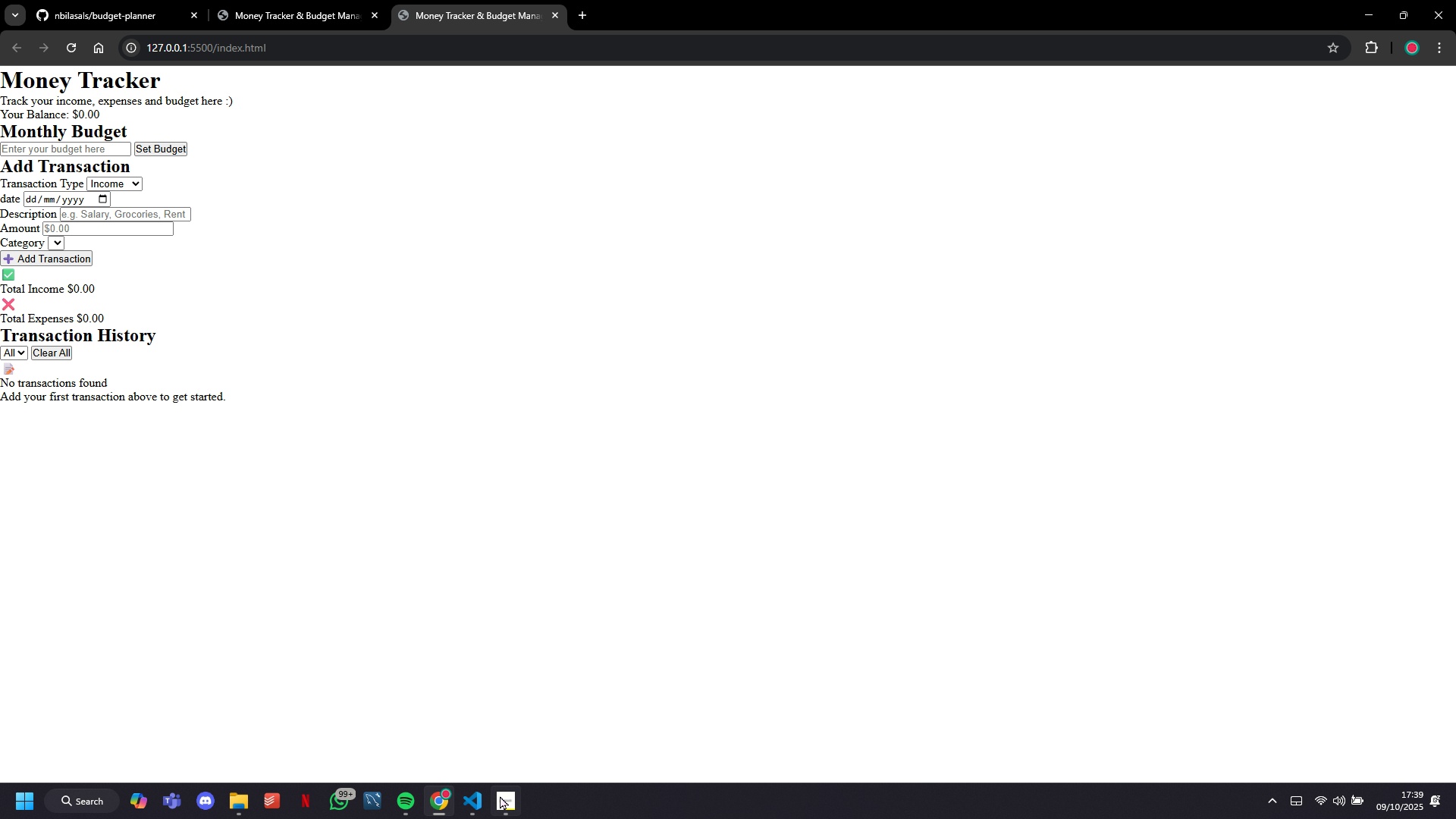 
left_click([482, 802])
 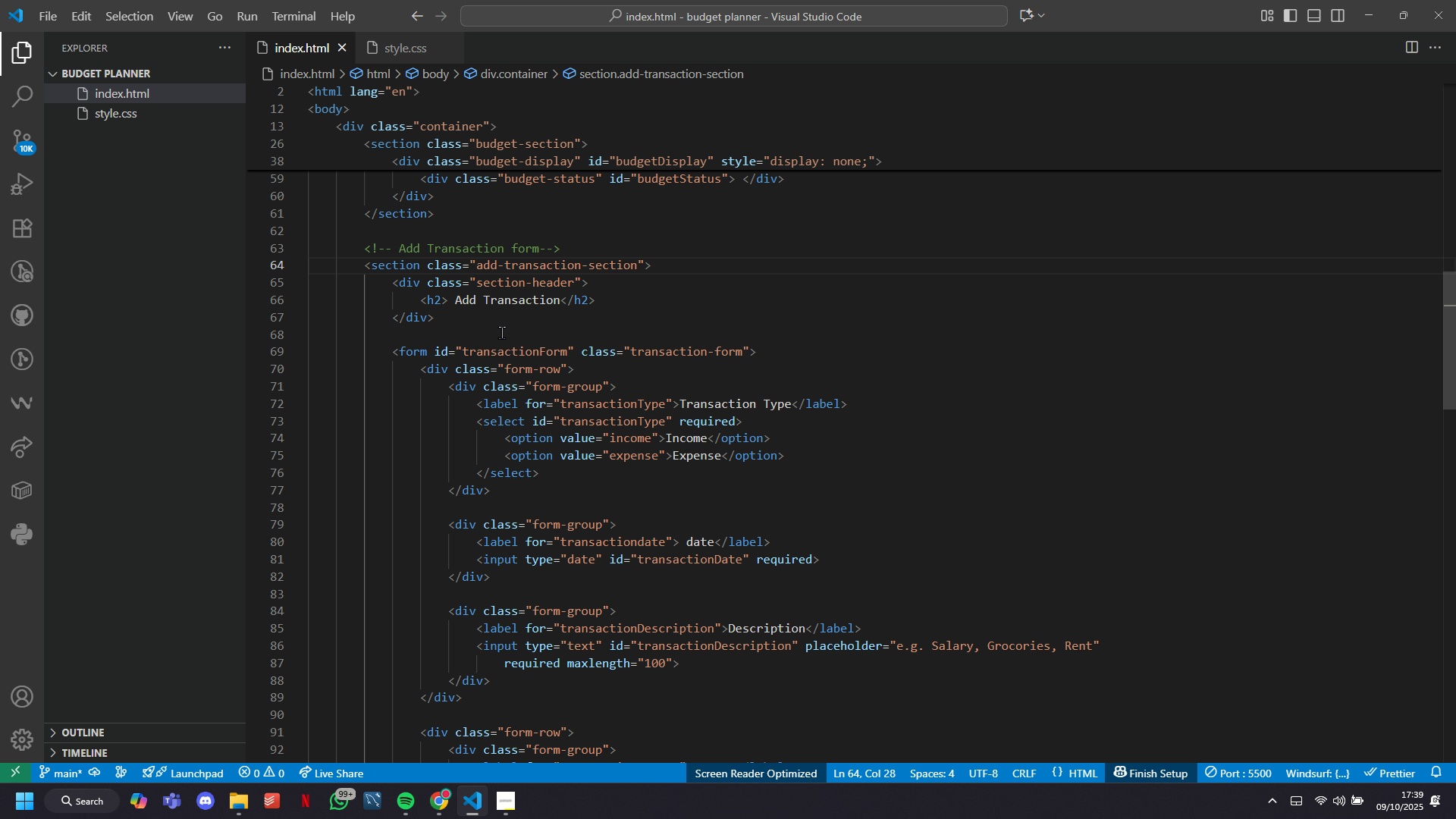 
left_click([390, 52])
 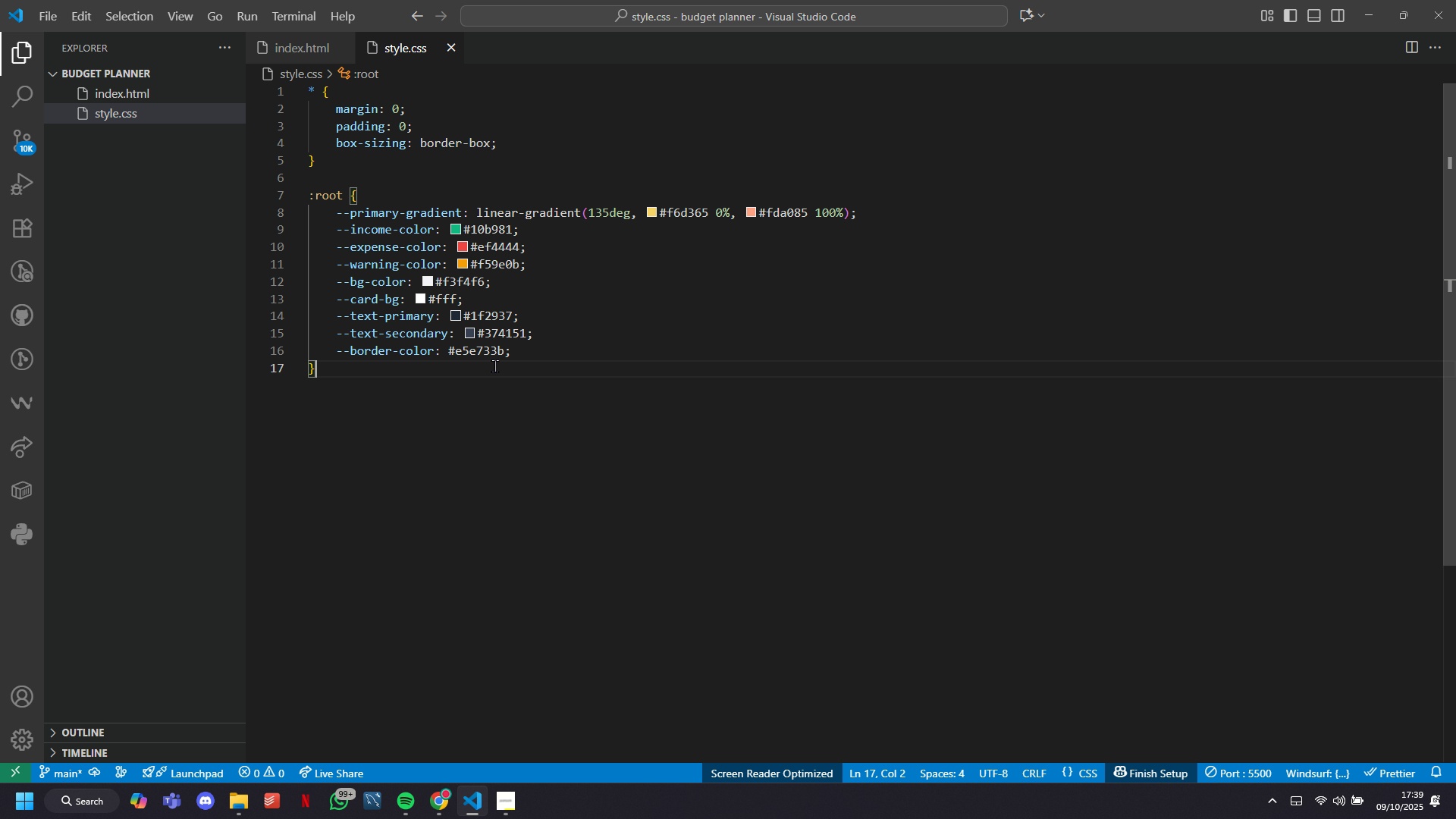 
key(Enter)
 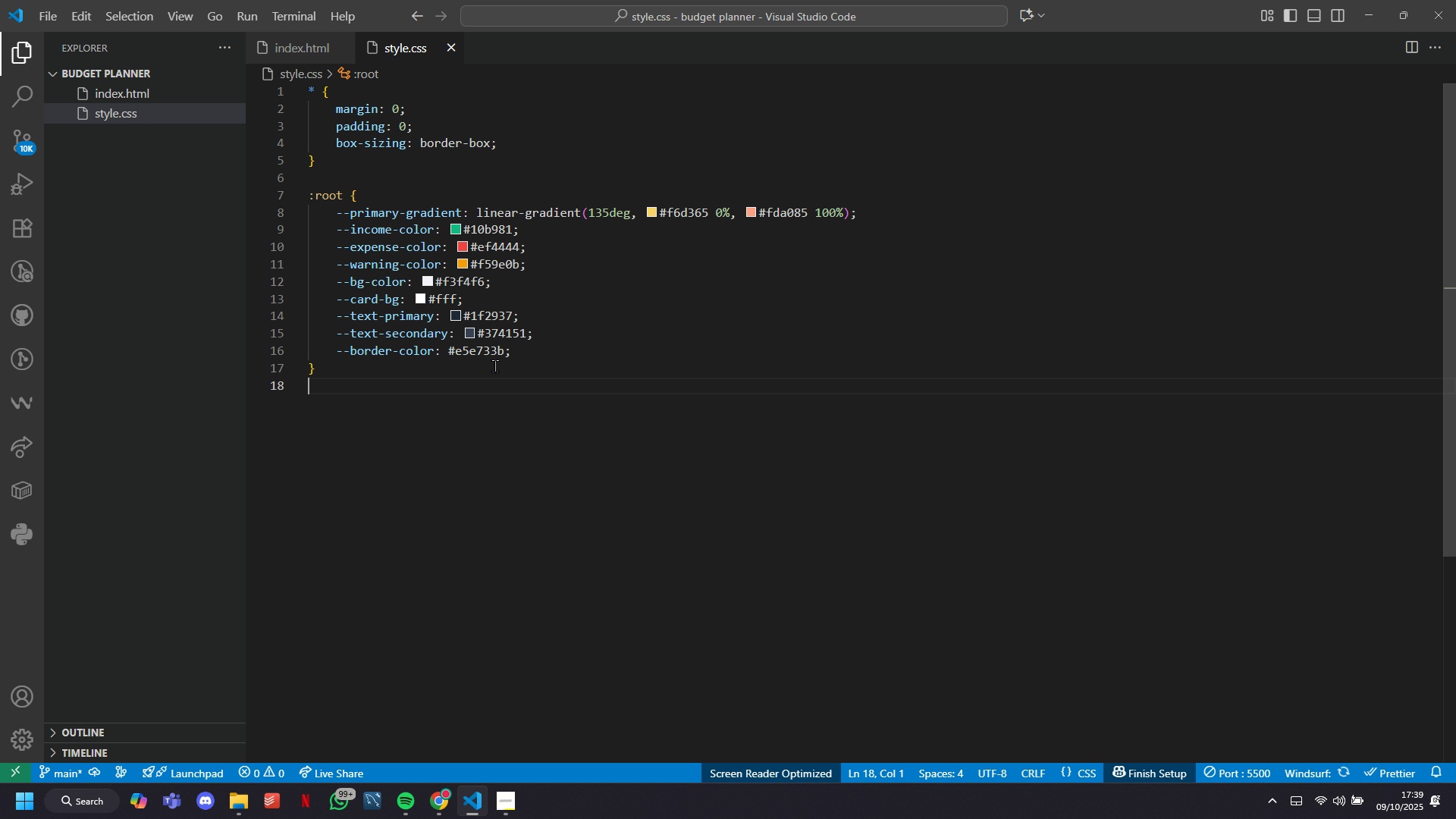 
key(Enter)
 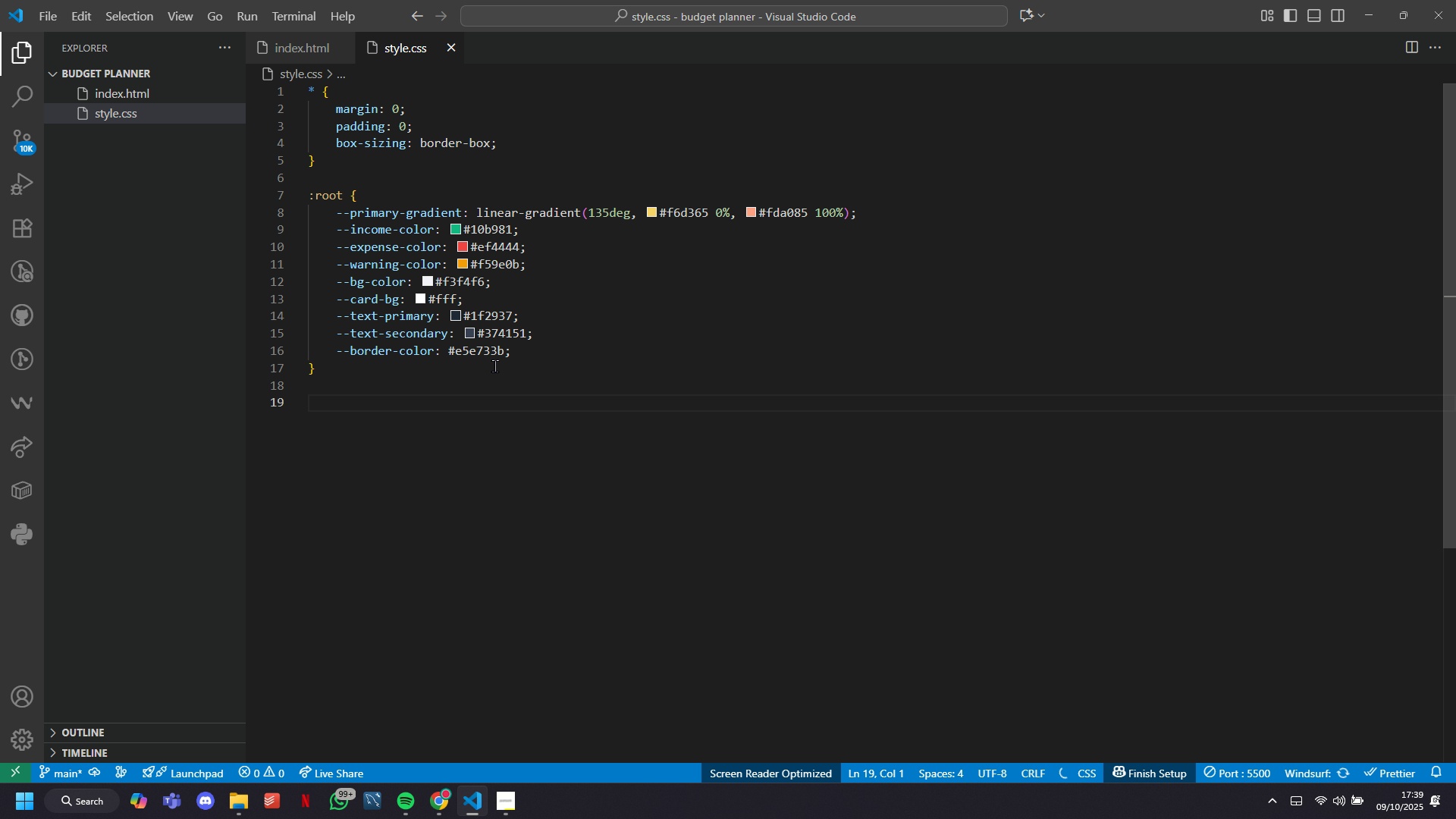 
type(odu)
key(Backspace)
type(y {)
 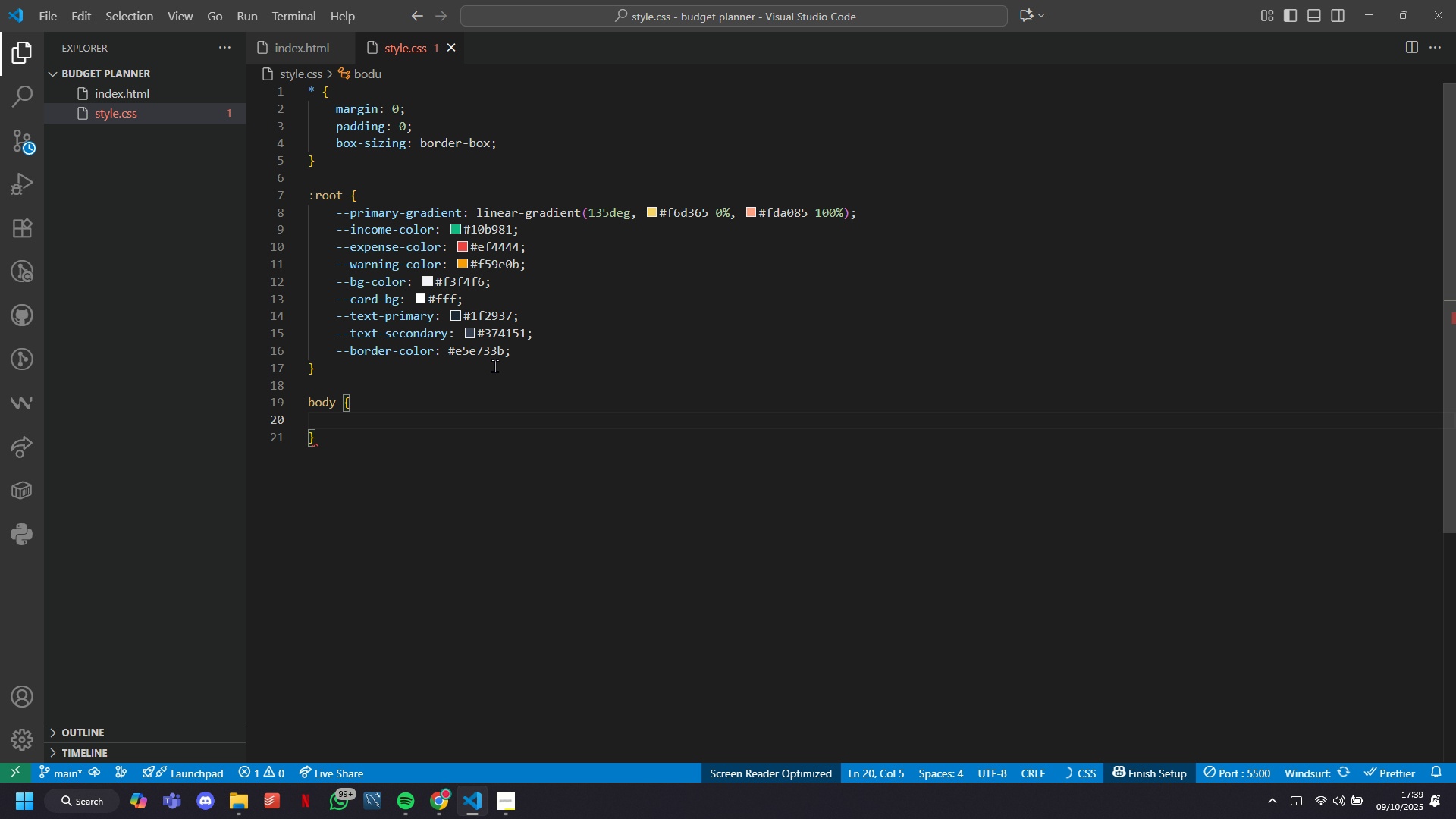 
 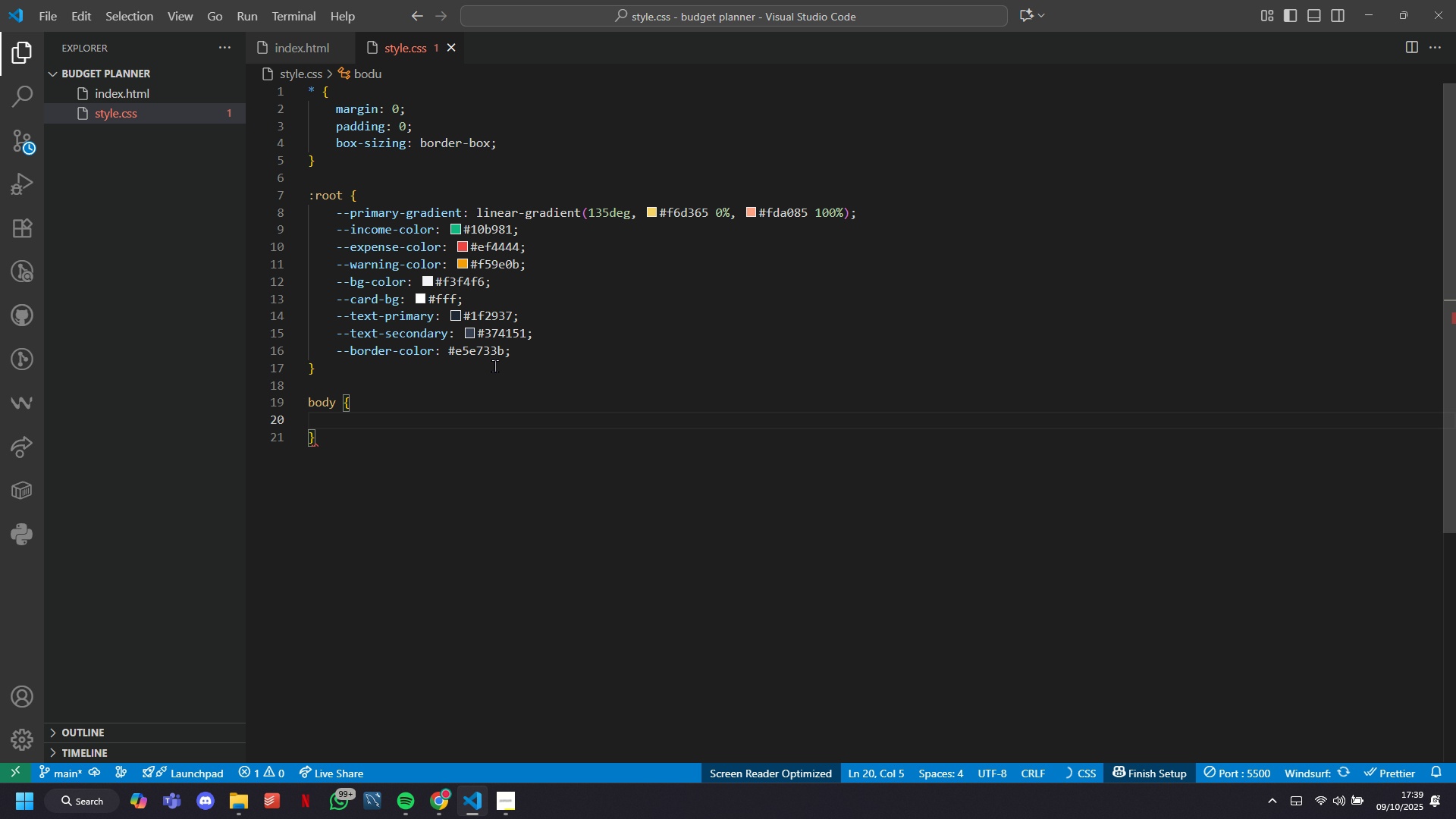 
key(Enter)
 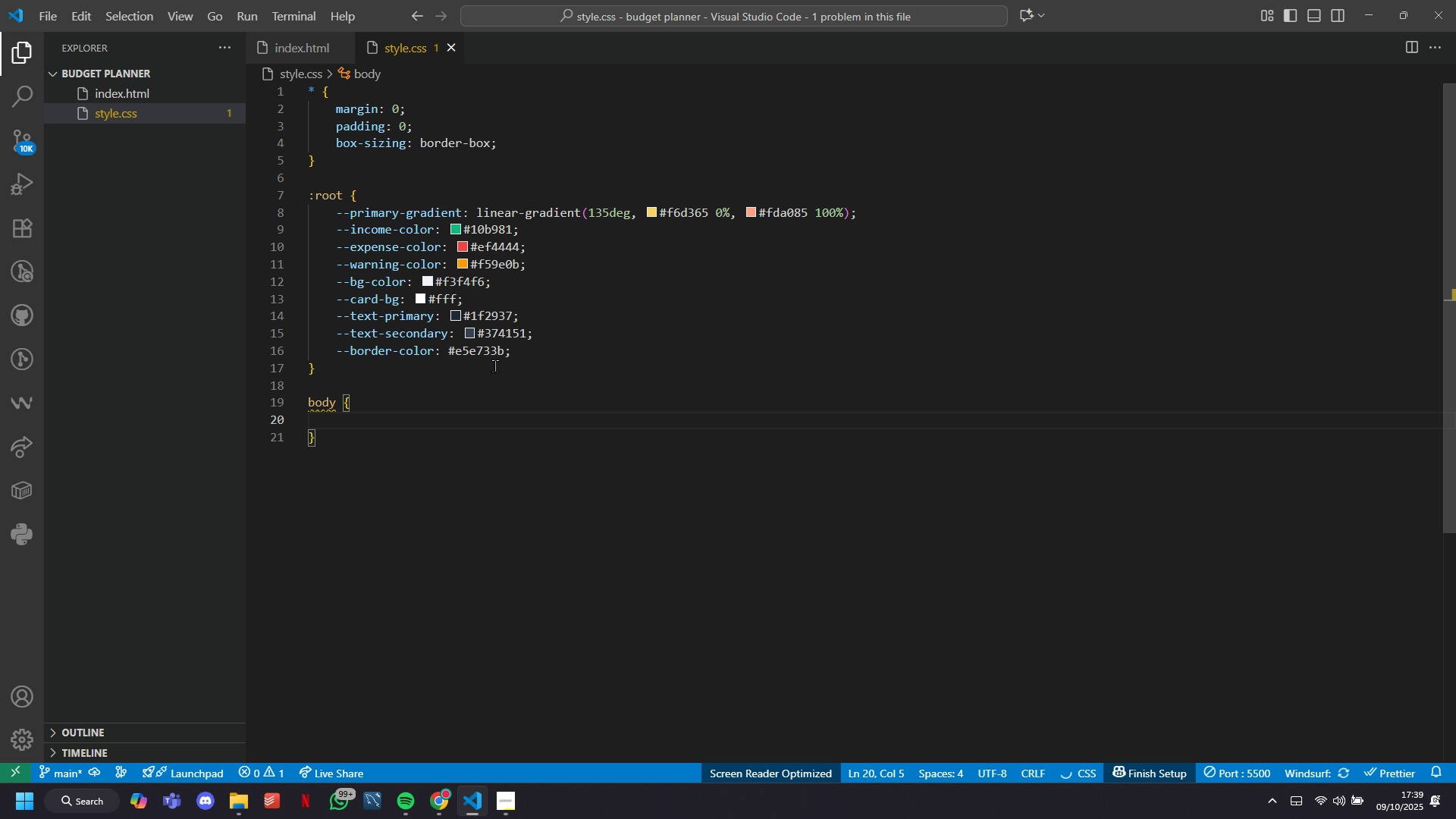 
type(font-fam)
key(Tab)
 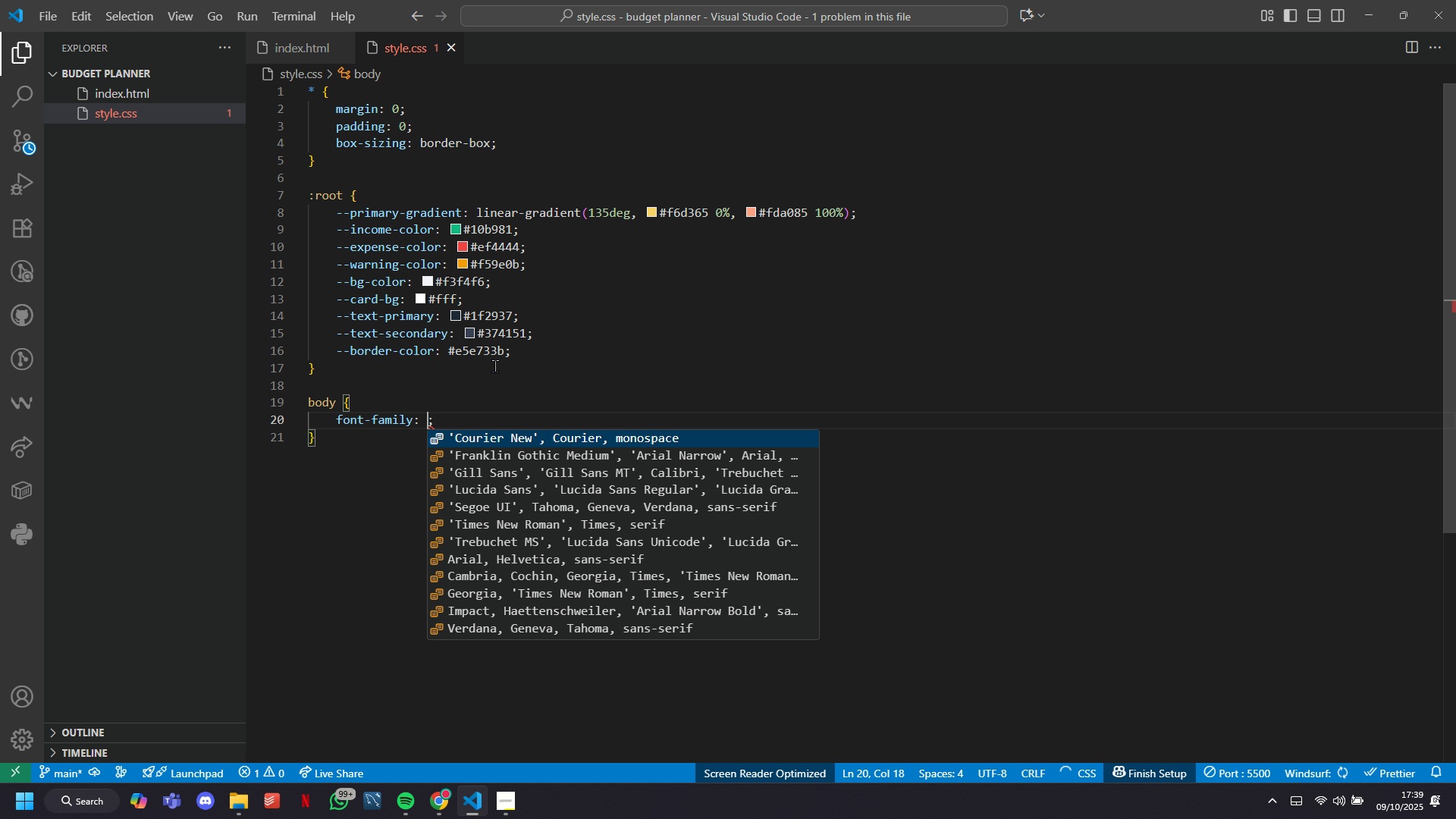 
type(a)
key(Backspace)
type(-appleq)
key(Backspace)
type(-)
key(Tab)
 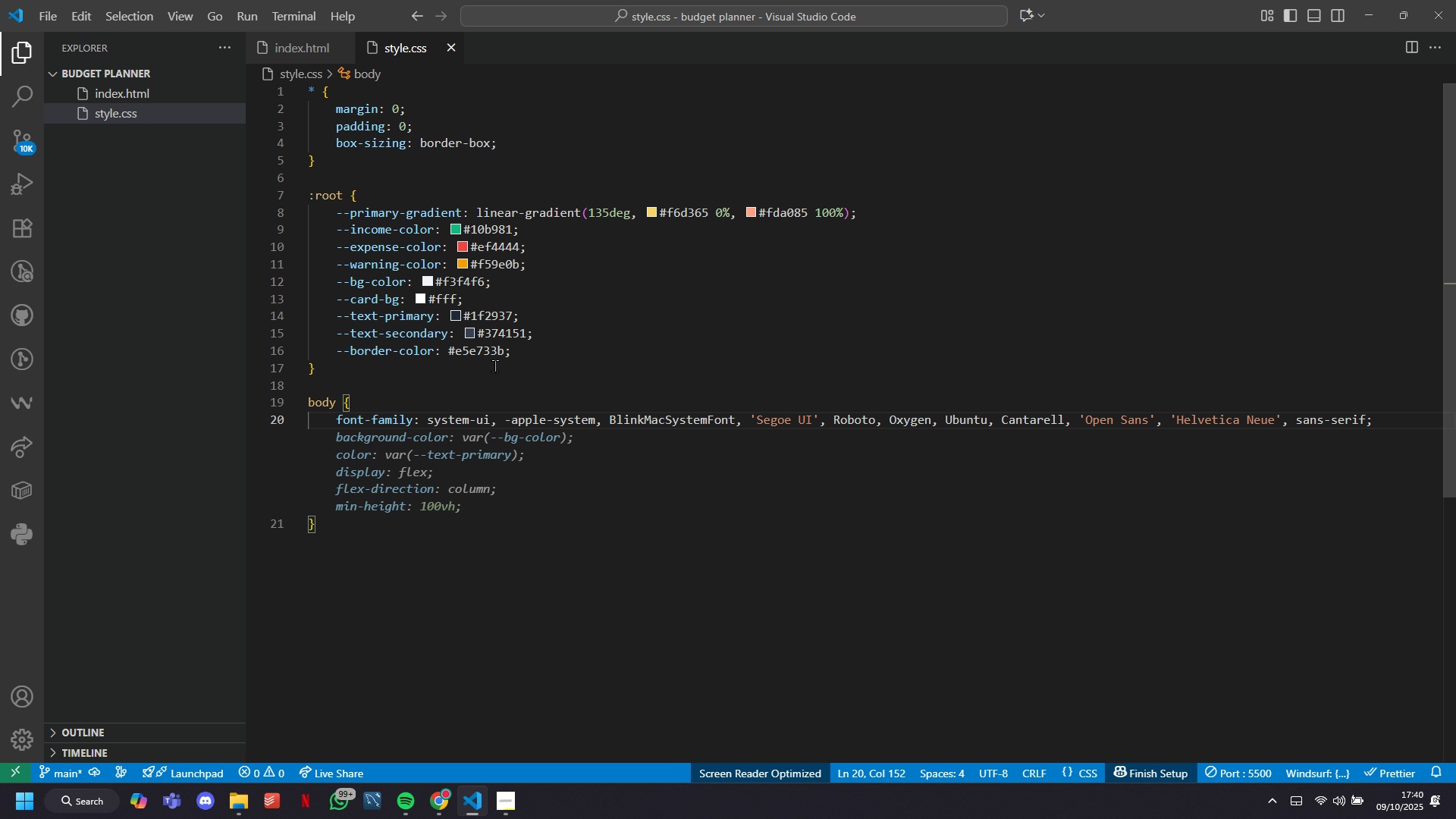 
wait(6.17)
 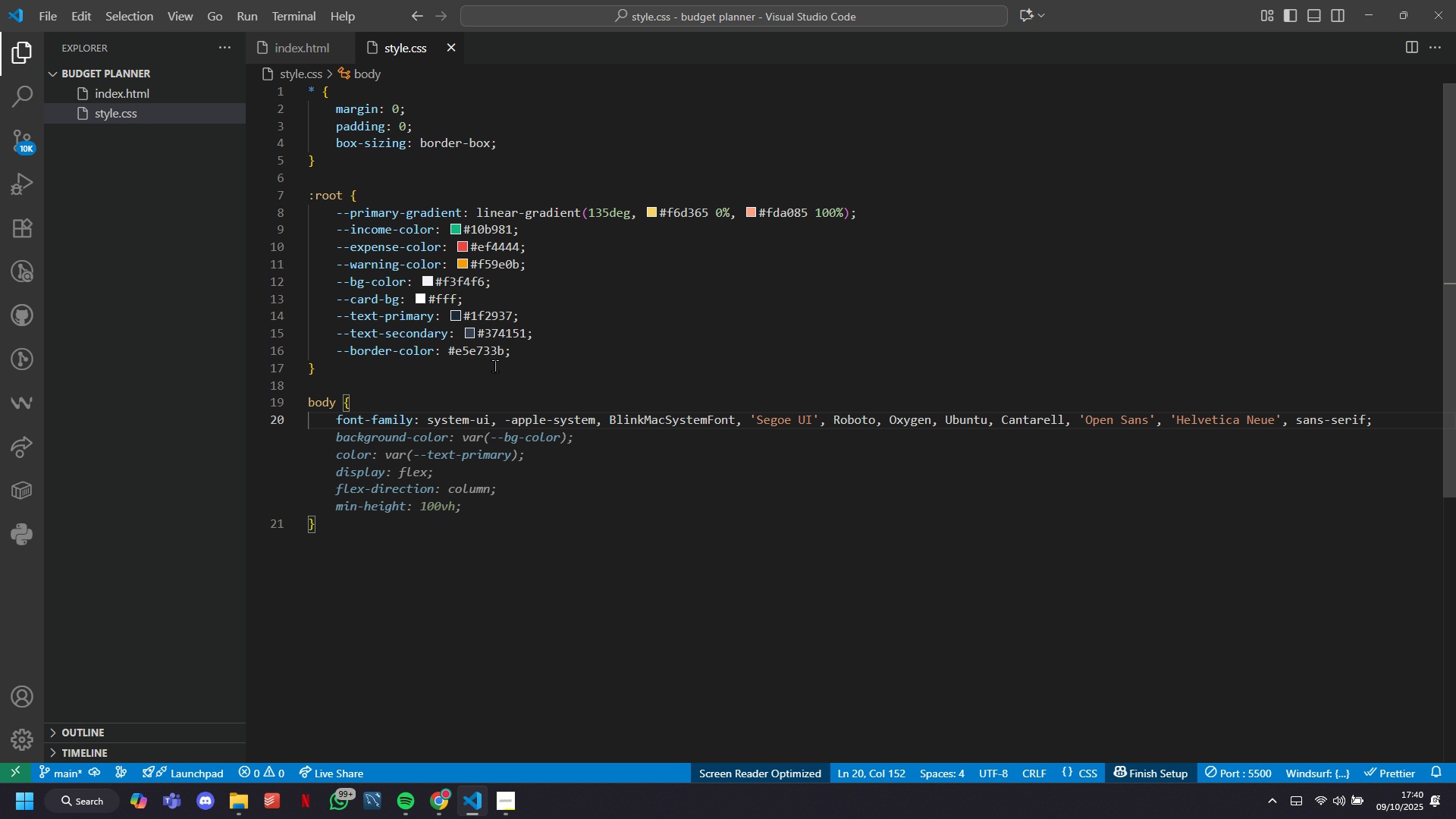 
key(Tab)
 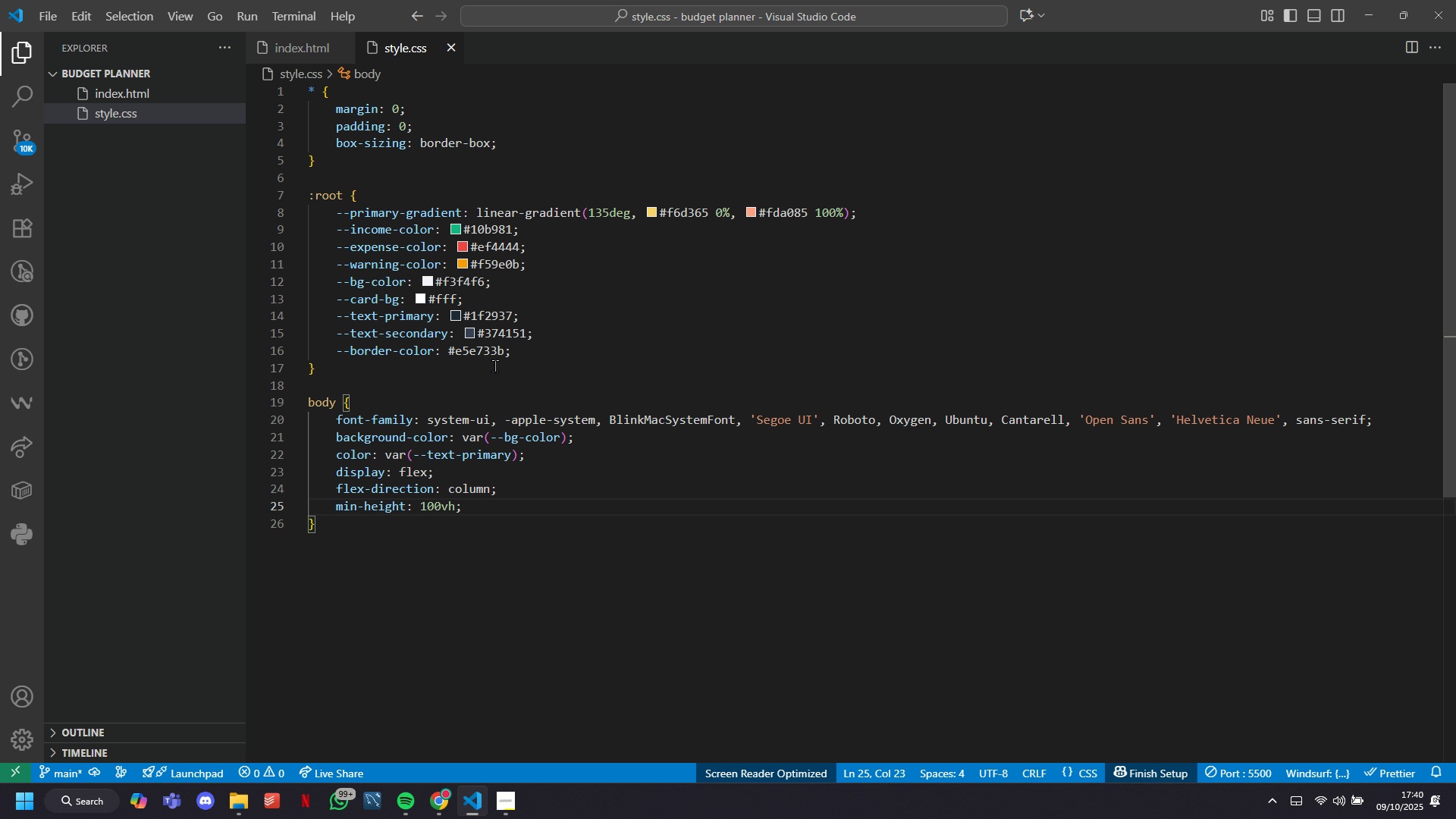 
hold_key(key=ArrowUp, duration=0.48)
 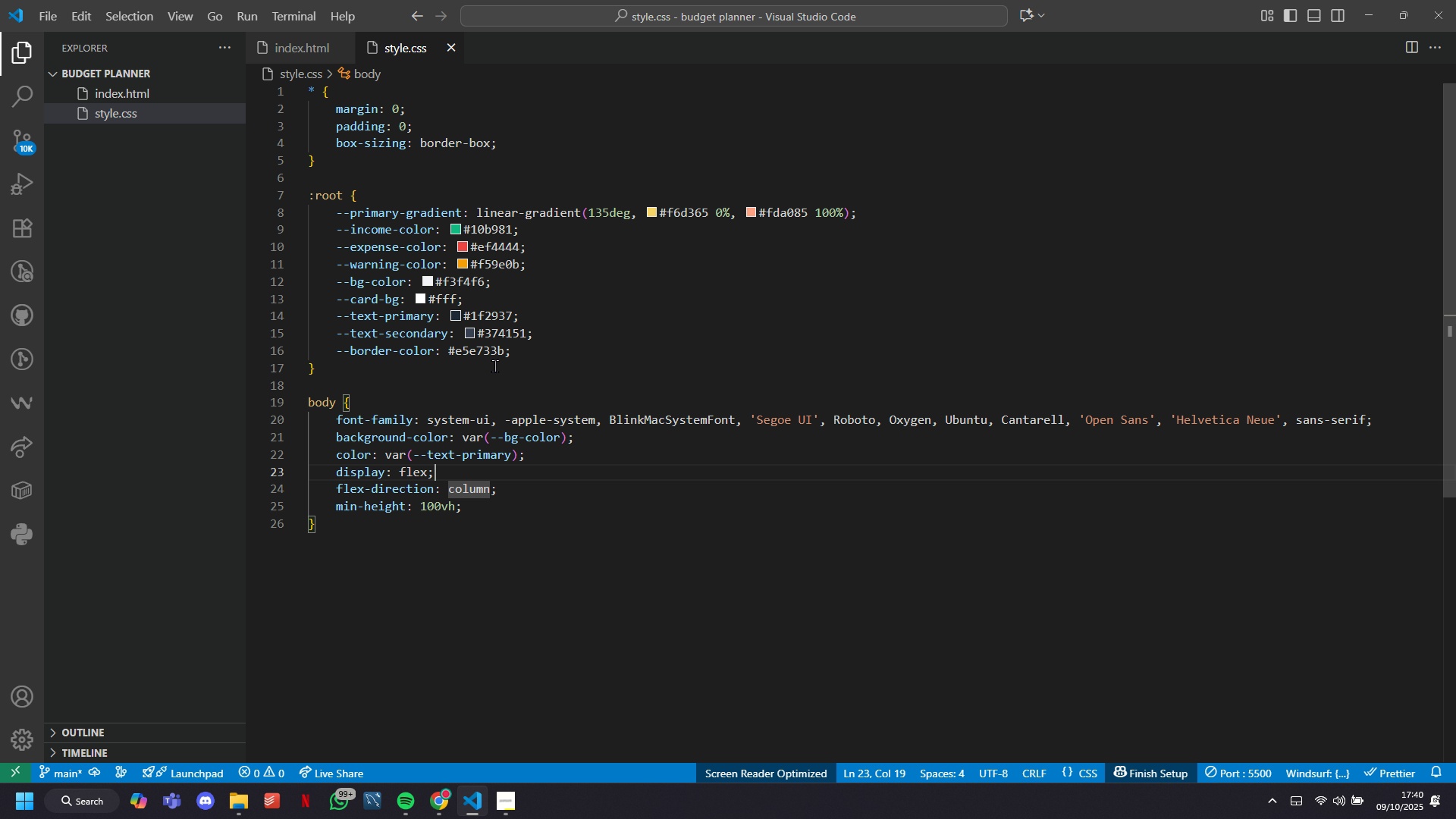 
key(ArrowUp)
 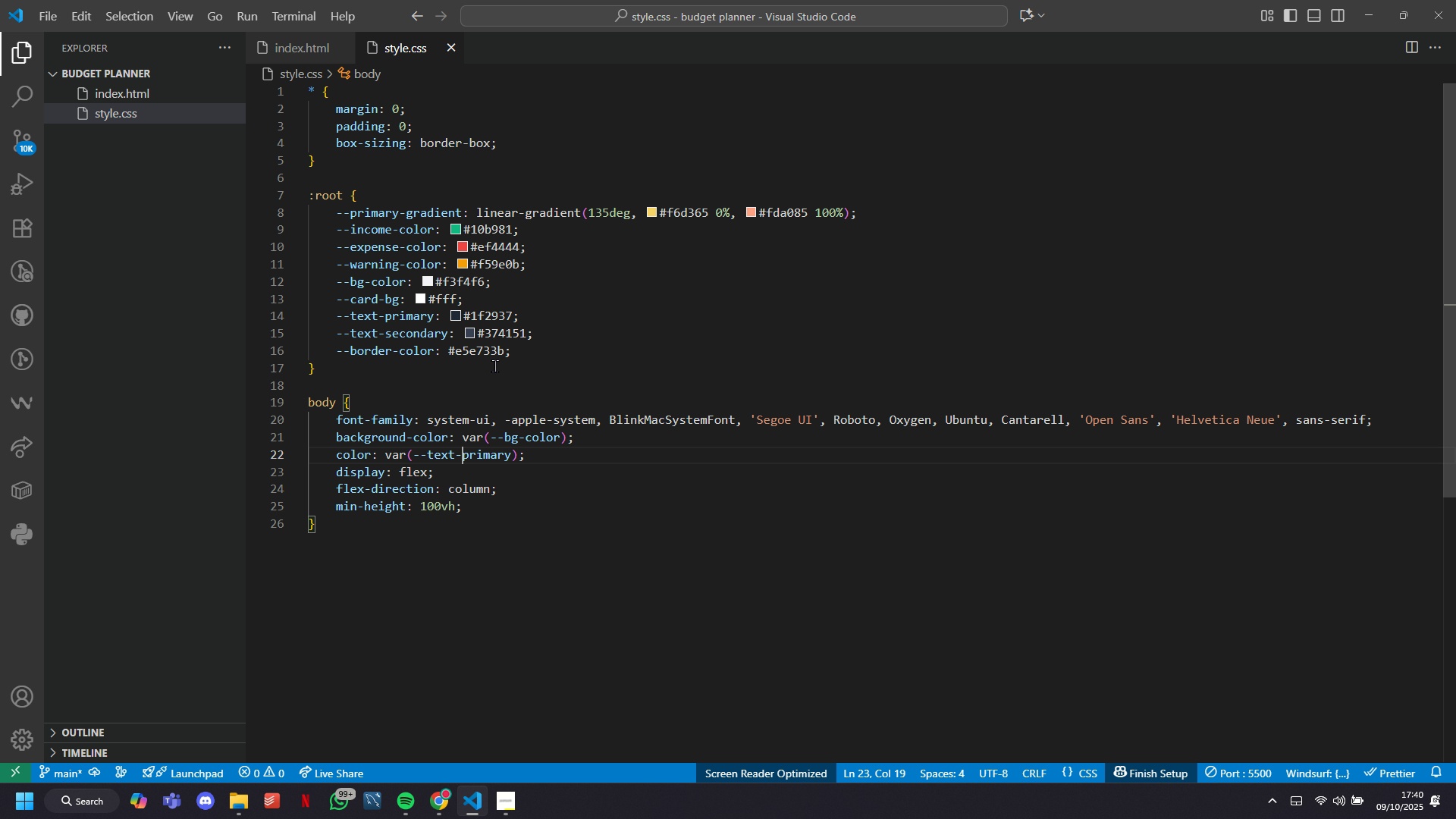 
key(ArrowUp)
 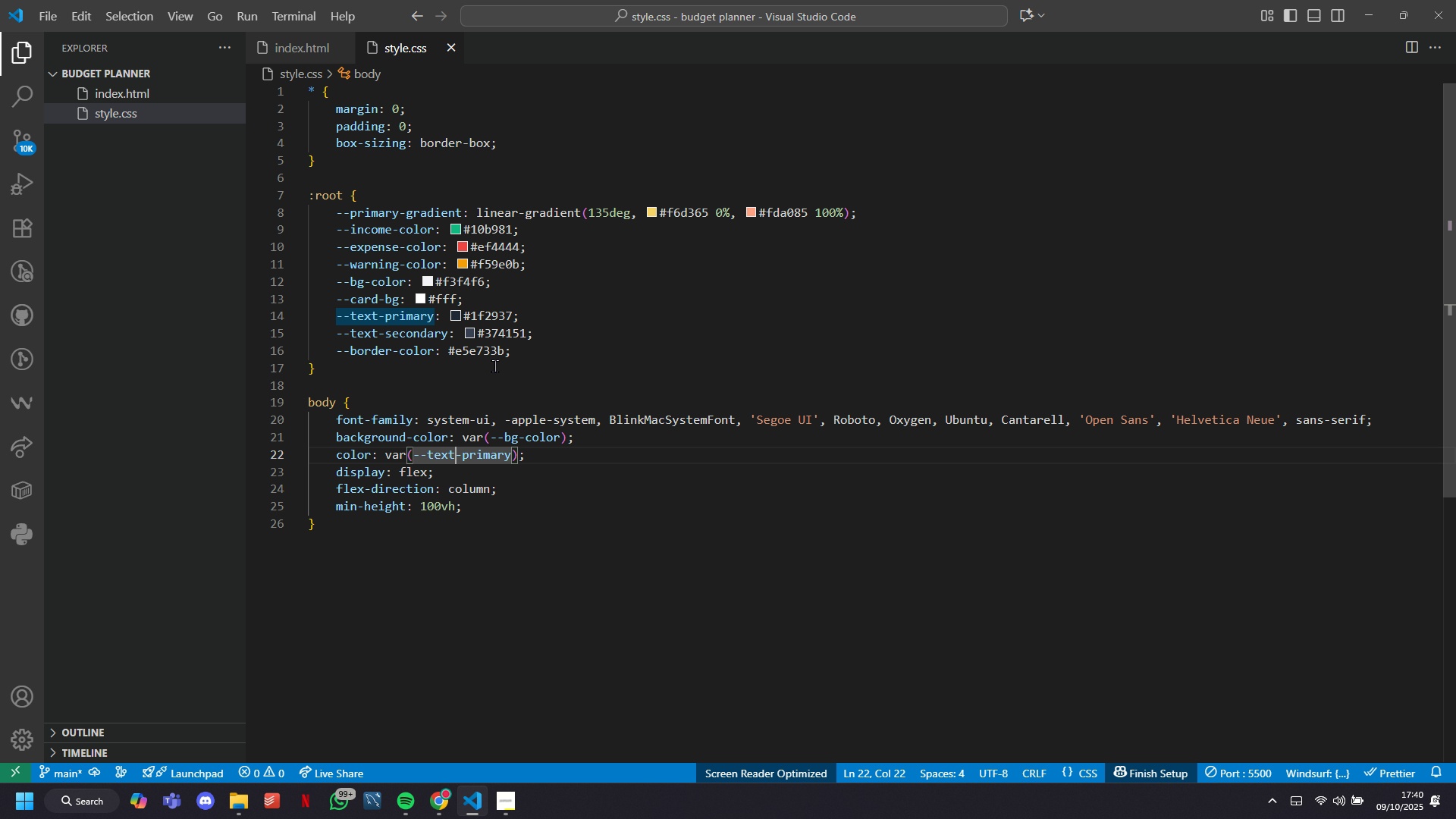 
key(ArrowLeft)
 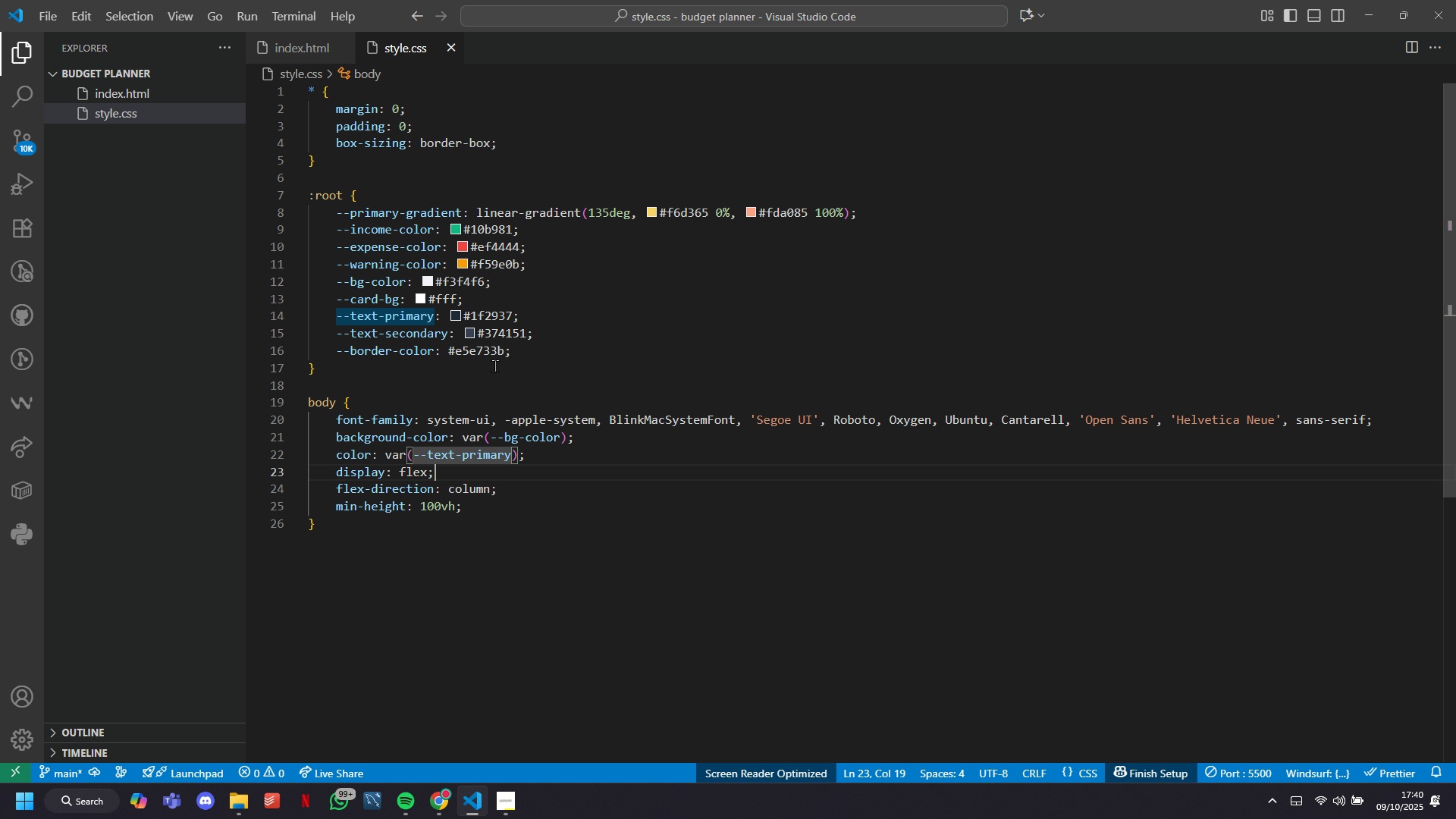 
key(ArrowDown)
 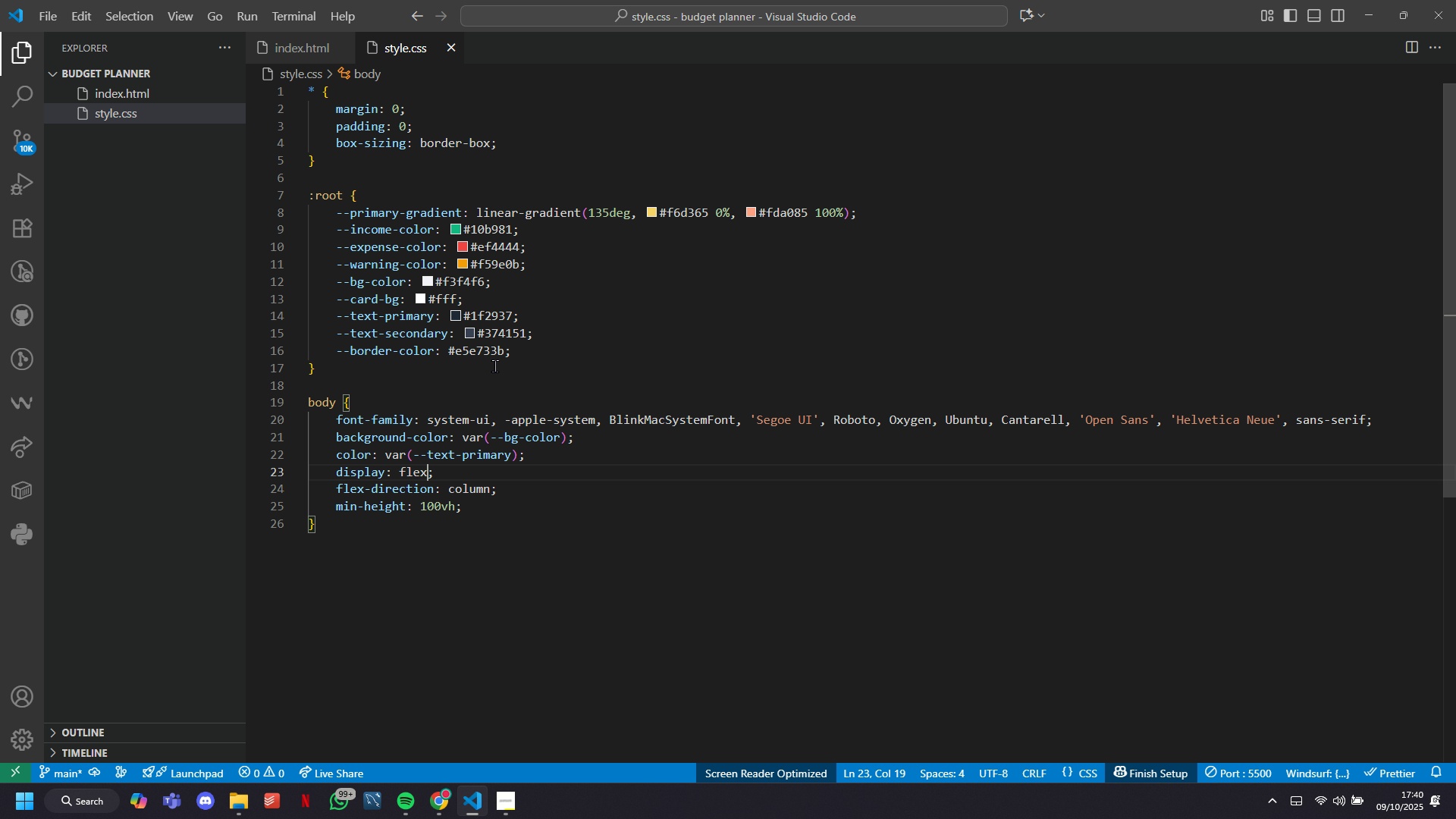 
hold_key(key=ArrowLeft, duration=0.36)
 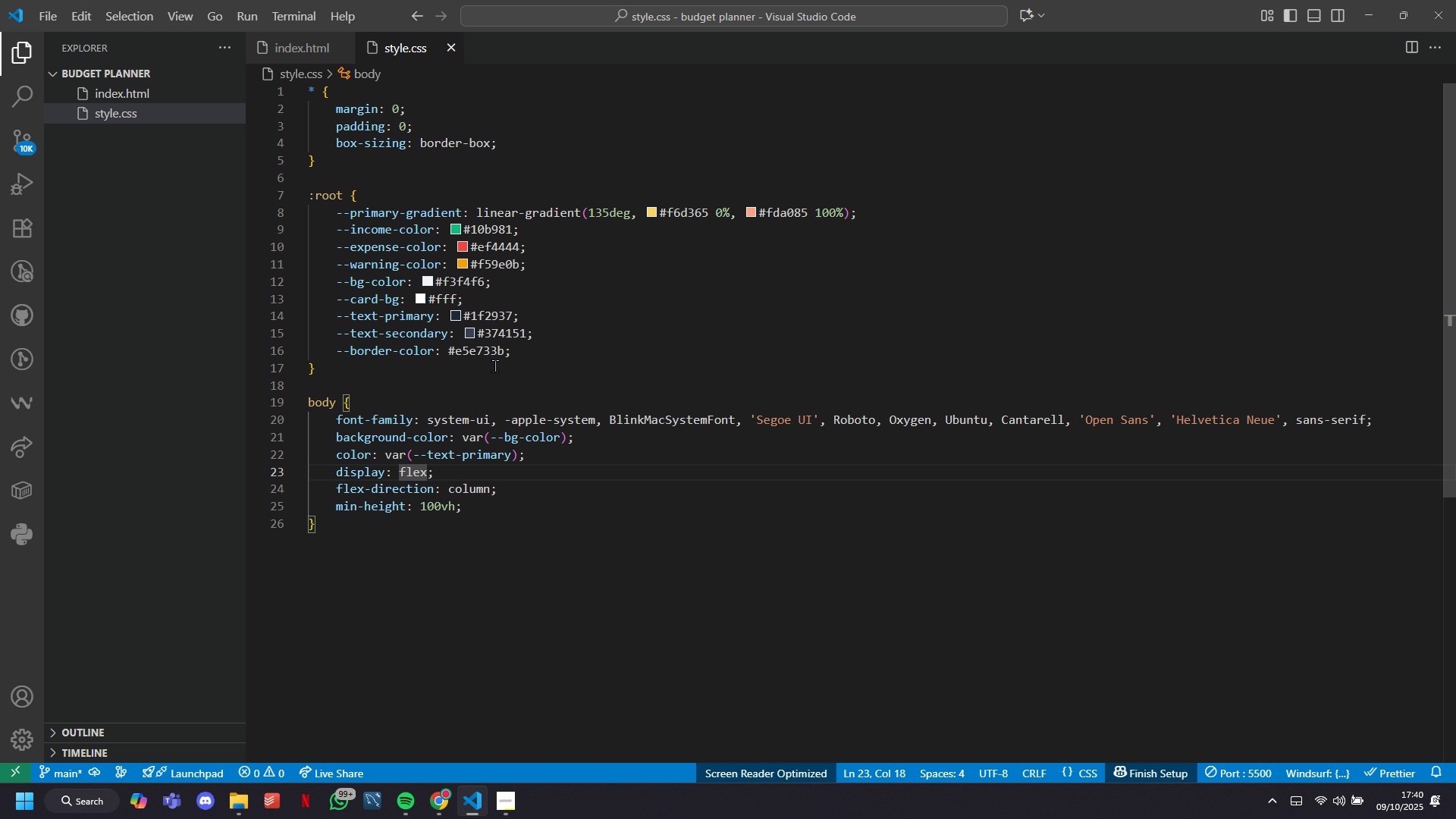 
key(ArrowDown)
 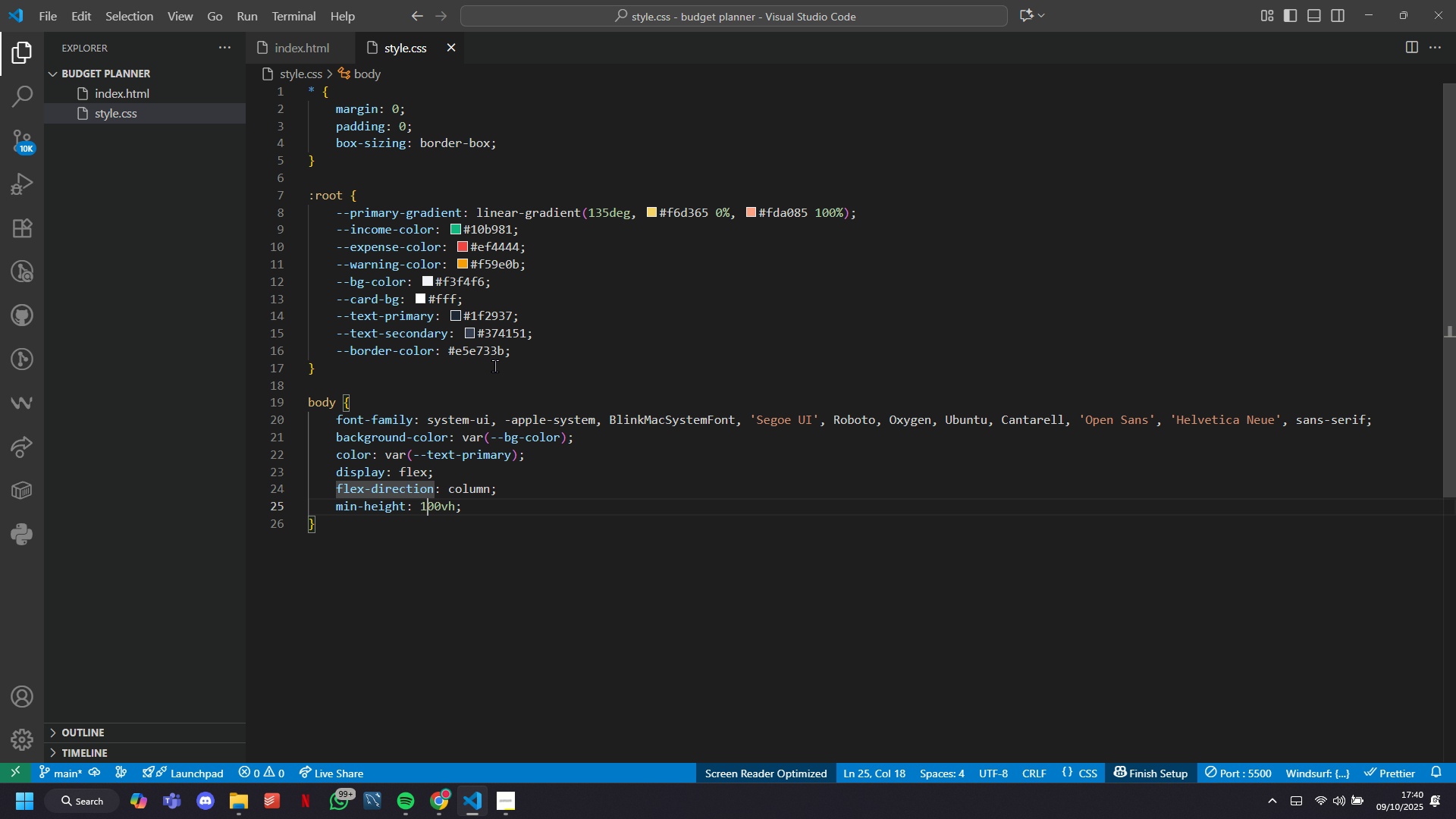 
key(ArrowDown)
 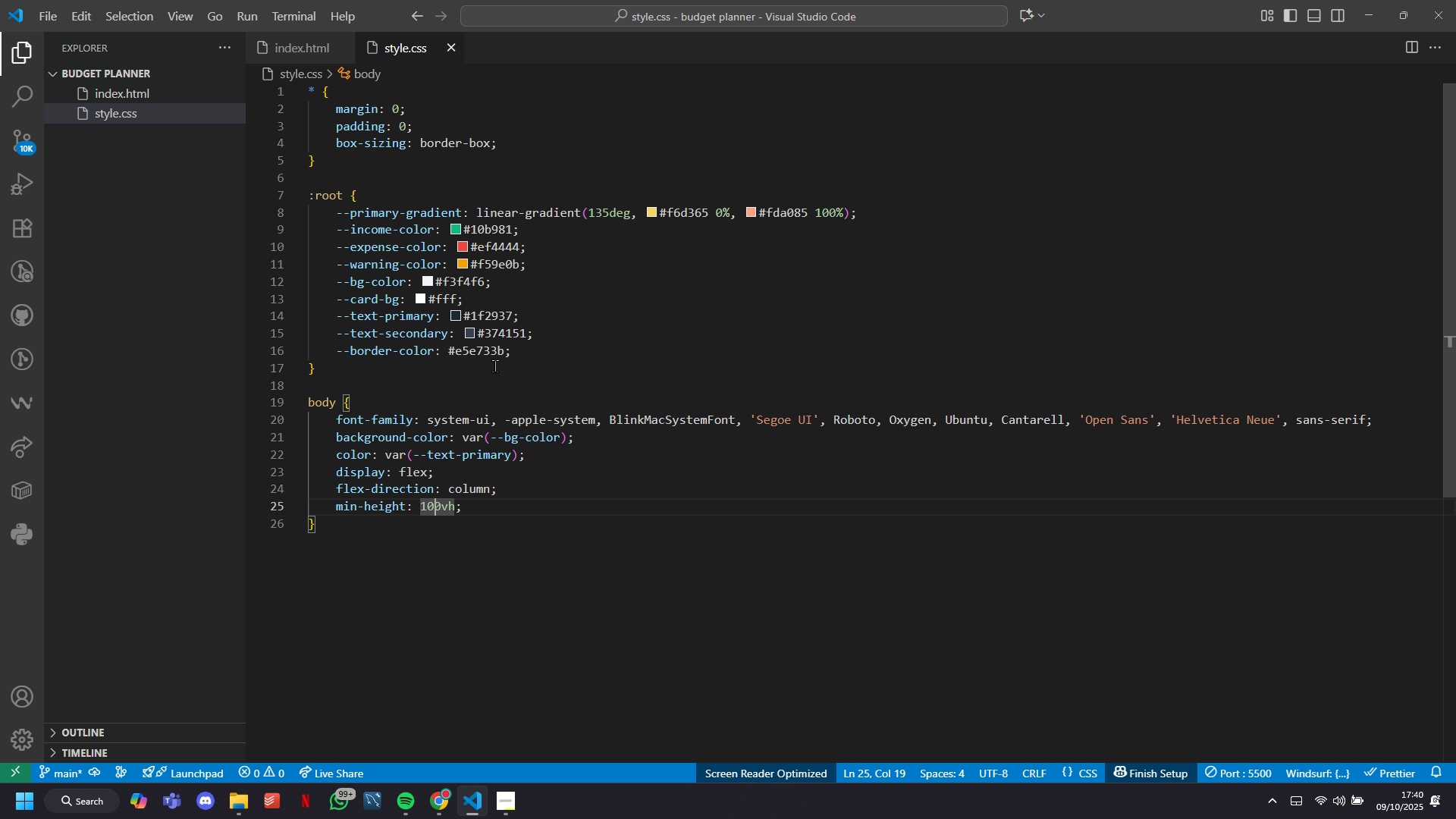 
key(ArrowRight)
 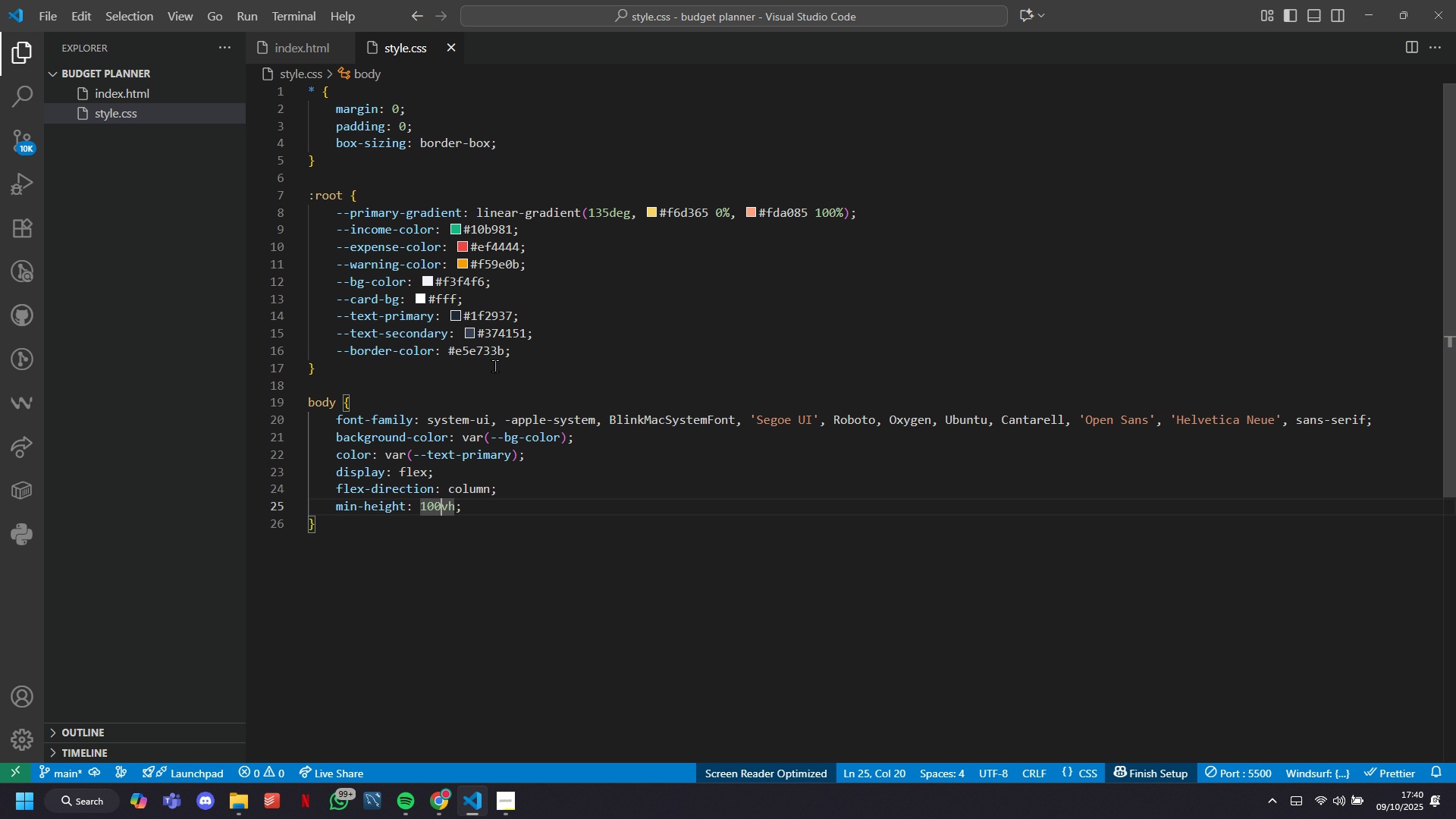 
key(ArrowRight)
 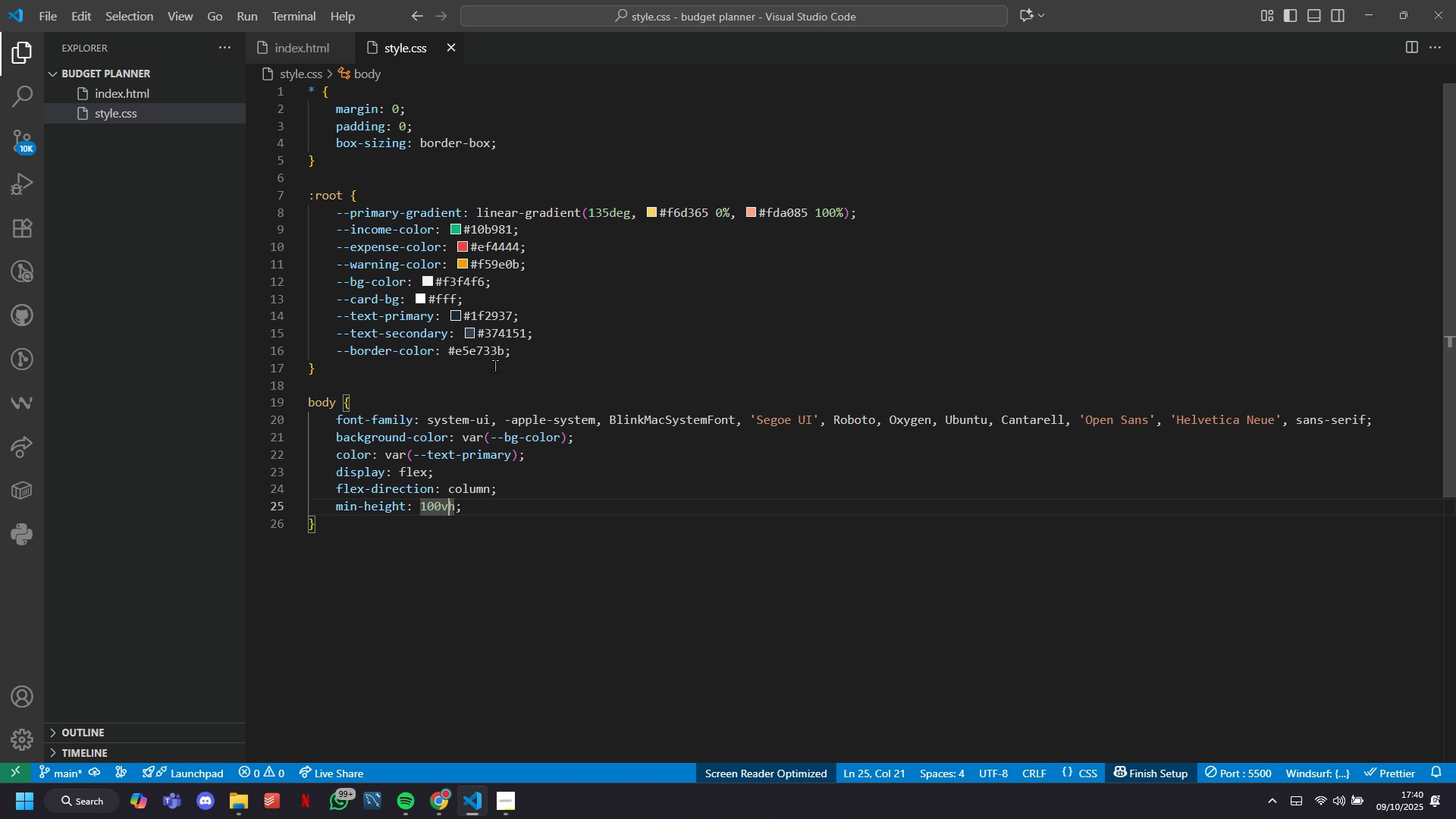 
key(ArrowRight)
 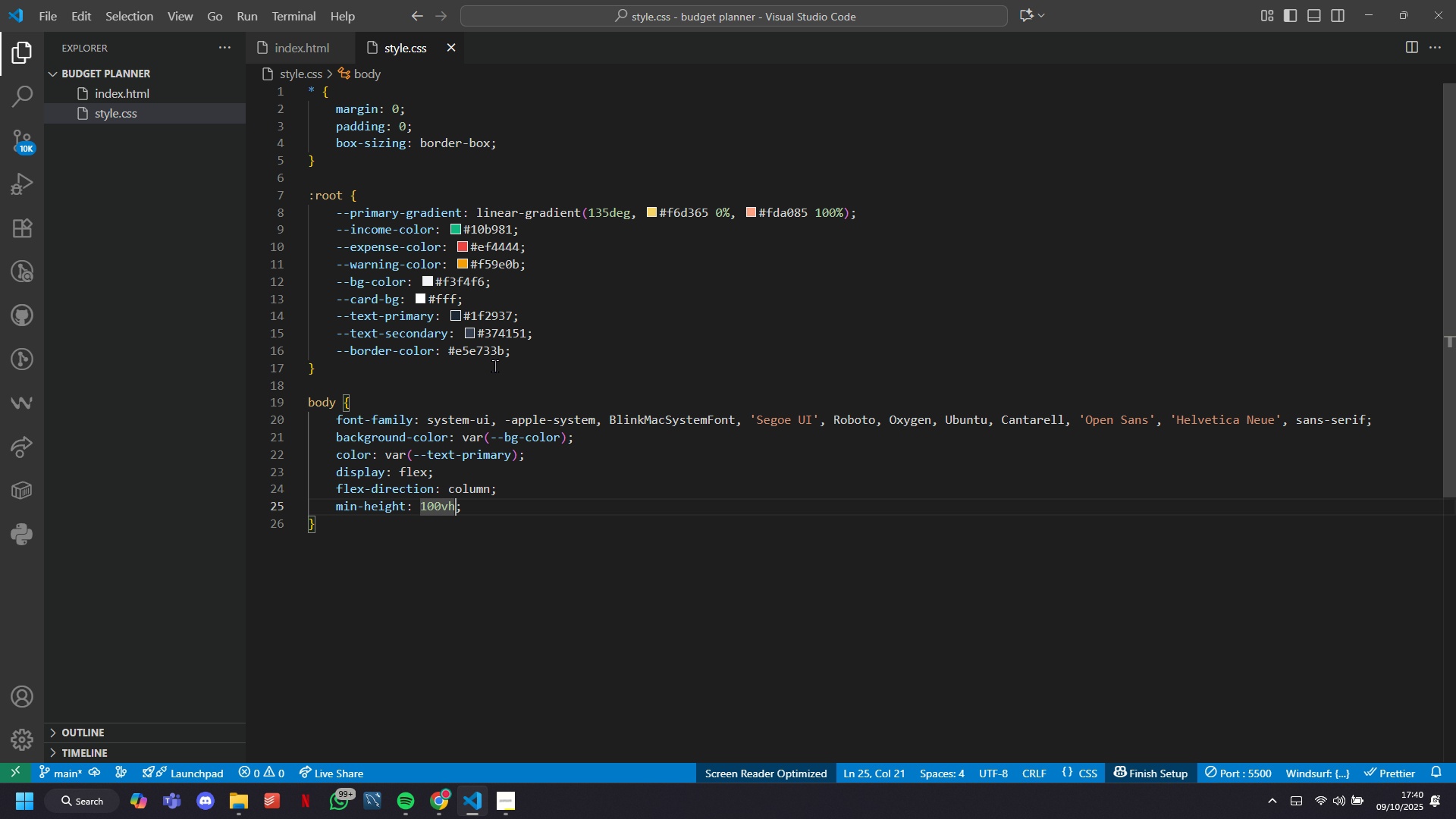 
key(ArrowRight)
 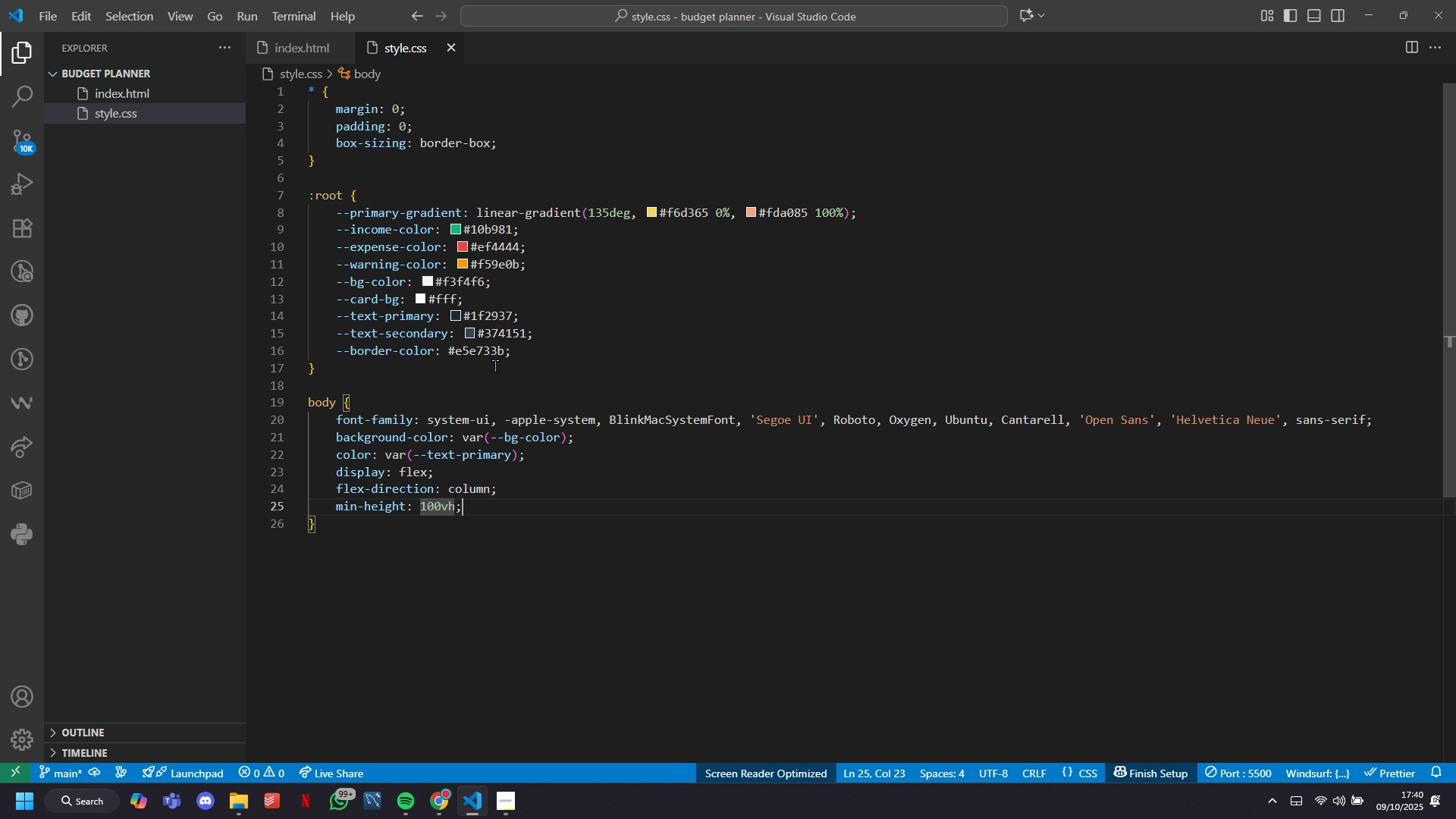 
key(ArrowRight)
 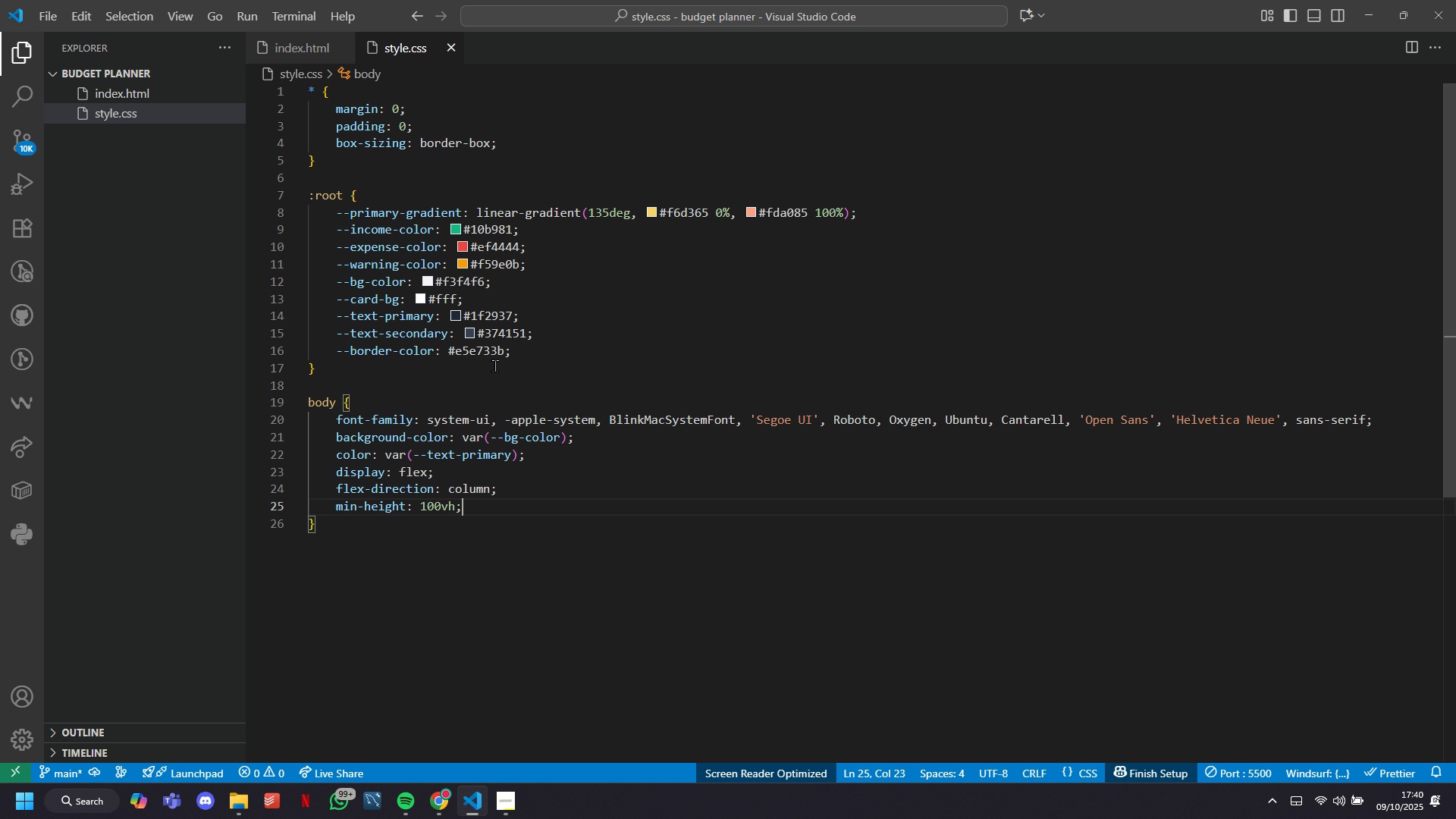 
key(ArrowRight)
 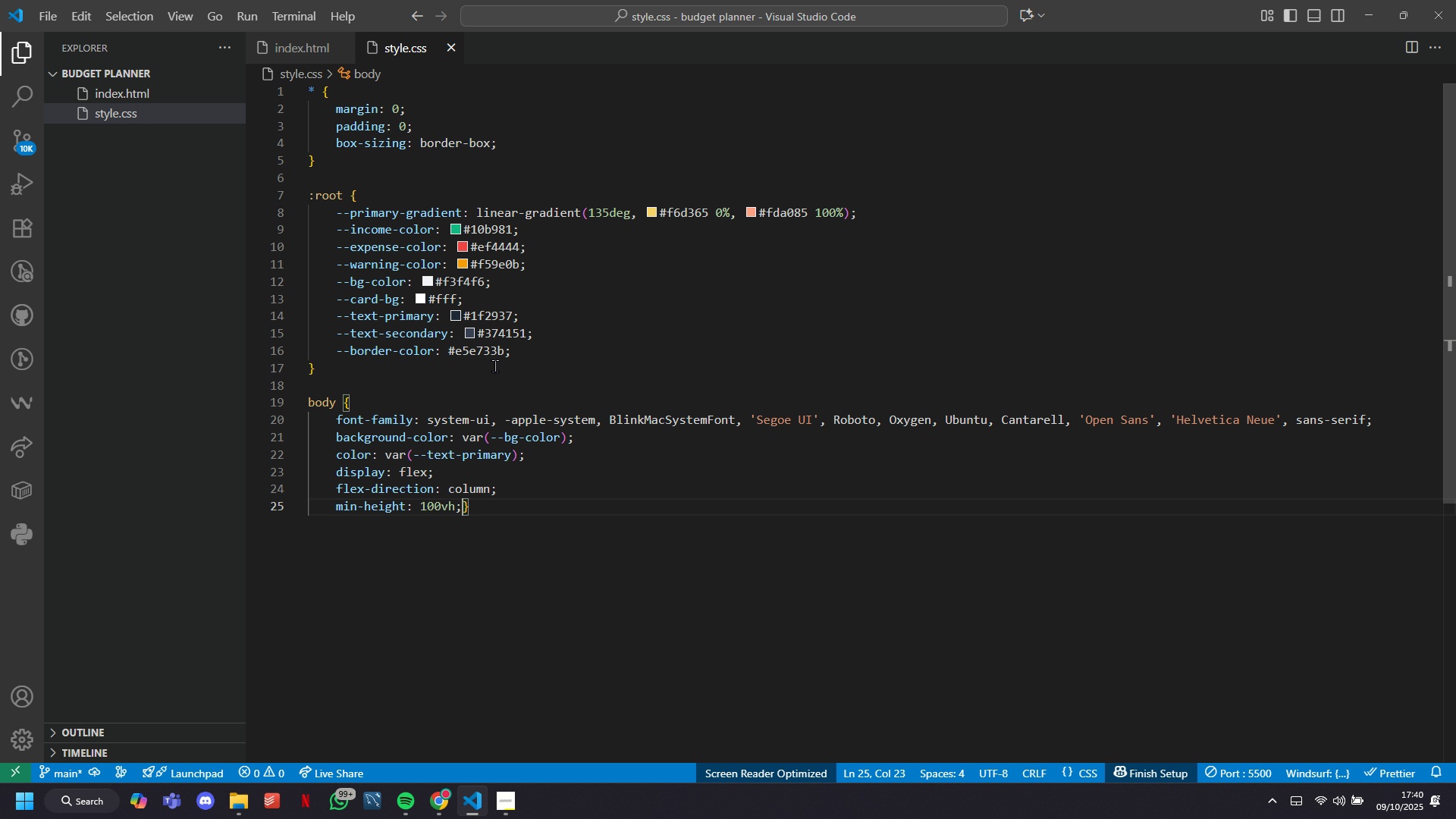 
hold_key(key=Backspace, duration=1.52)
 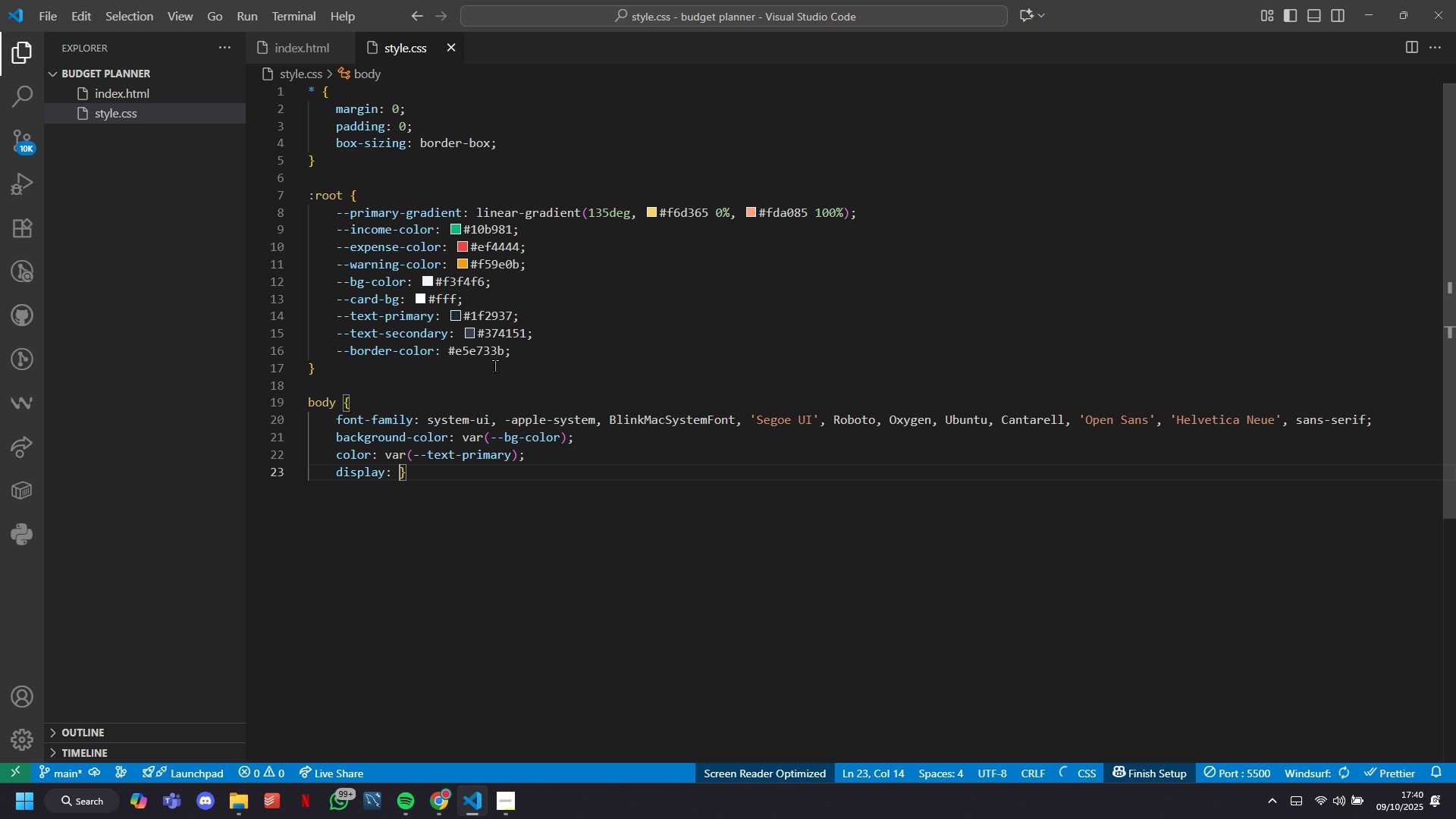 
hold_key(key=Backspace, duration=0.53)
 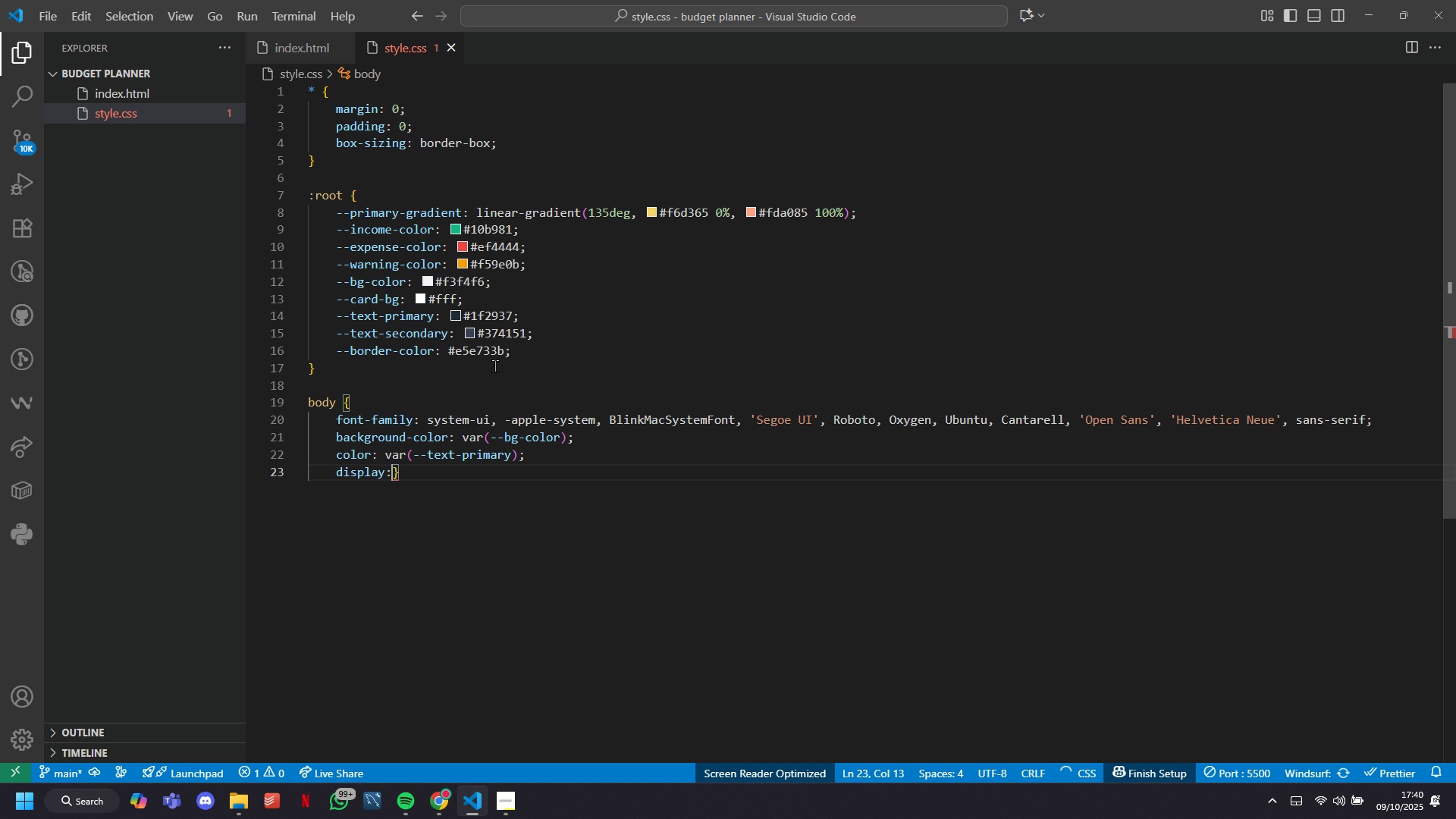 
hold_key(key=Backspace, duration=0.89)
 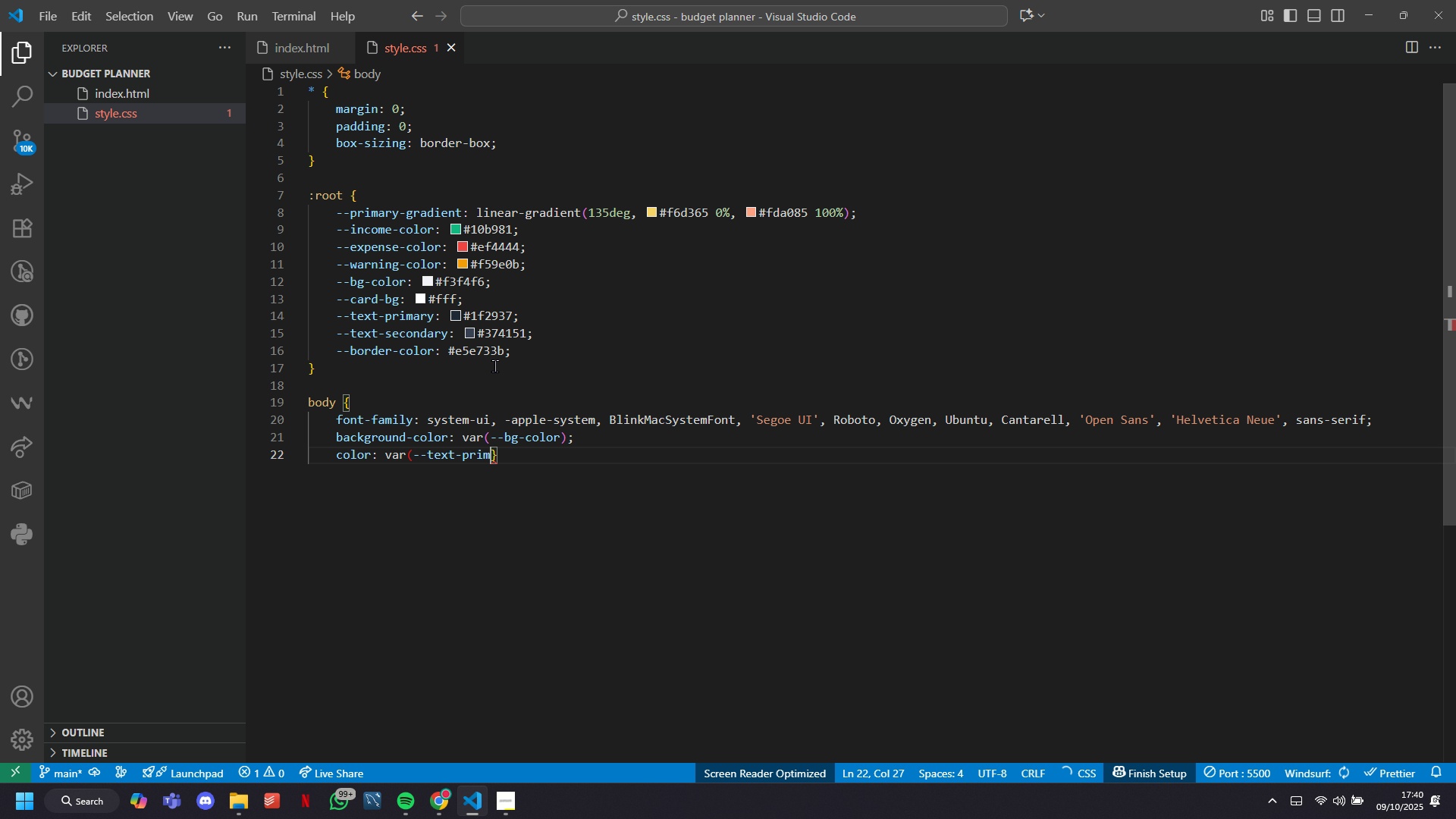 
key(Backspace)
 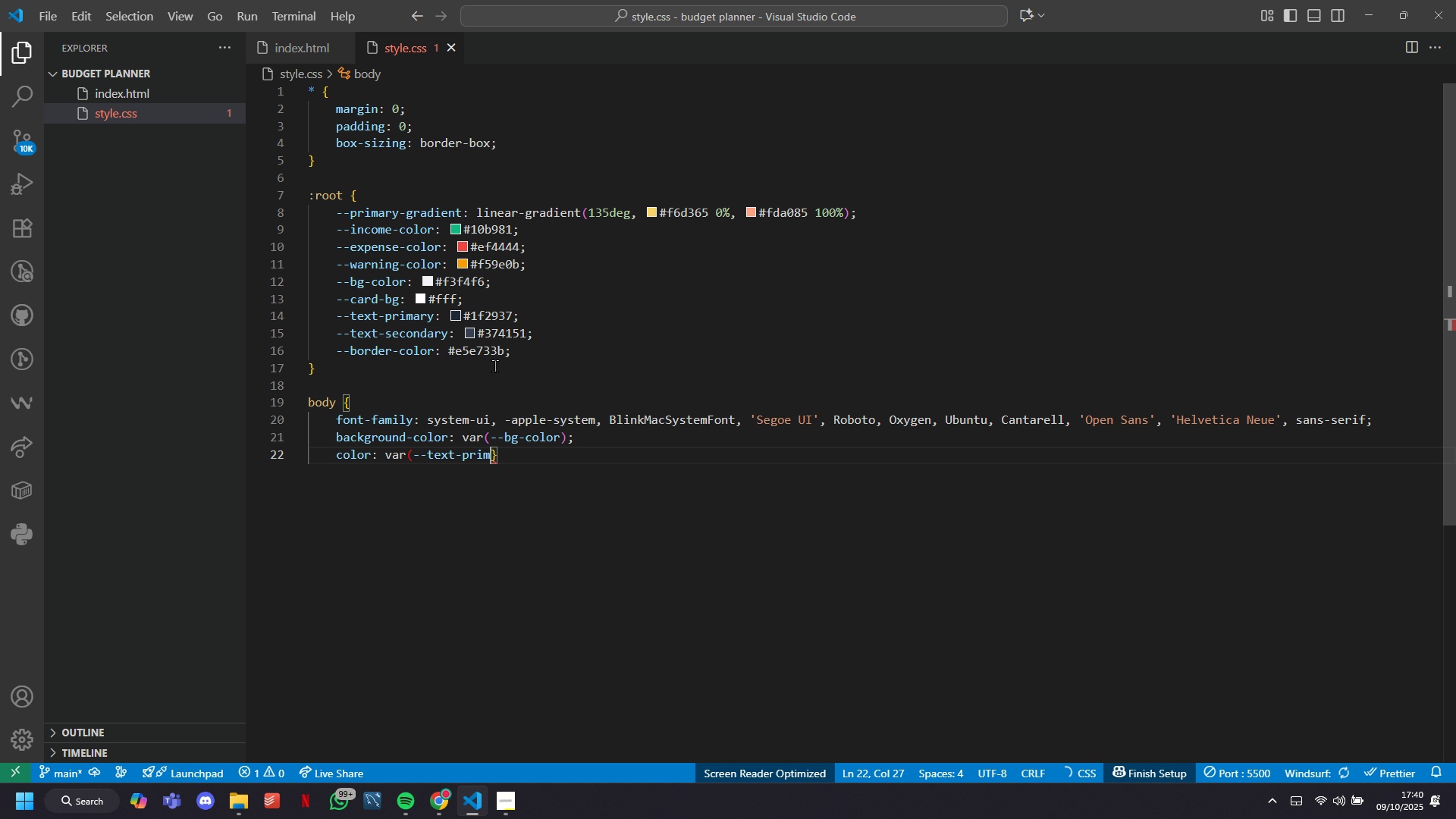 
key(Backspace)
 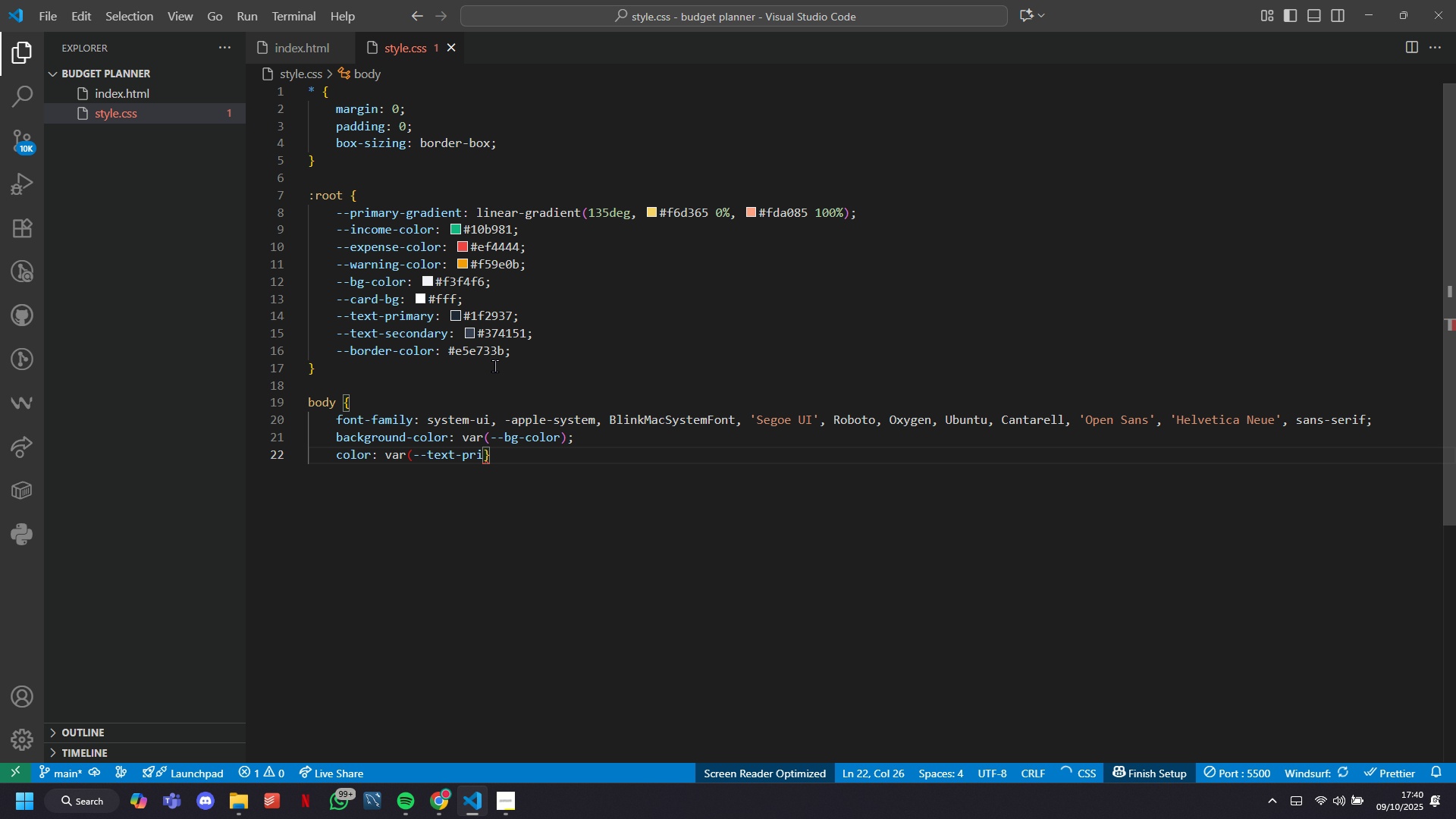 
key(Control+Z)
 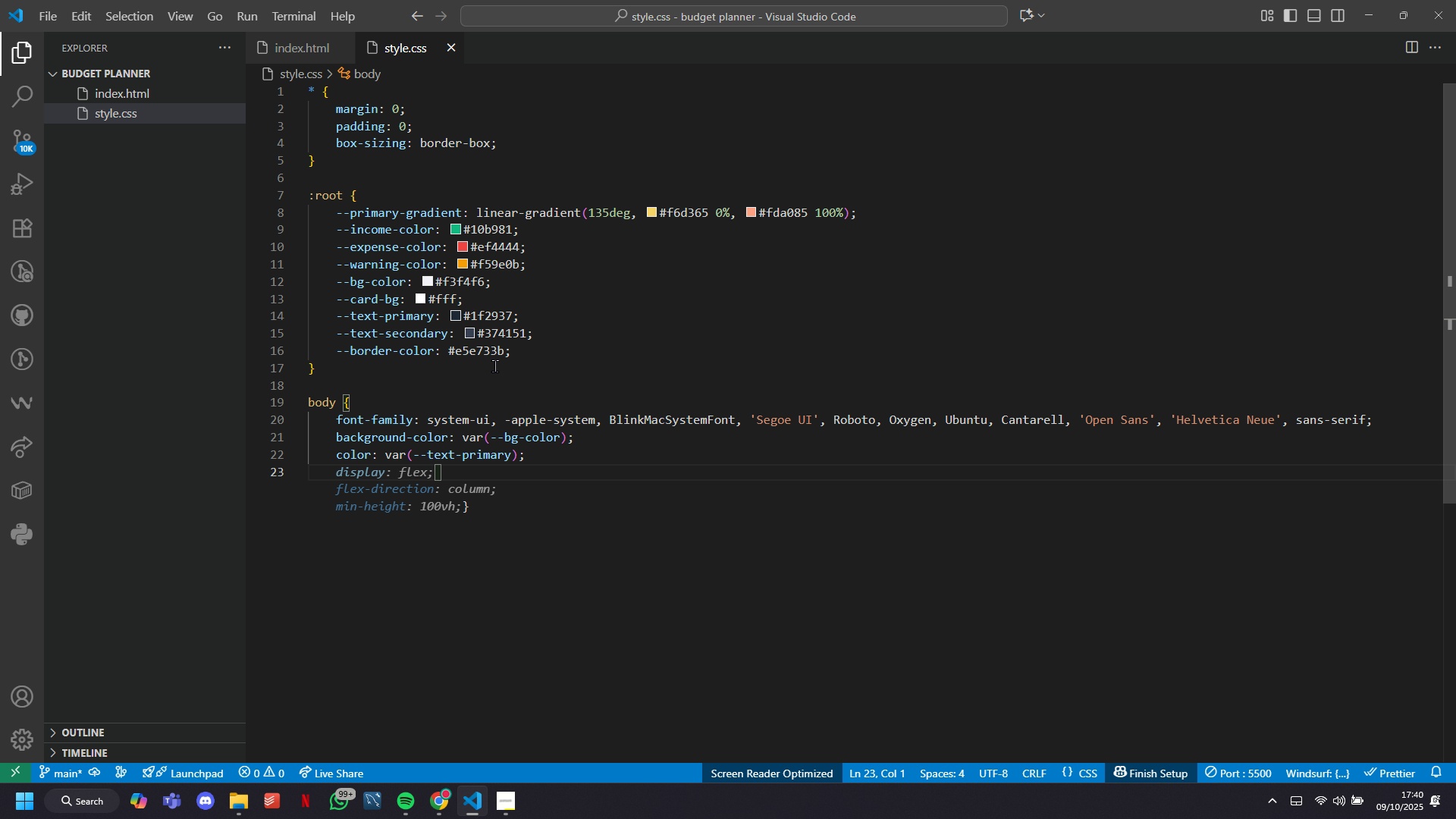 
key(Control+Backspace)
 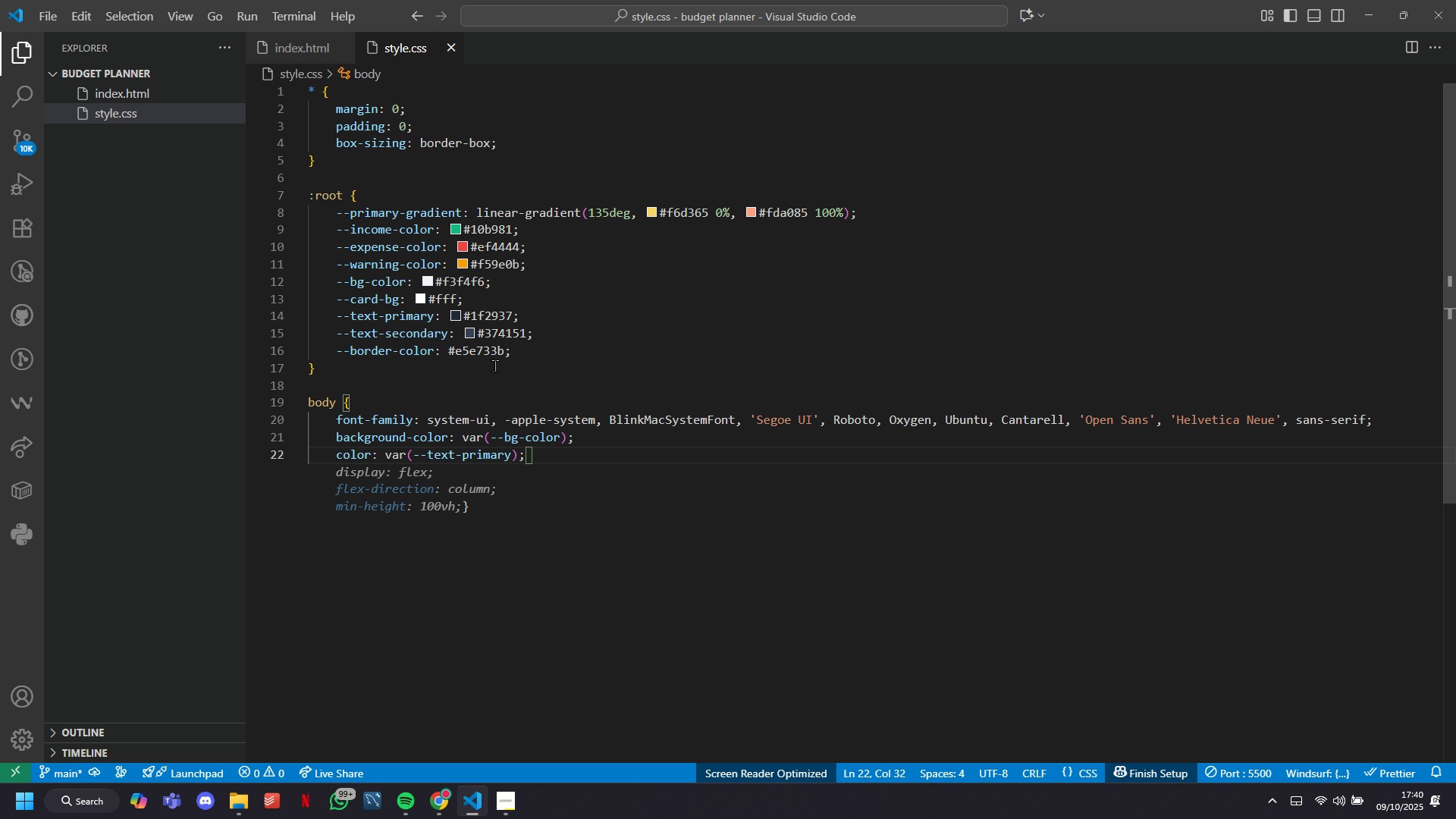 
key(Enter)
 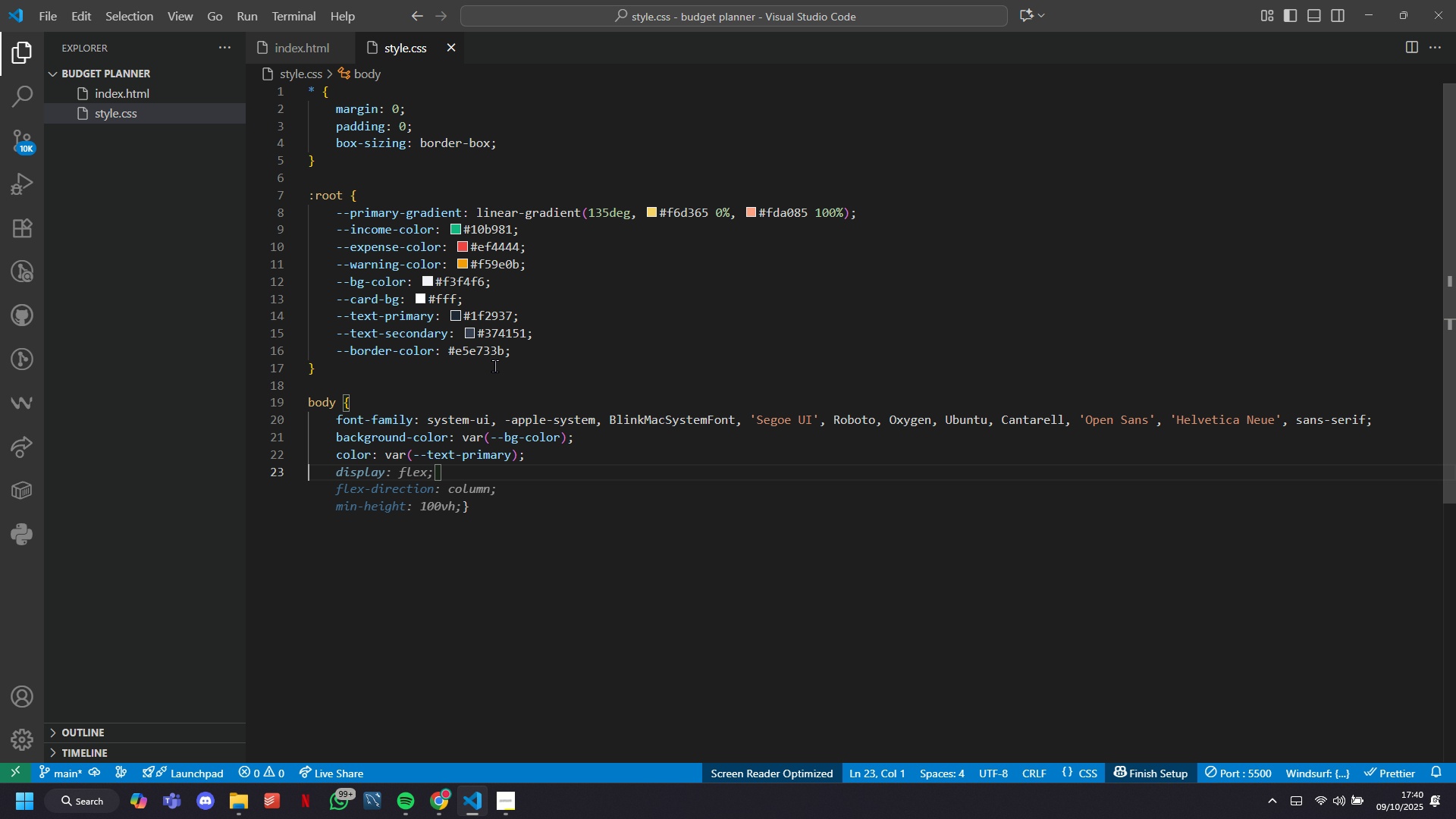 
key(Backspace)
 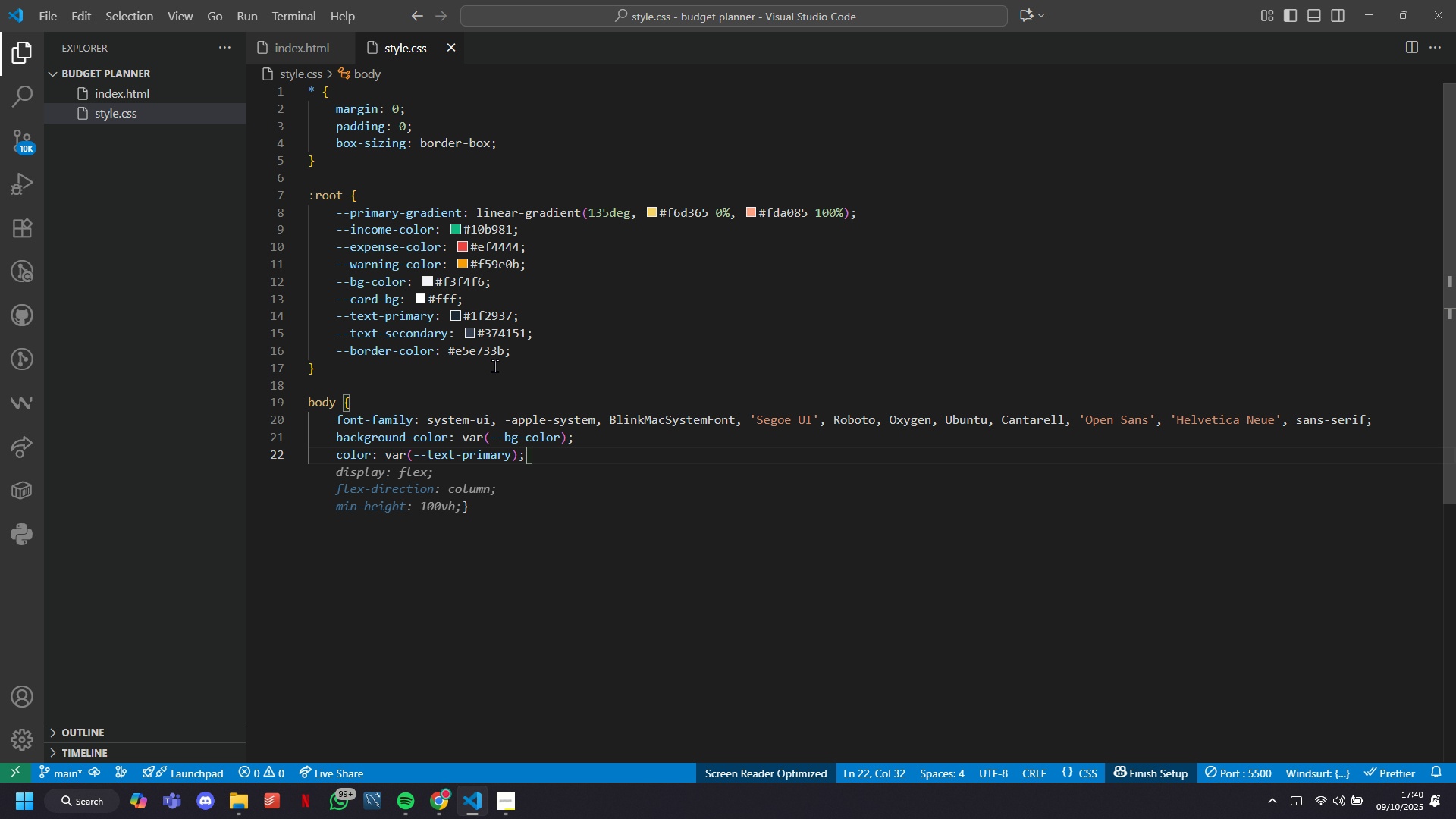 
key(Enter)
 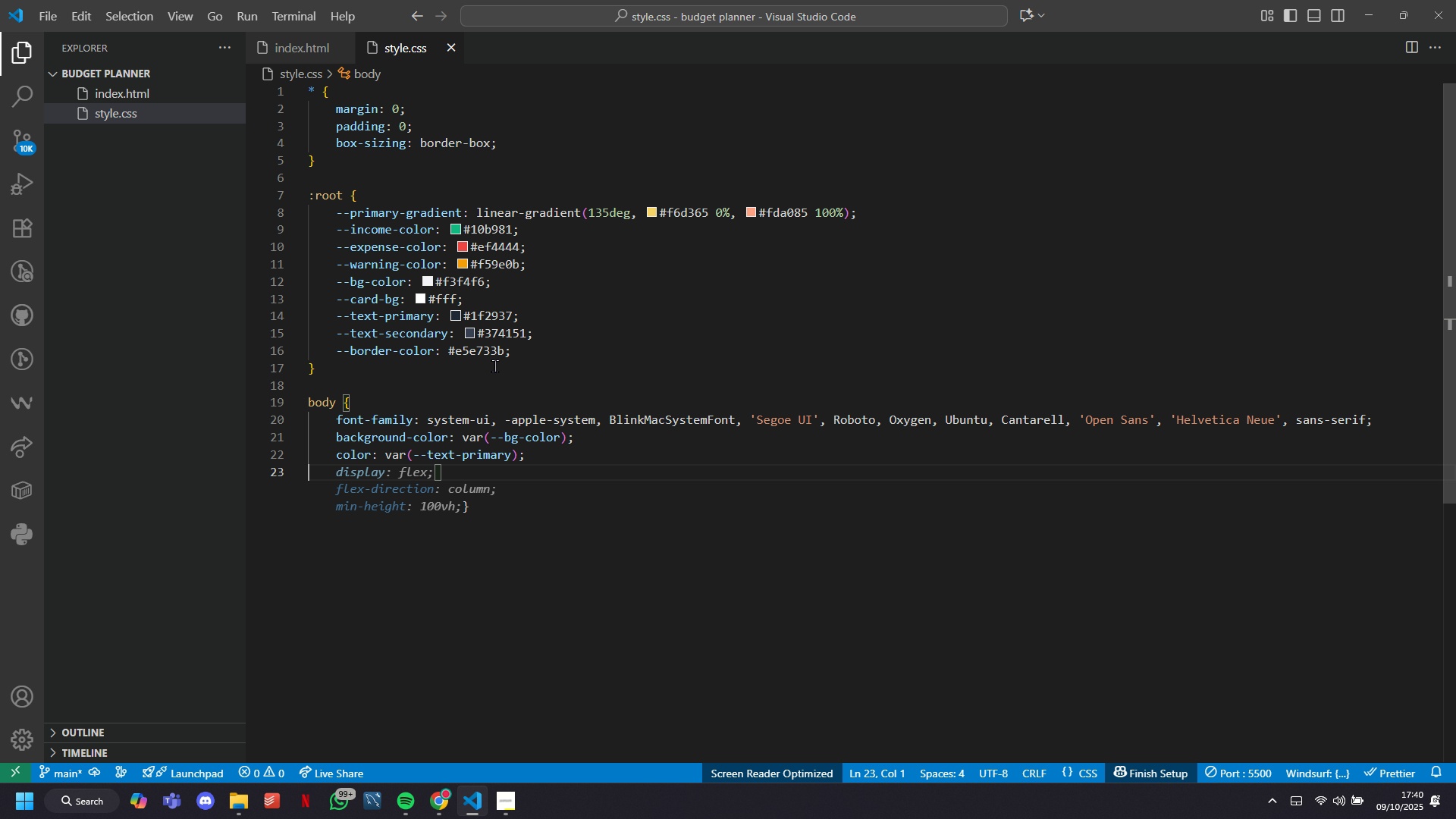 
key(Tab)
type(line-hei)
 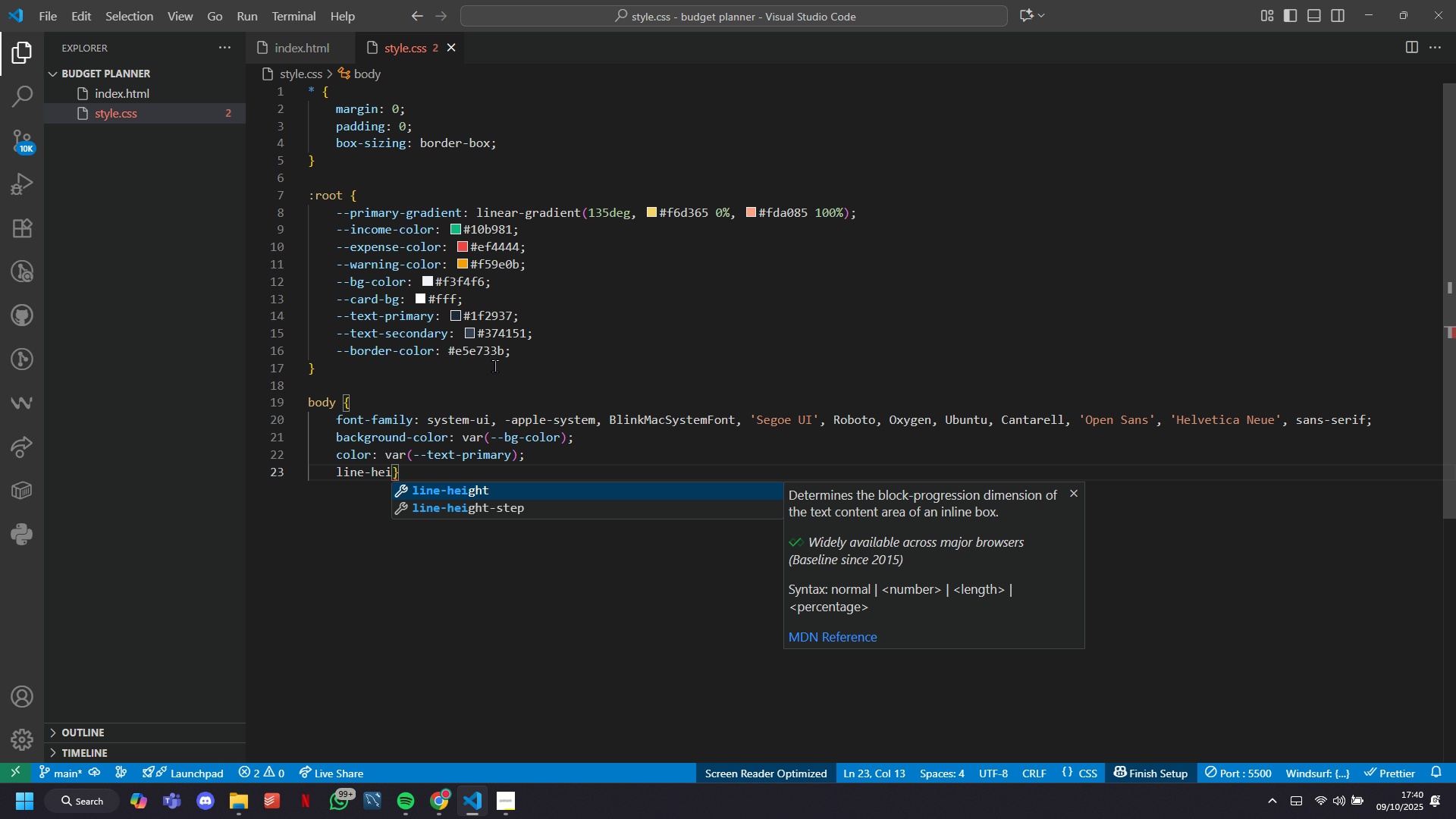 
key(Enter)
 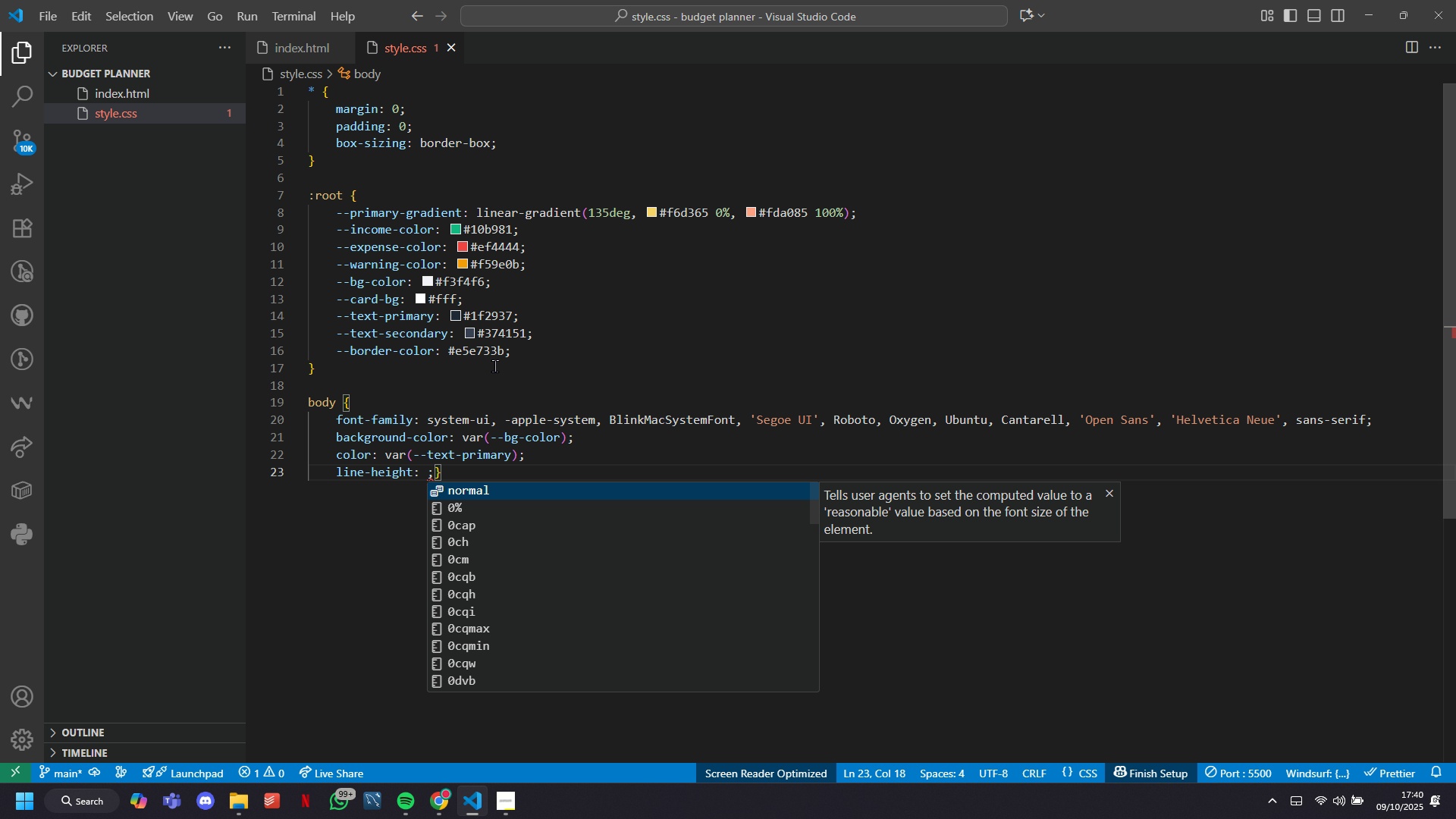 
key(ArrowRight)
 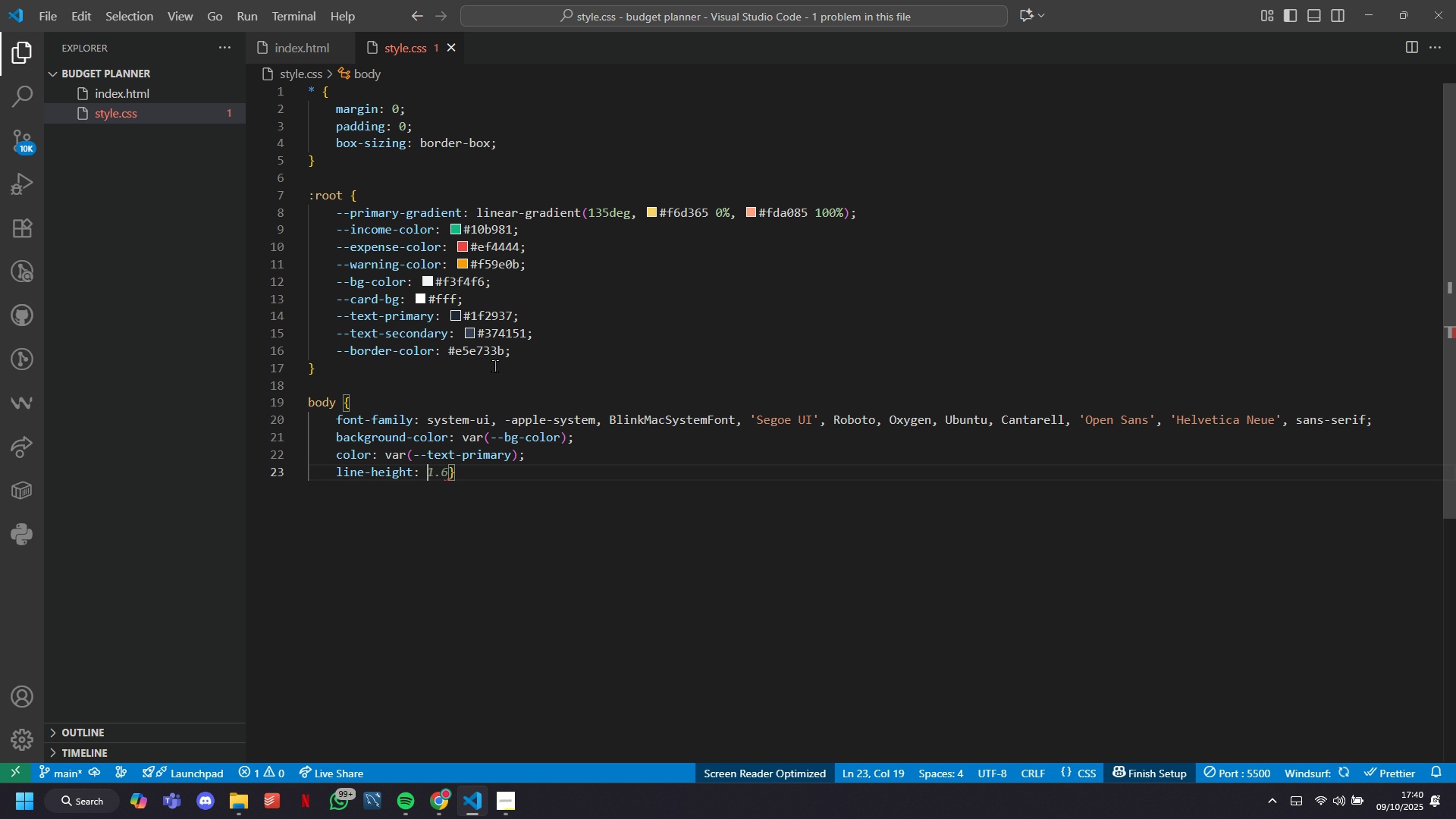 
key(Backspace)
 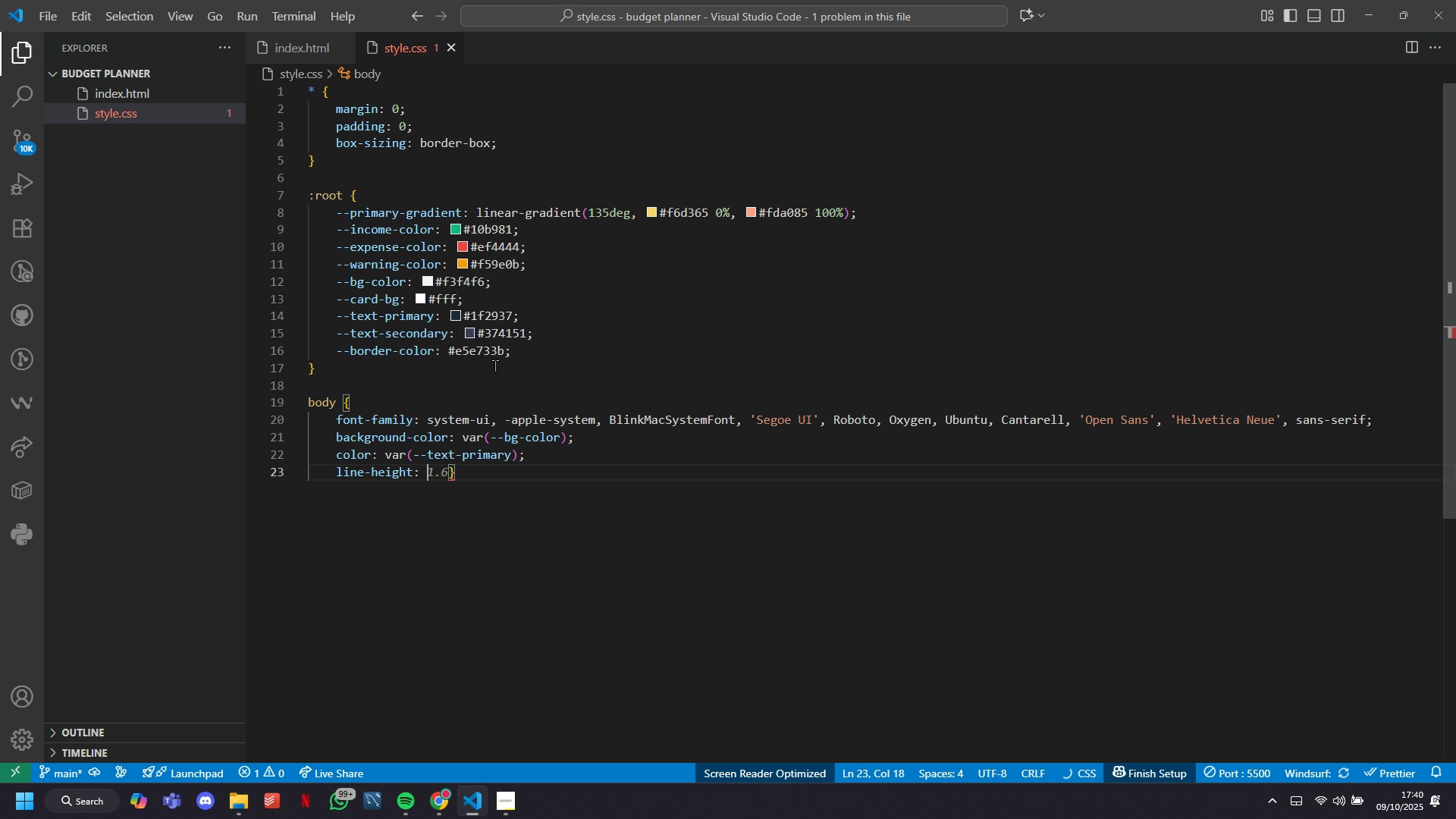 
key(Enter)
 